 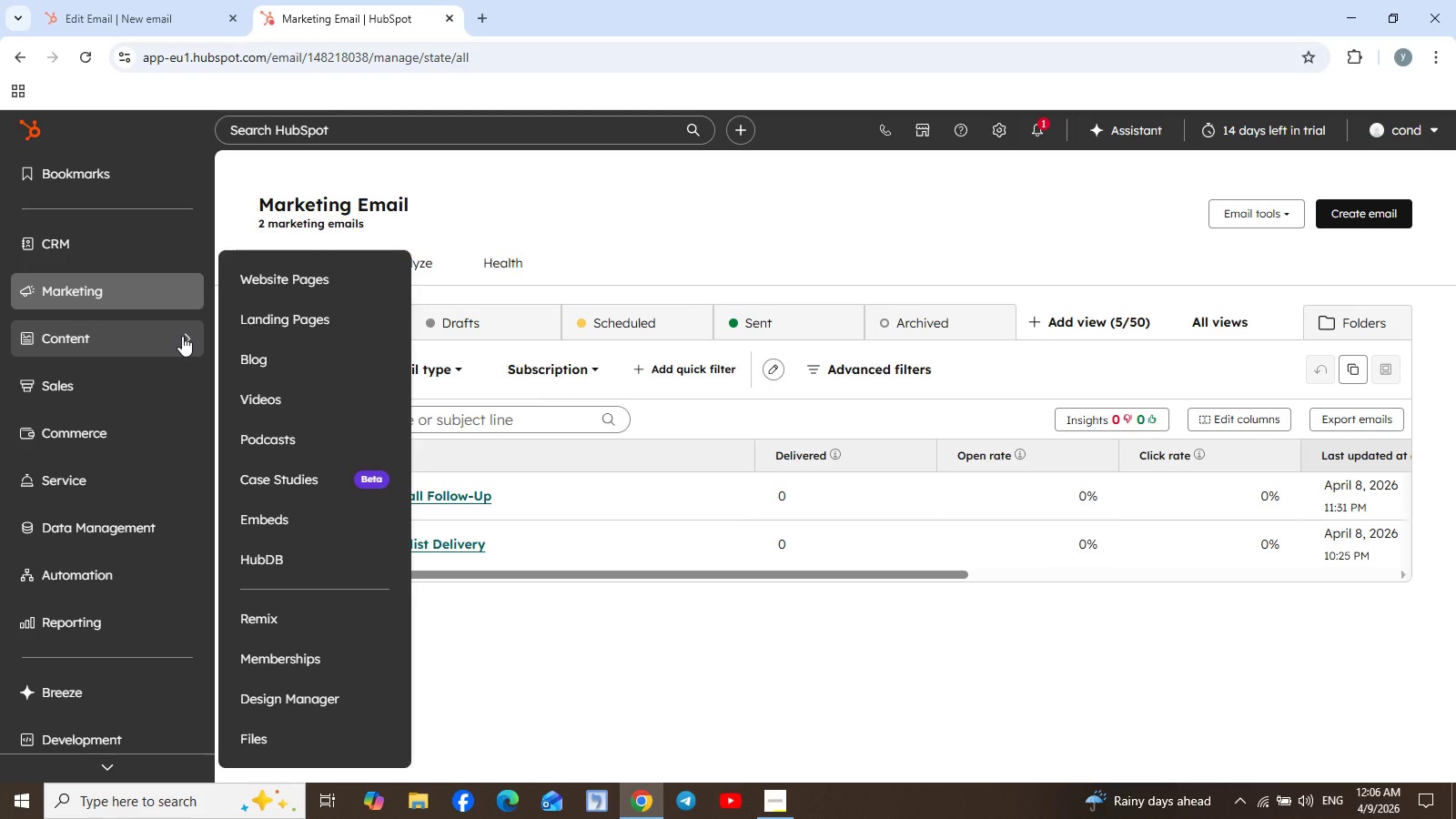 
left_click([288, 472])
 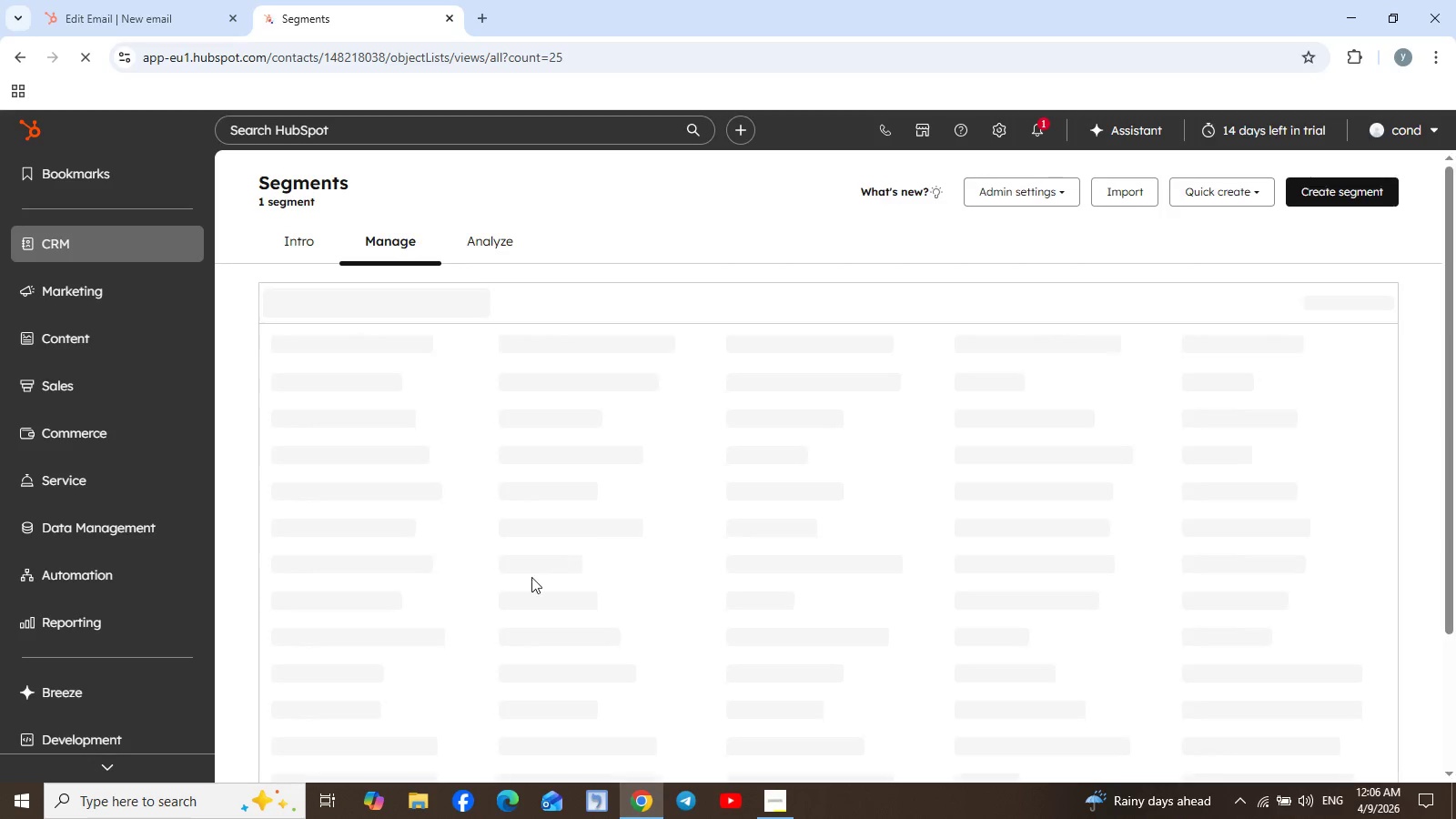 
wait(10.48)
 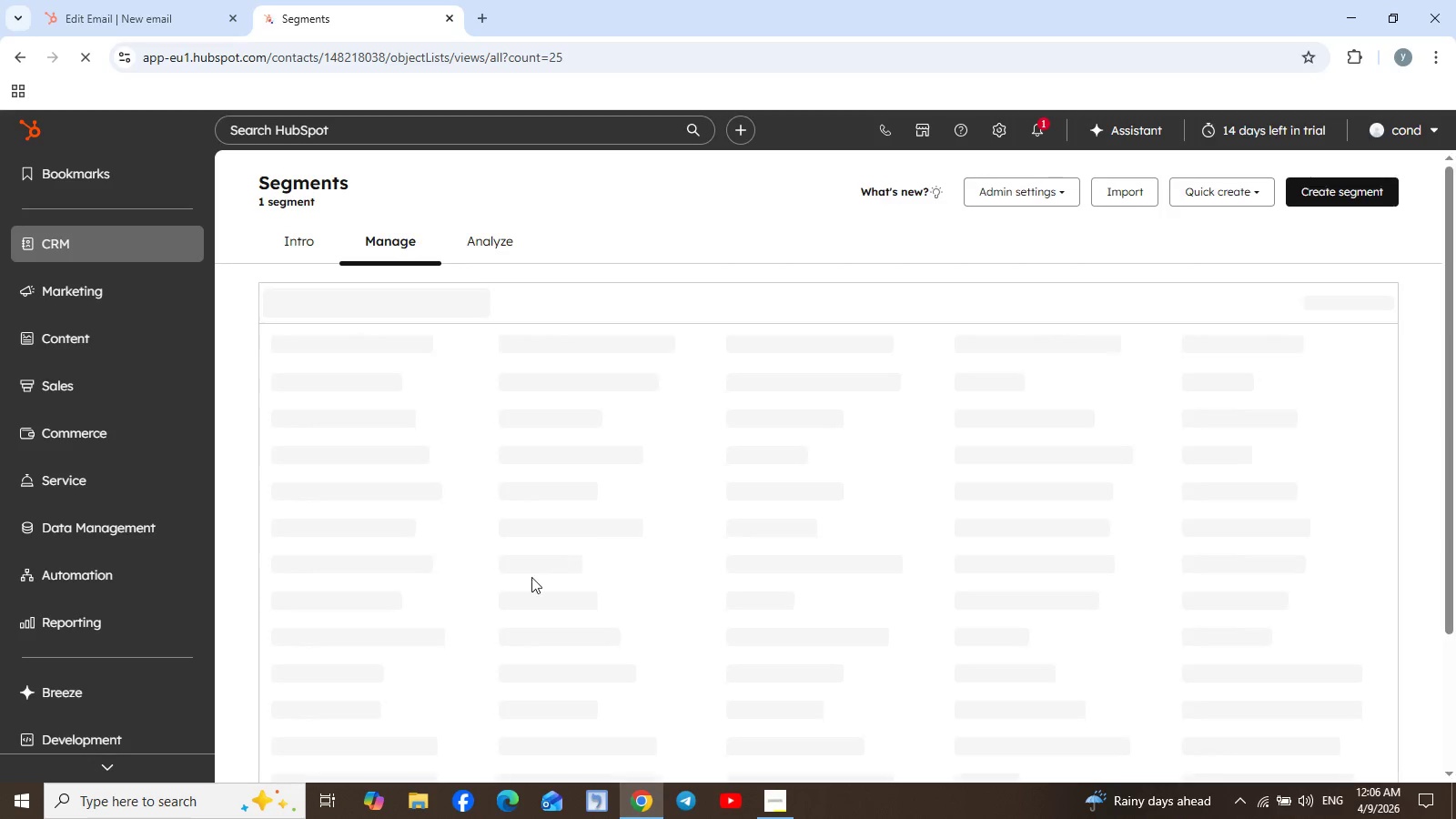 
left_click([579, 479])
 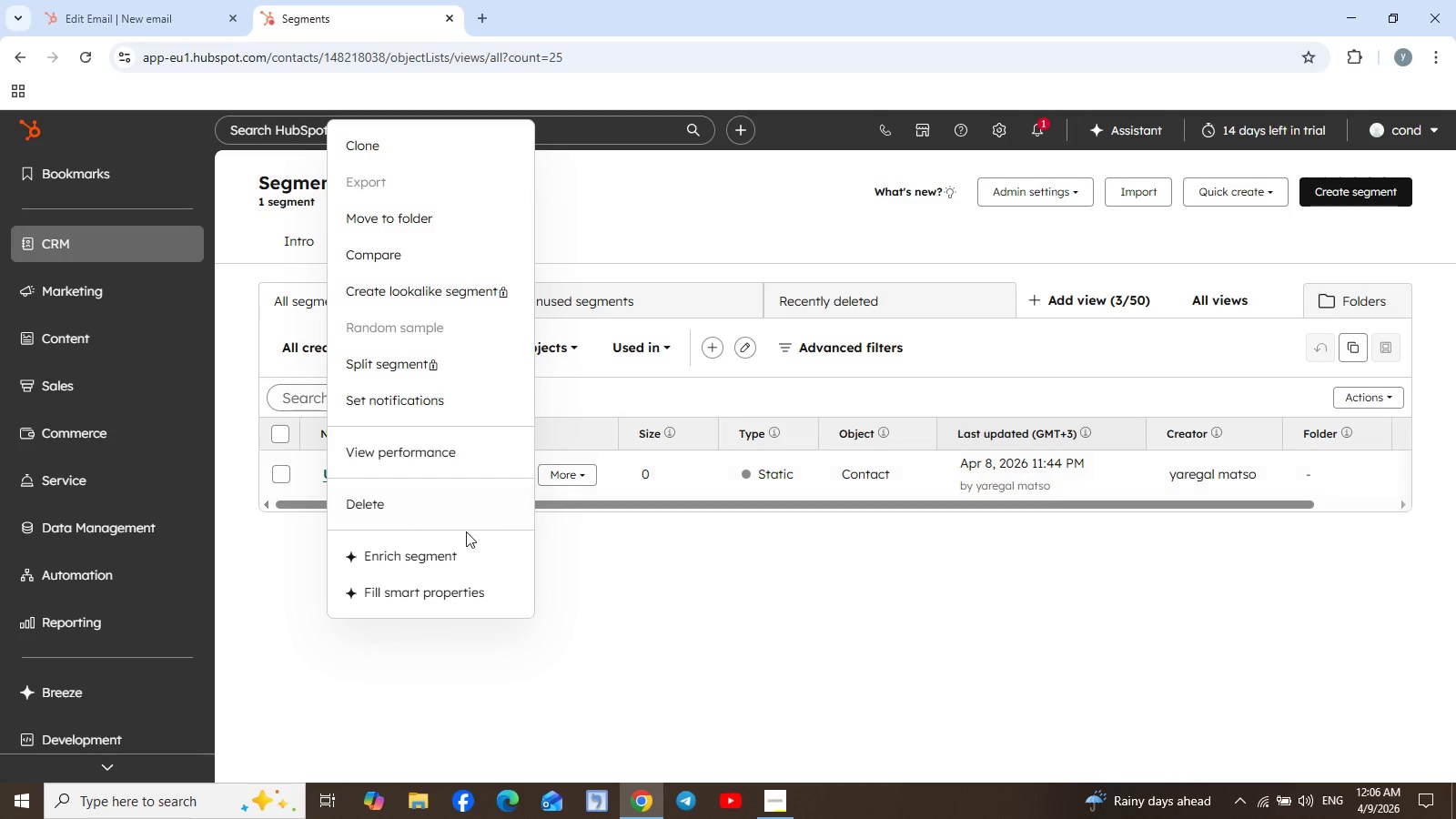 
left_click([392, 511])
 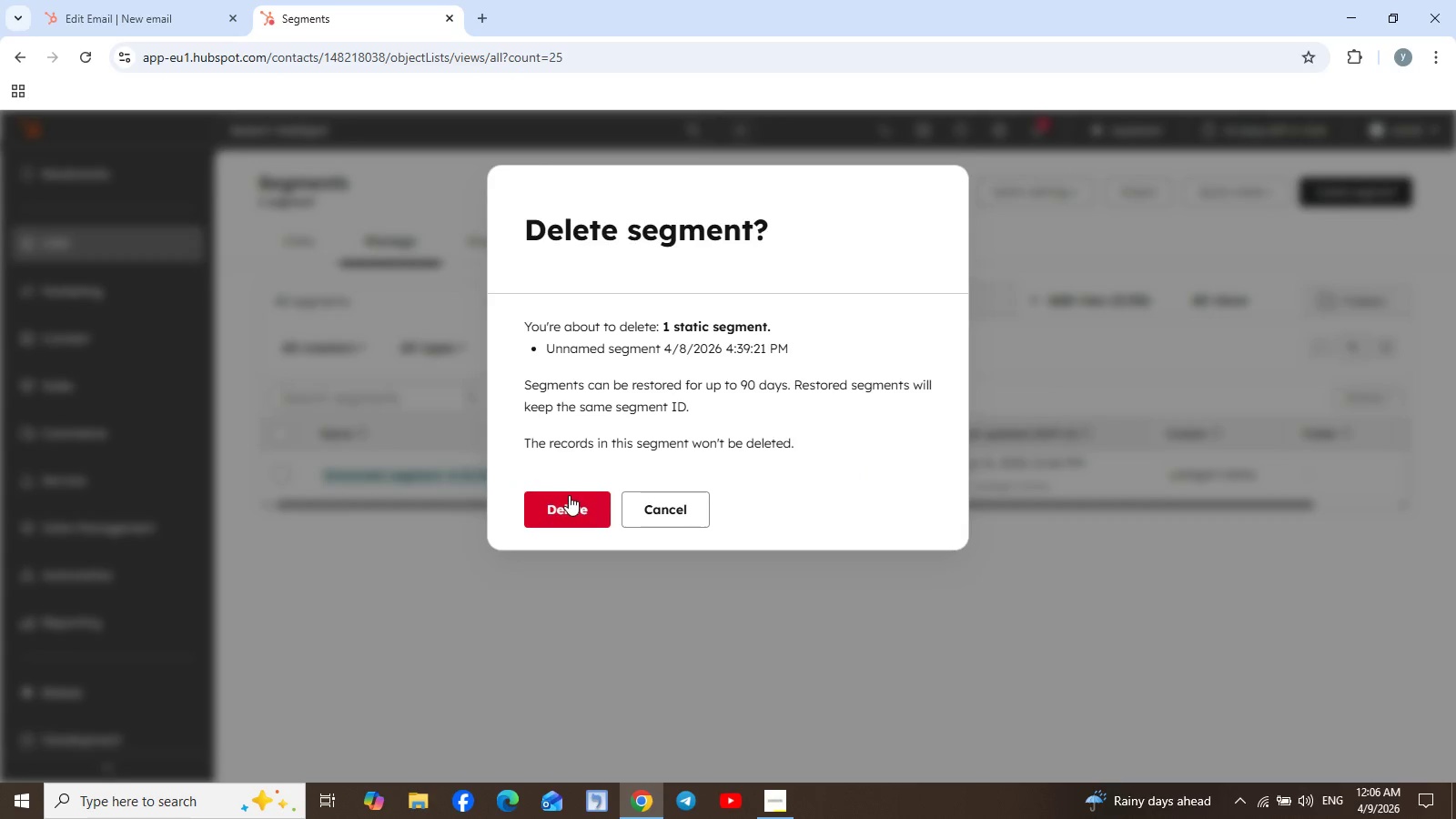 
left_click([569, 508])
 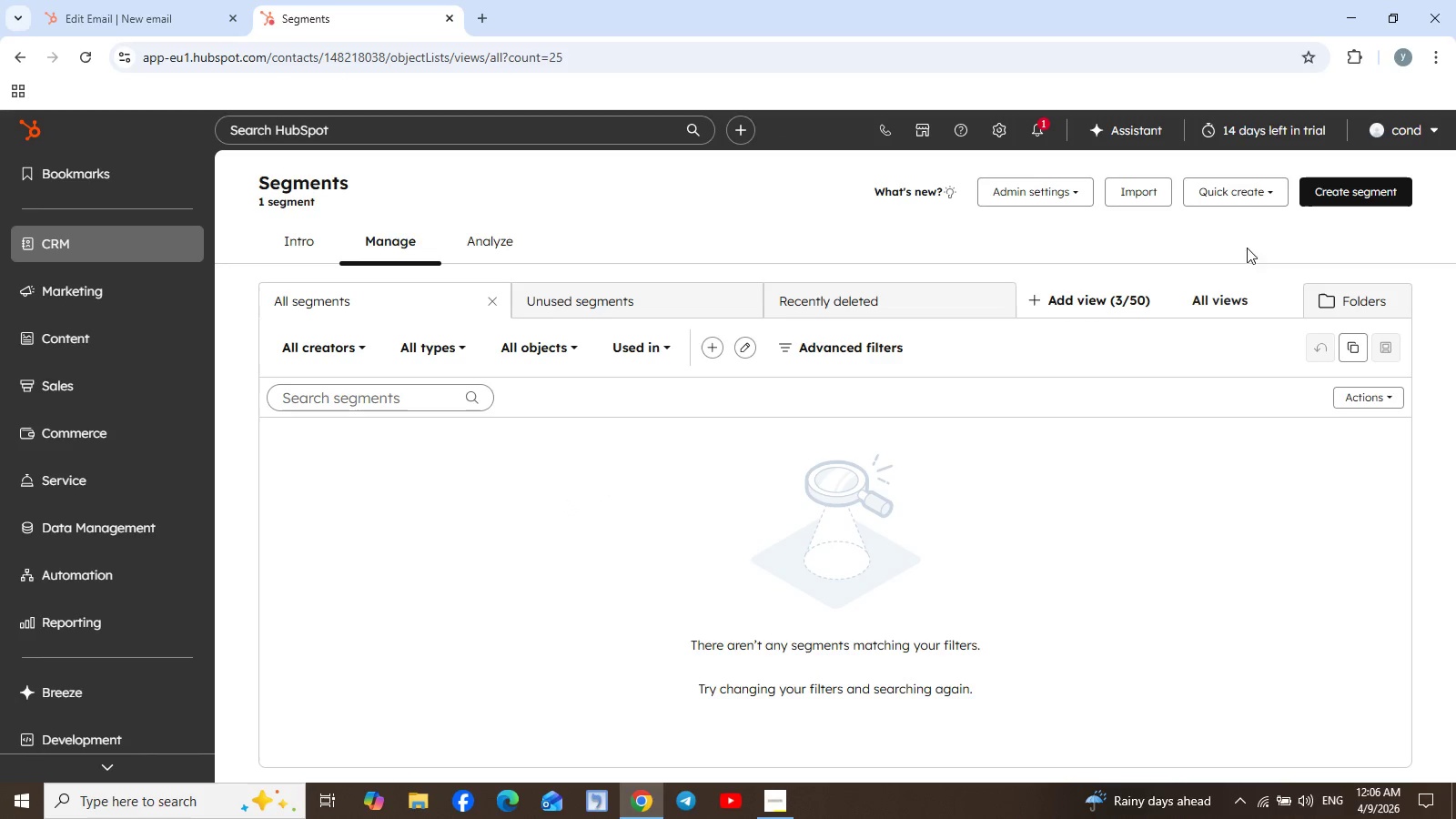 
left_click([1353, 190])
 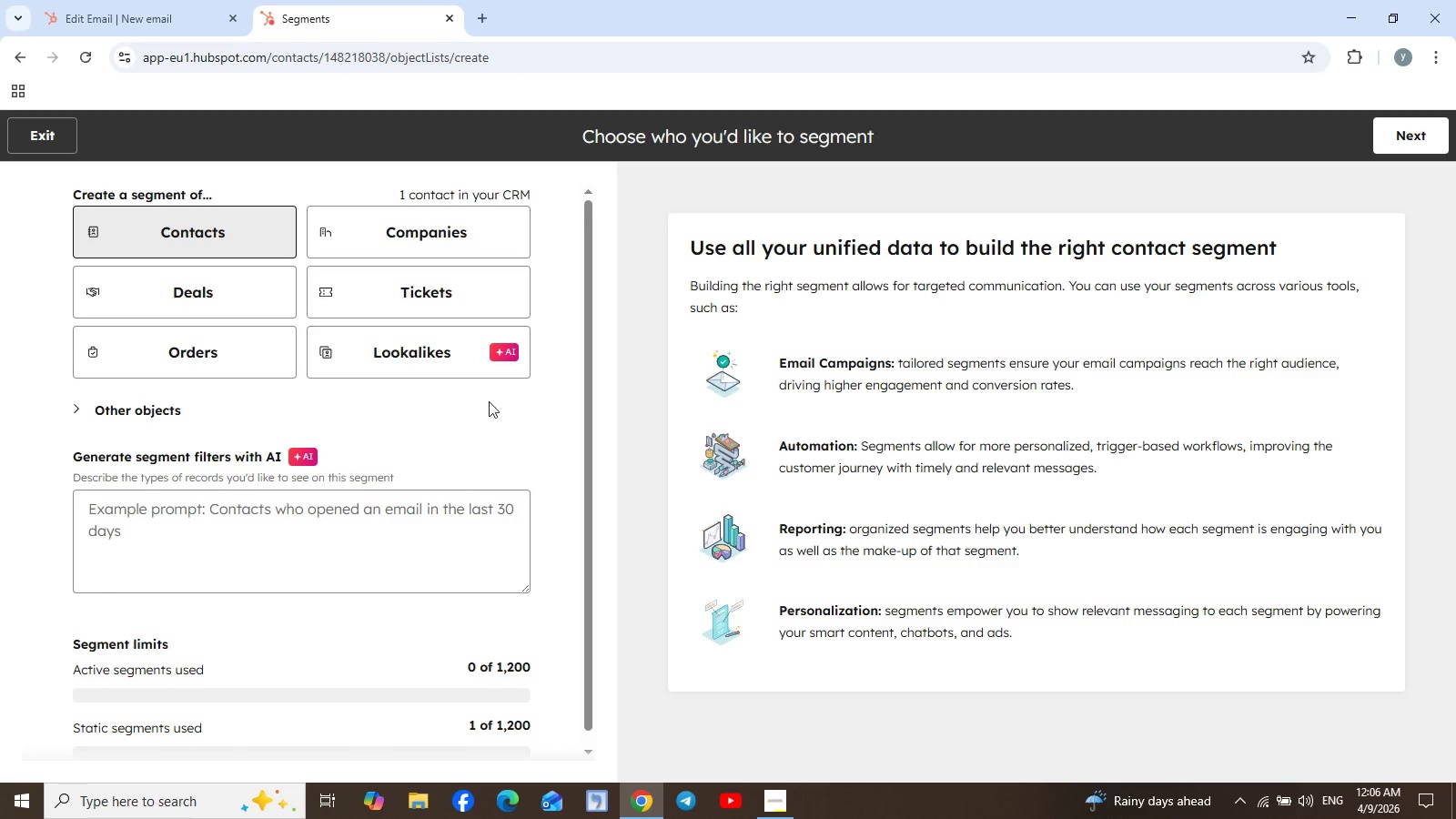 
left_click([217, 237])
 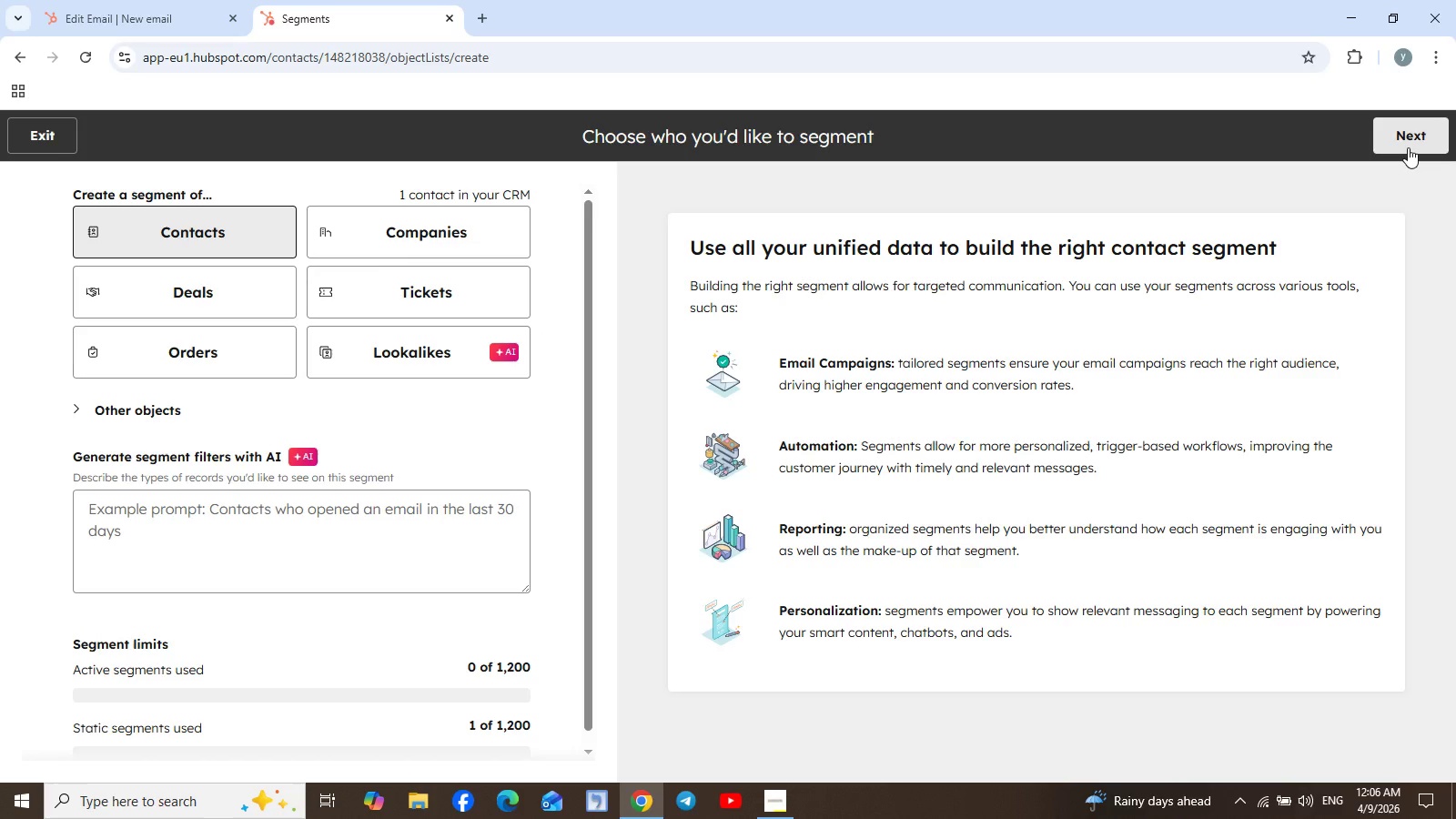 
left_click([1408, 147])
 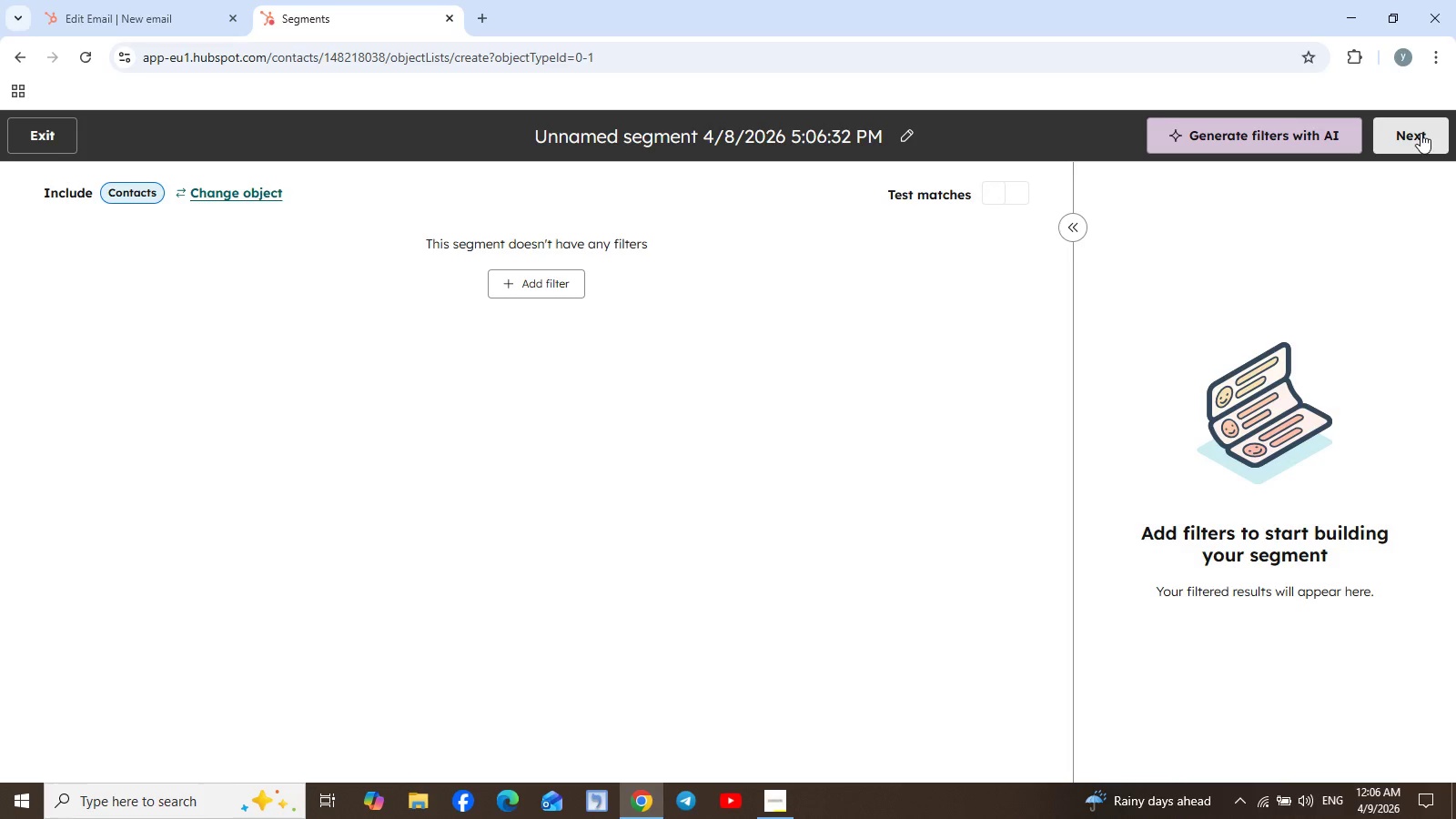 
wait(17.7)
 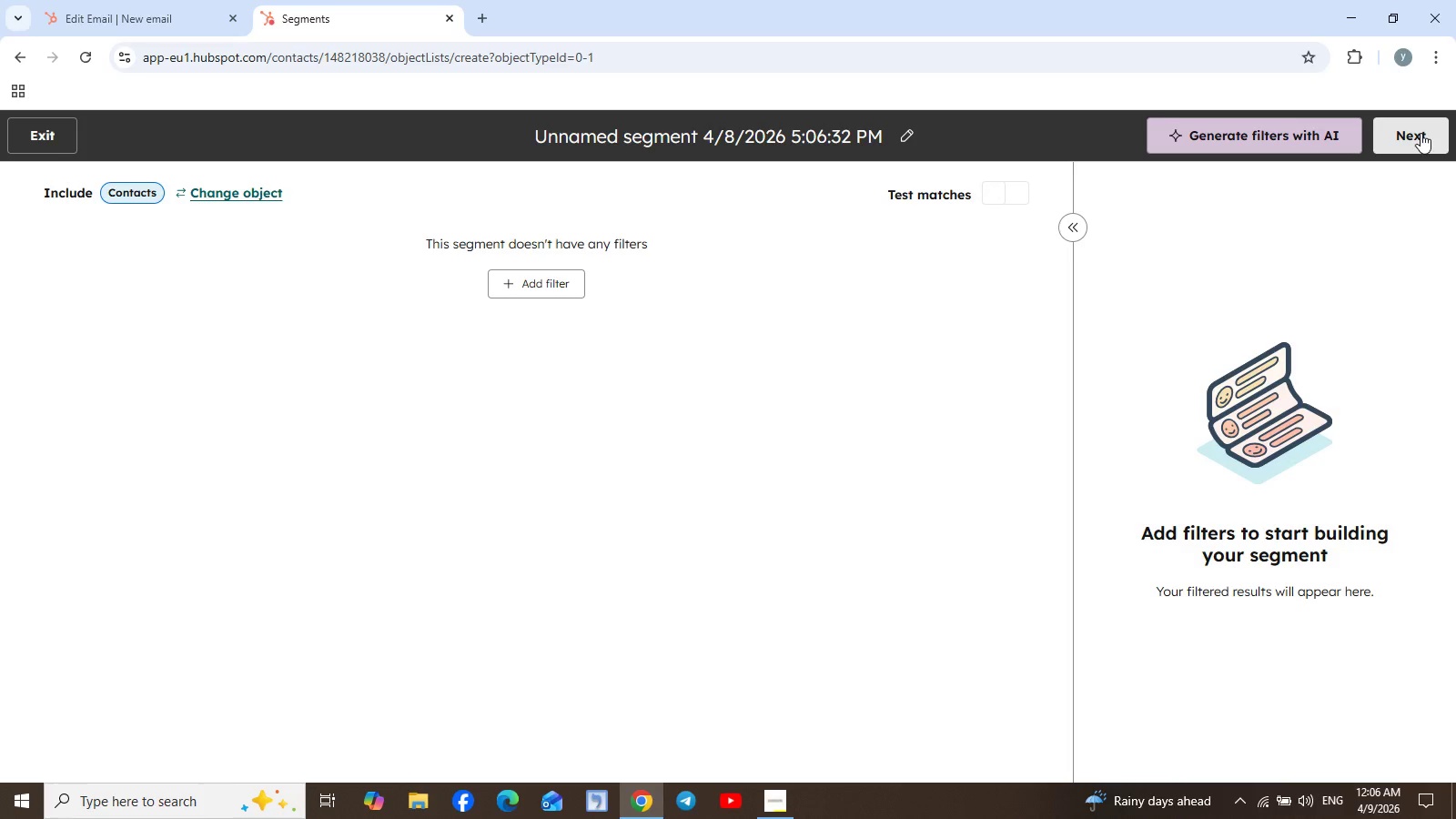 
left_click([887, 333])
 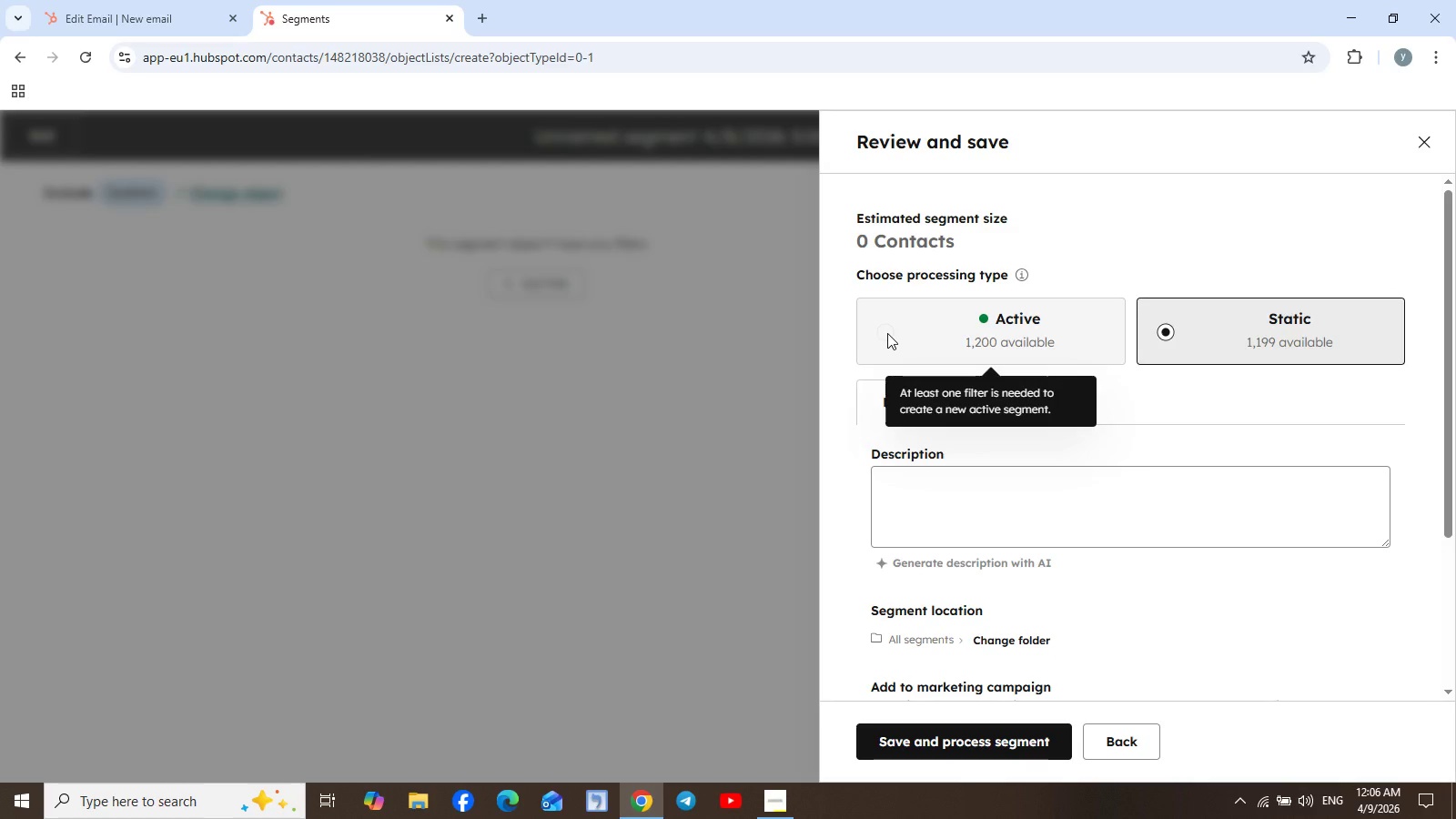 
double_click([887, 333])
 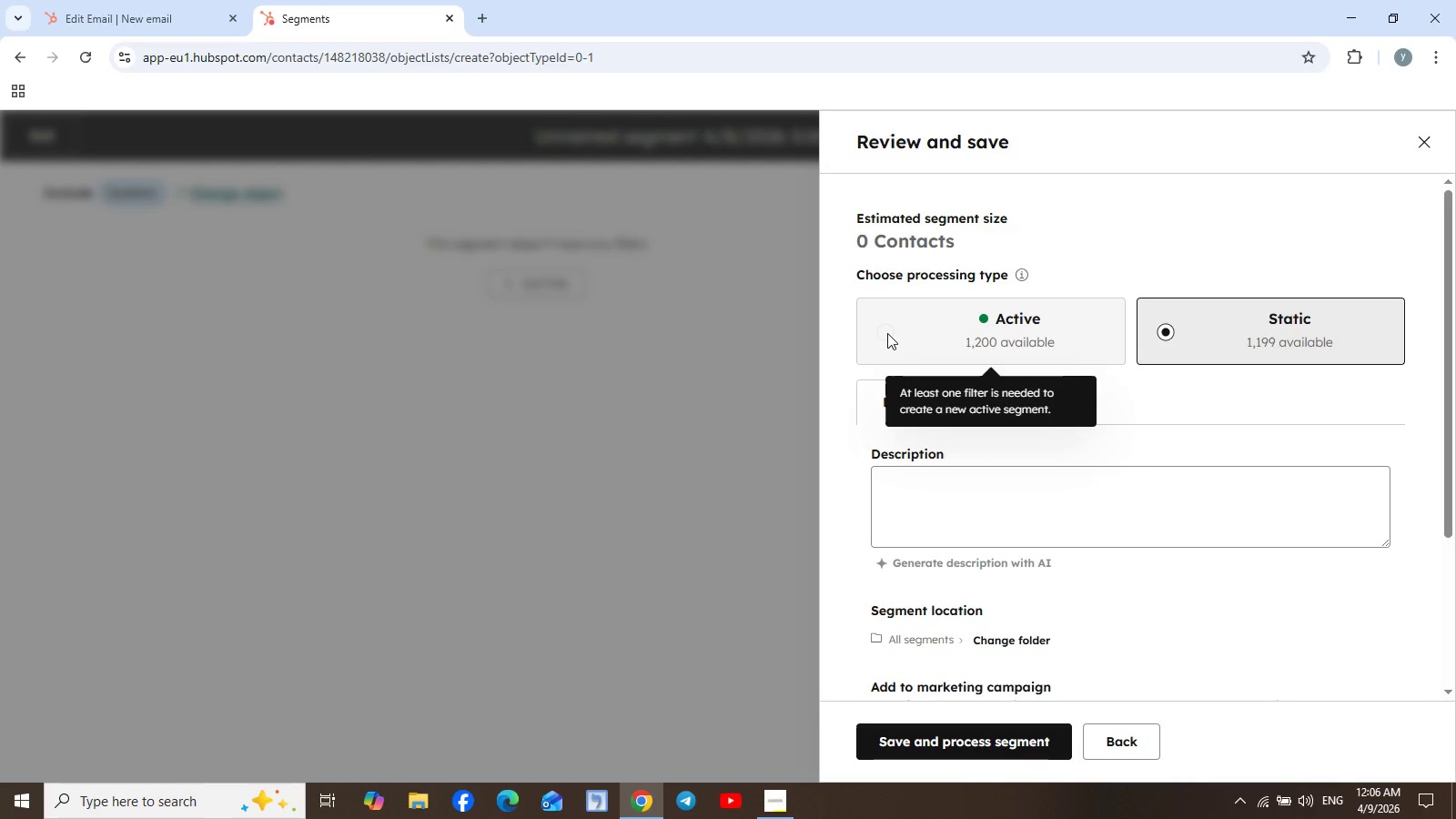 
triple_click([887, 333])
 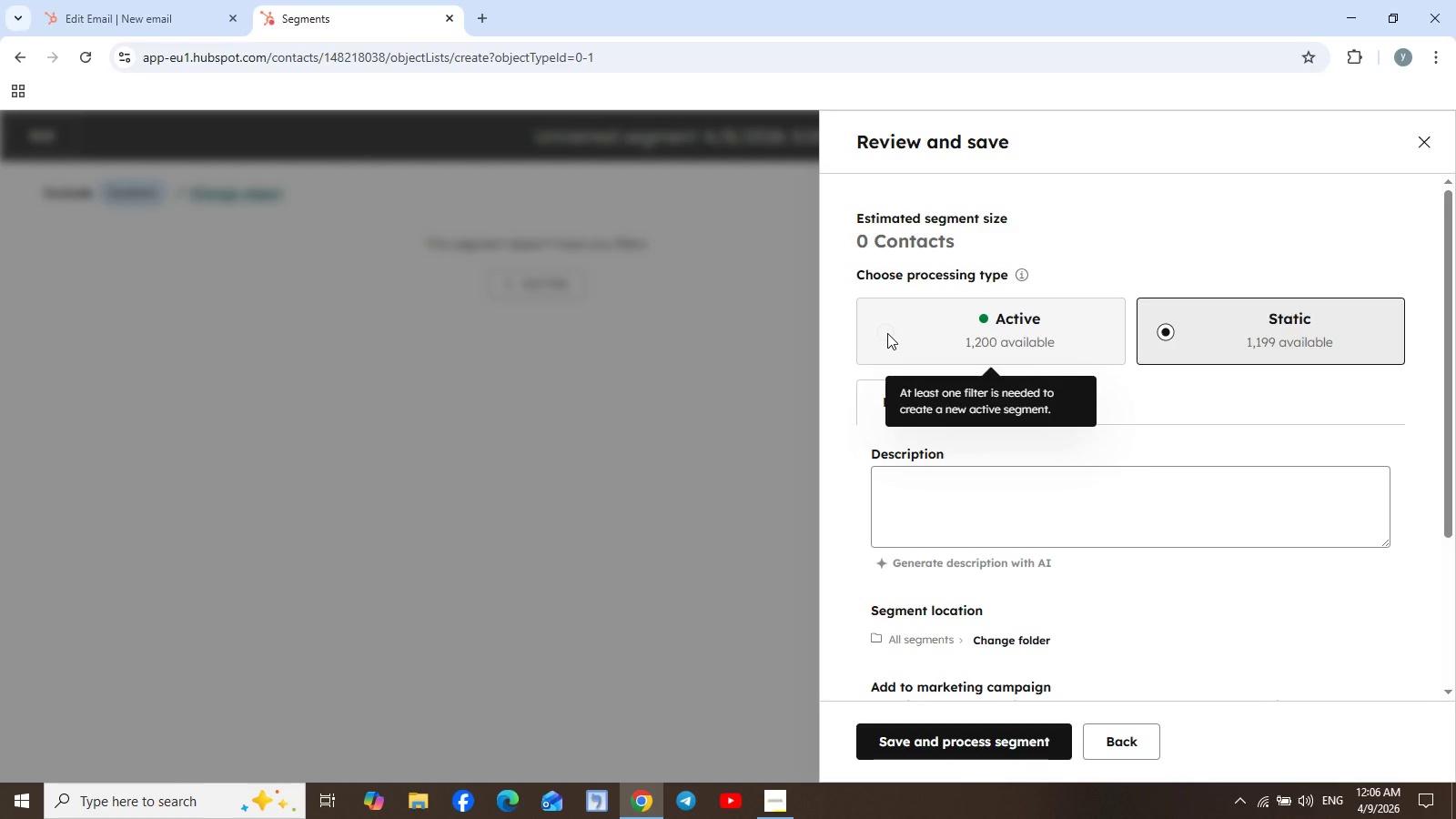 
triple_click([887, 333])
 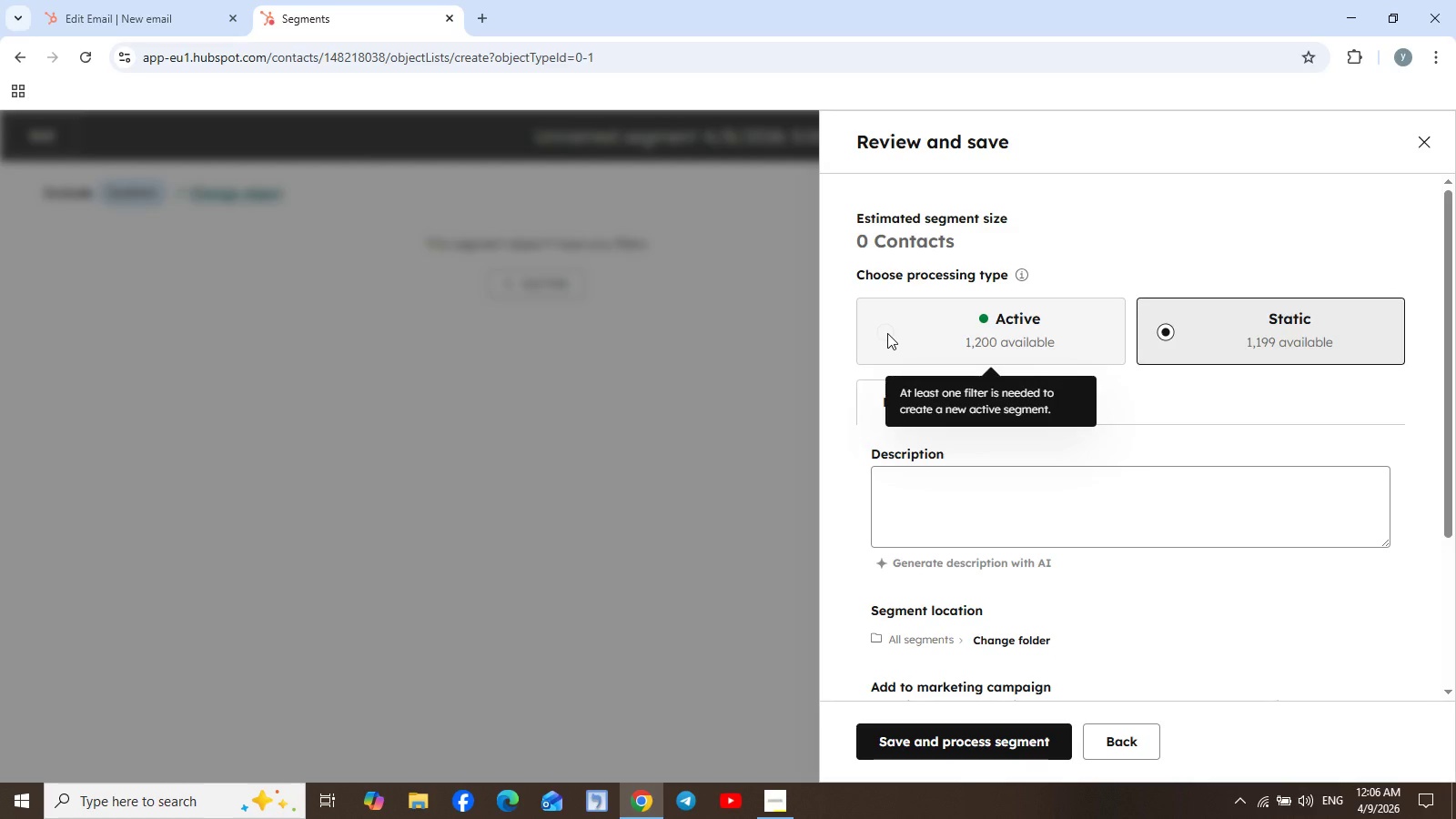 
triple_click([887, 333])
 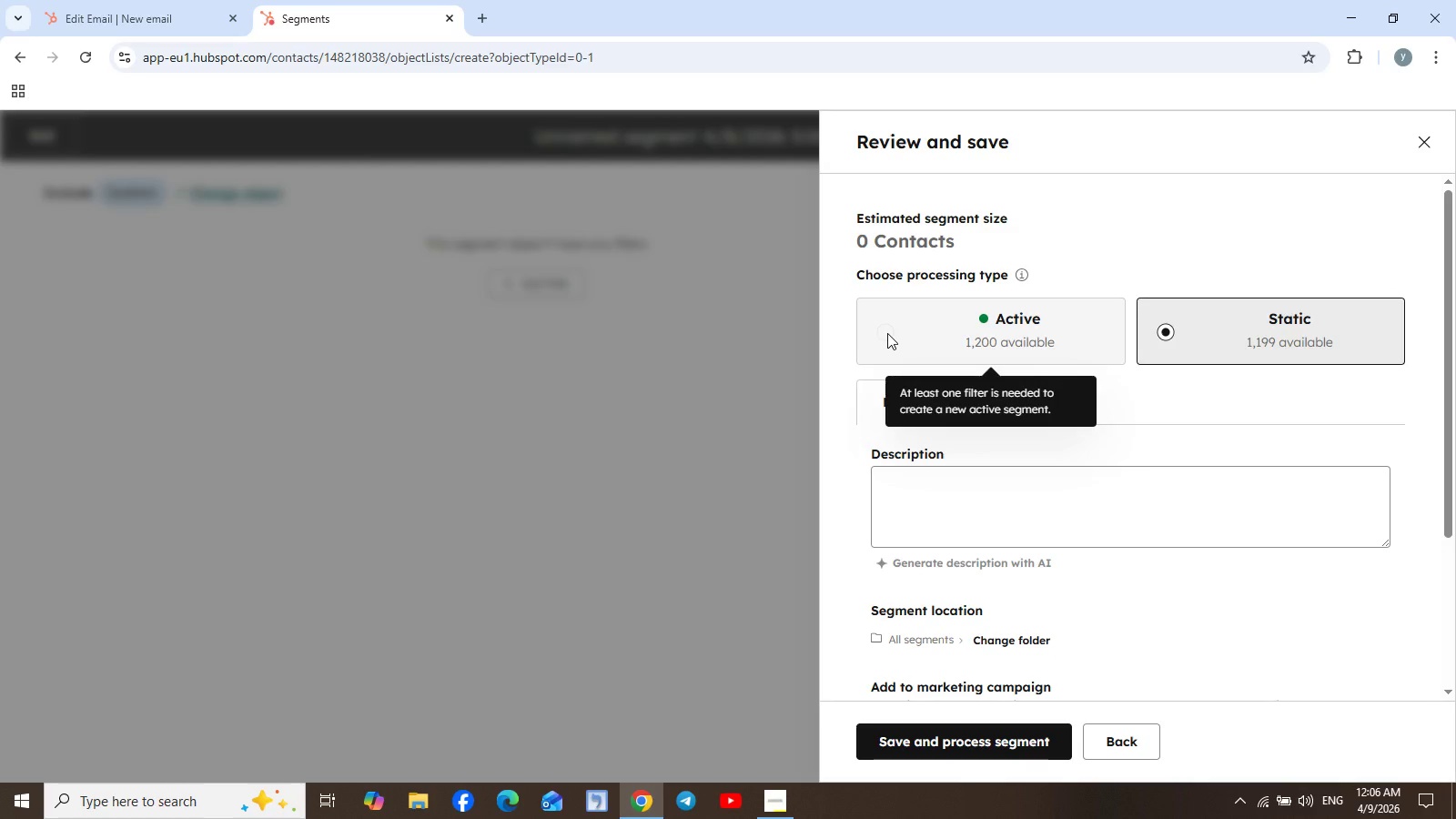 
triple_click([887, 333])
 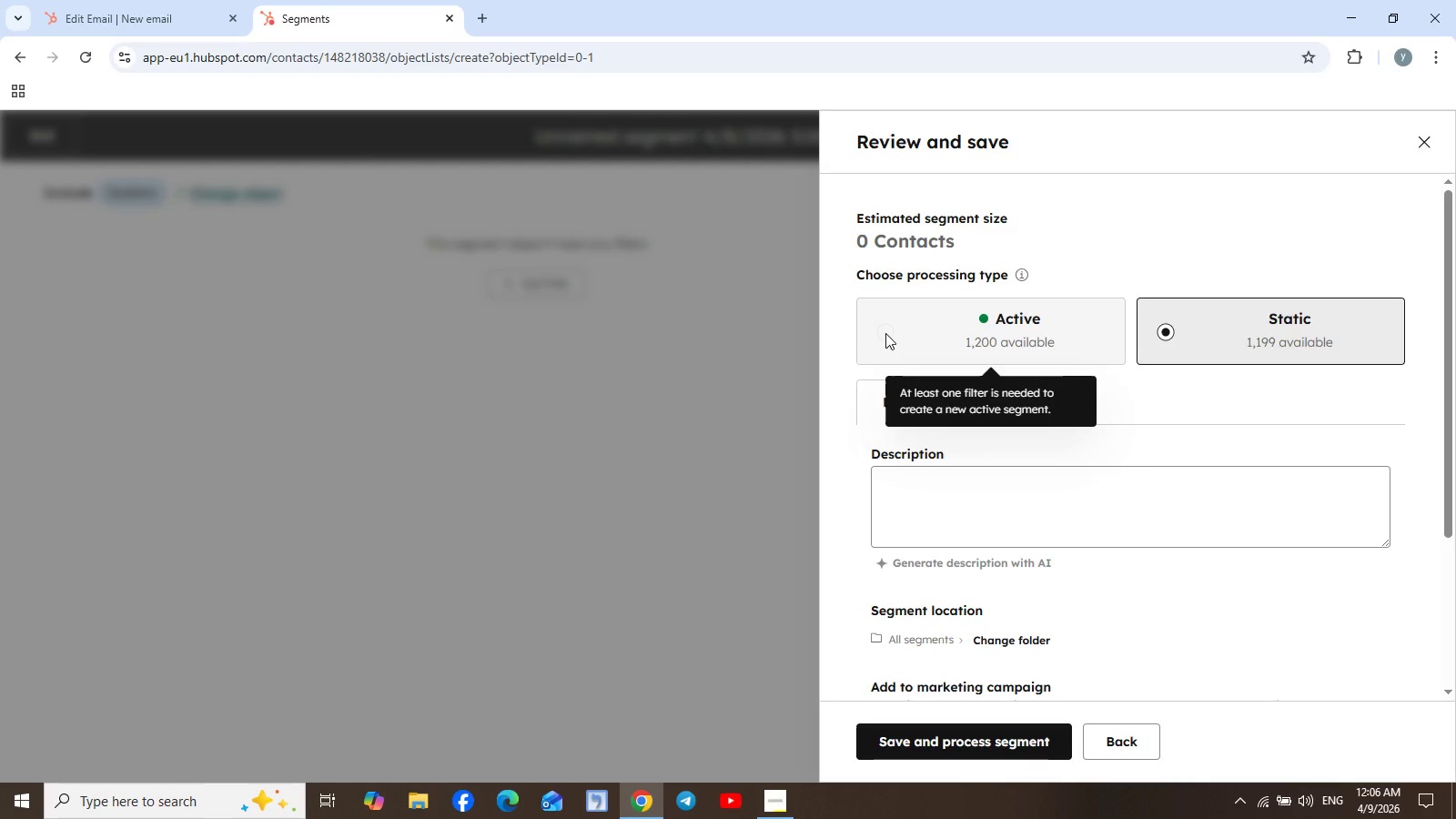 
triple_click([885, 333])
 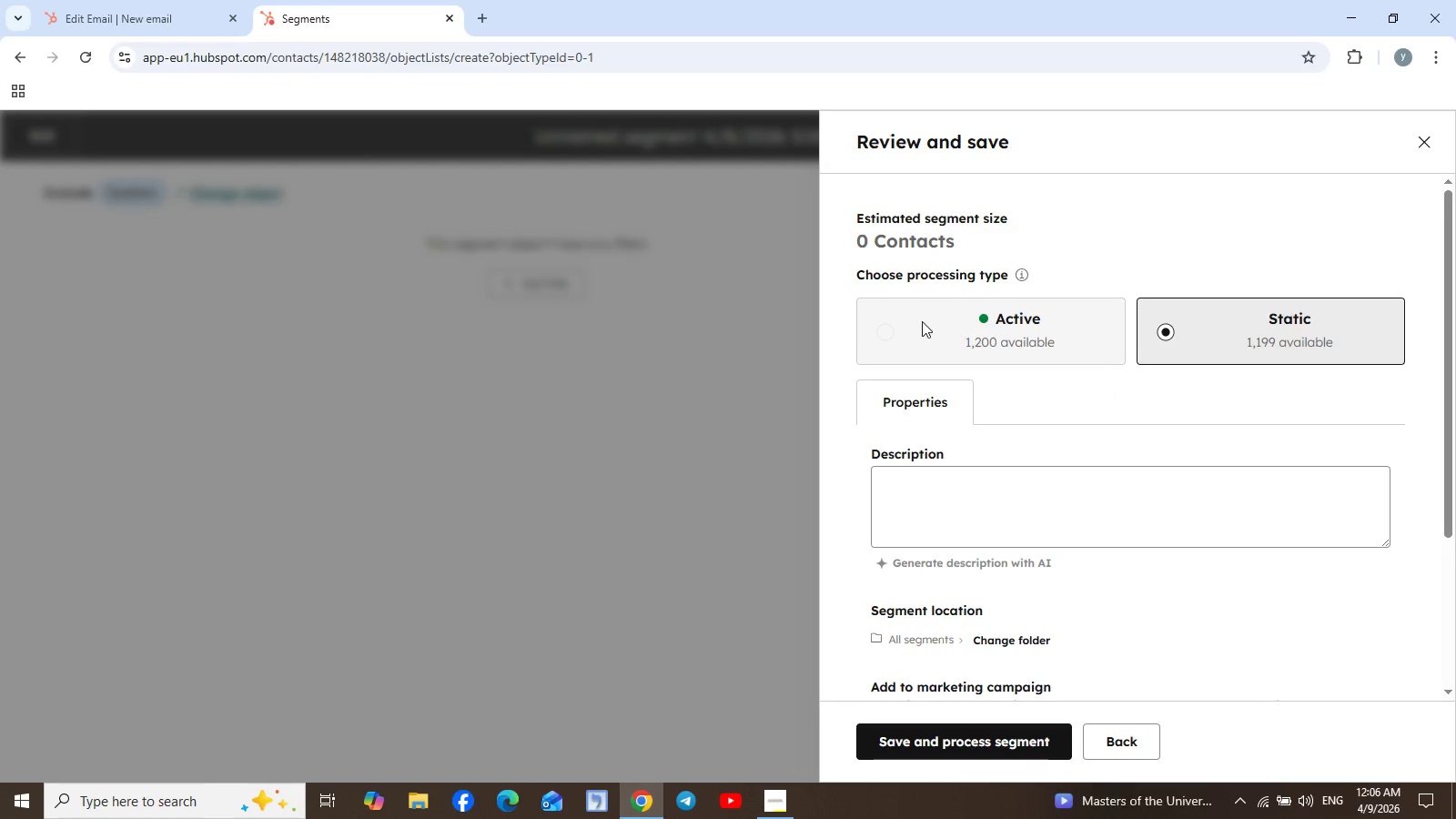 
double_click([892, 331])
 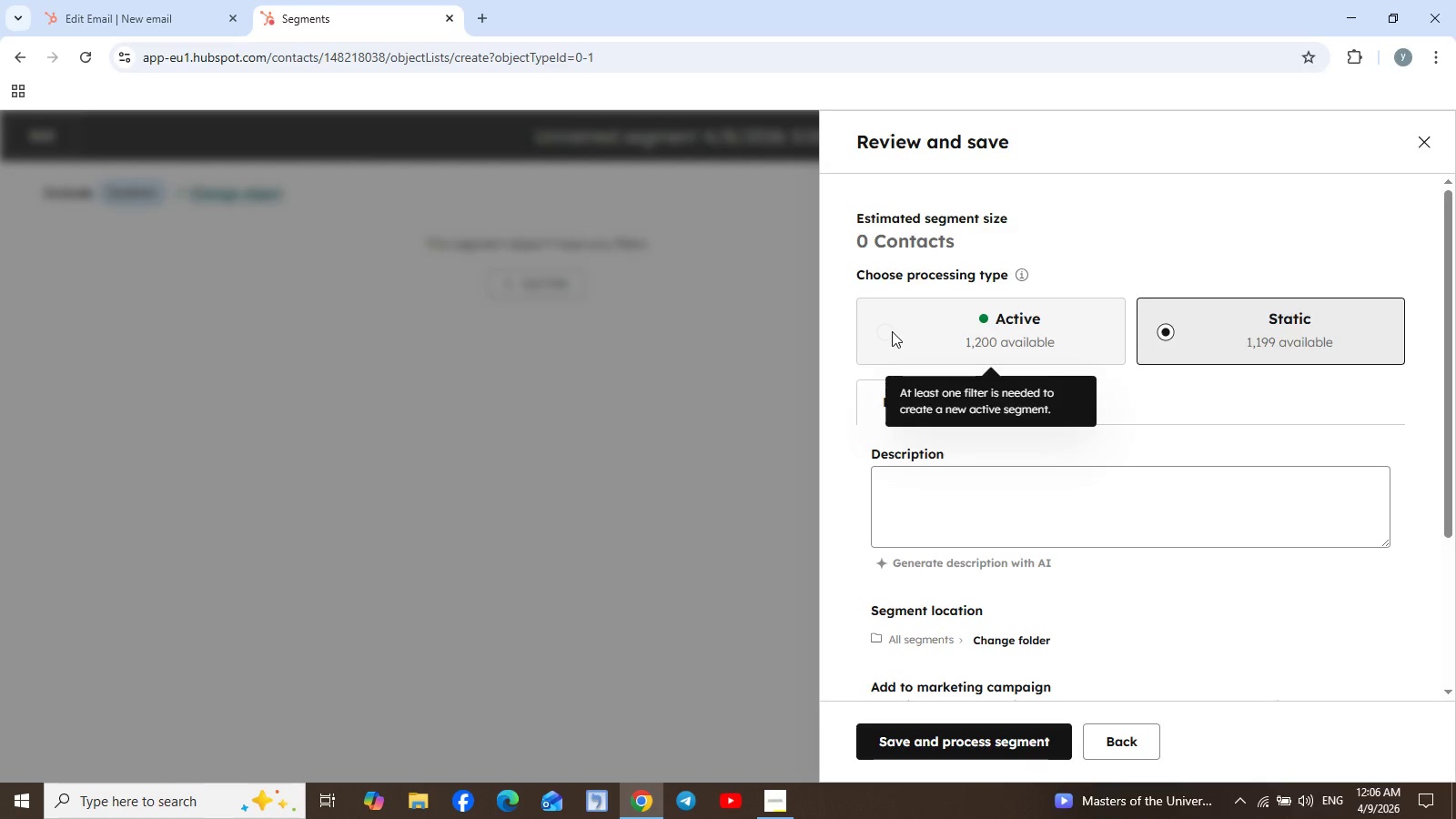 
triple_click([892, 331])
 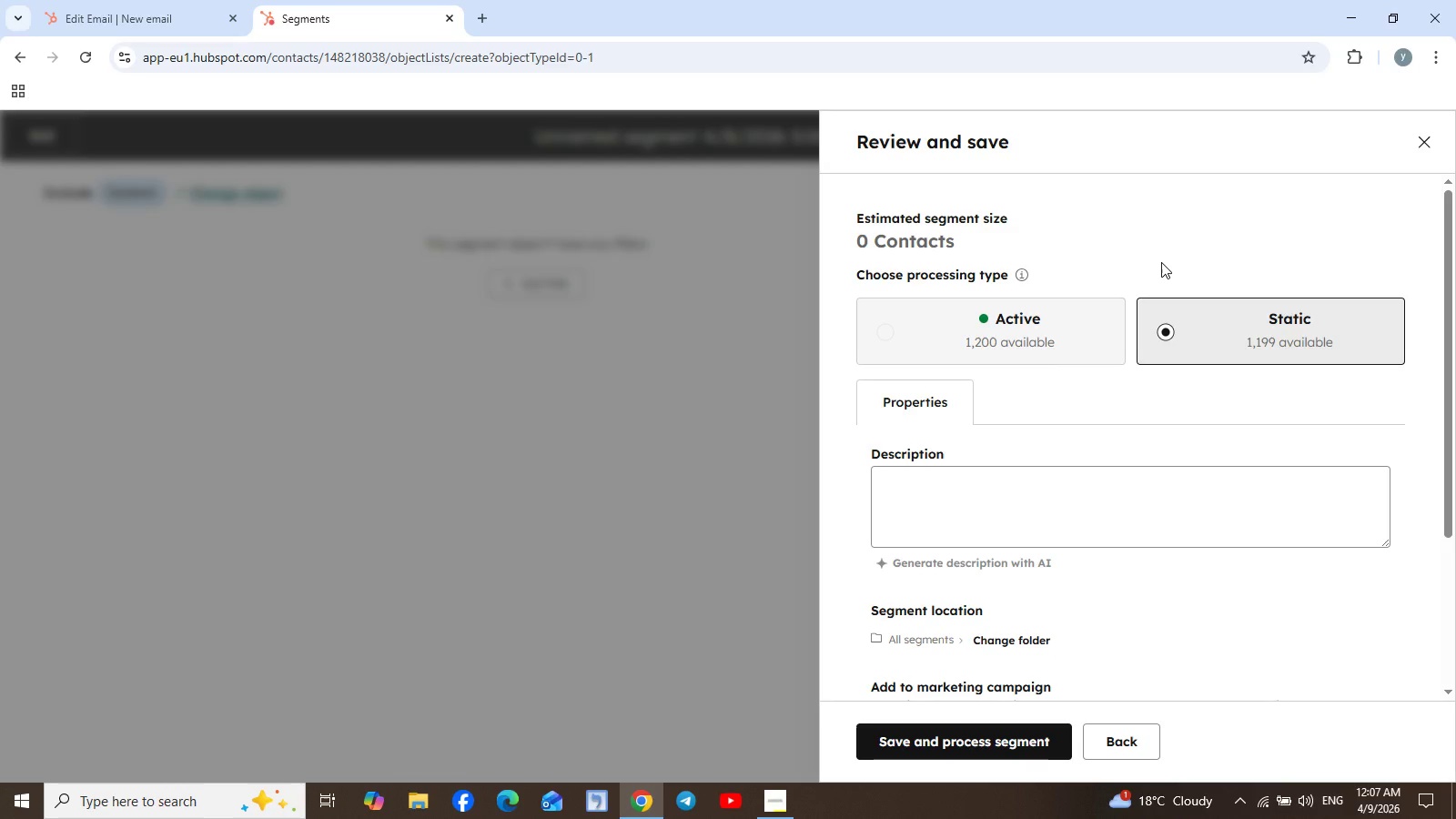 
wait(69.48)
 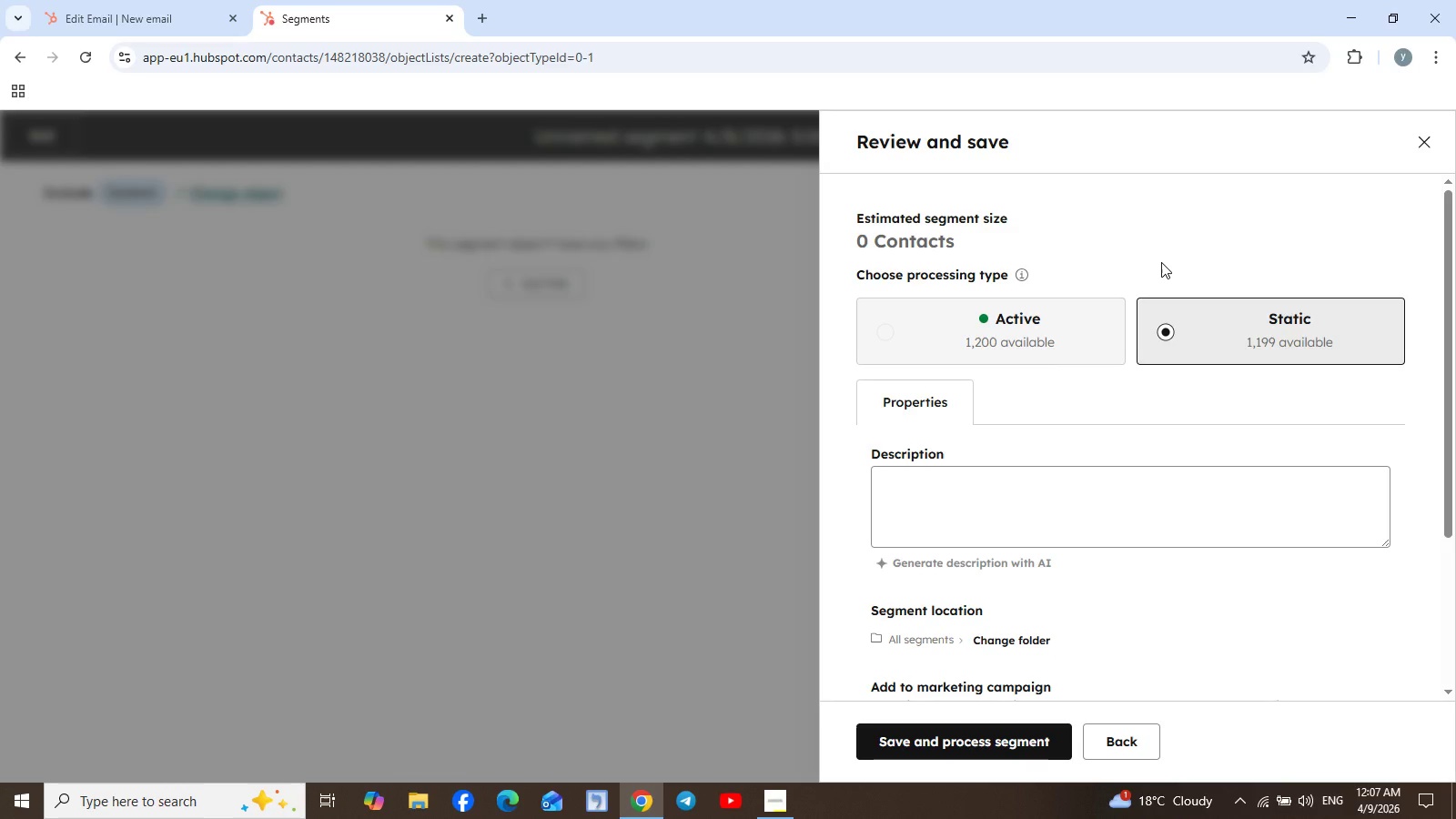 
scroll: coordinate [1142, 576], scroll_direction: down, amount: 3.0
 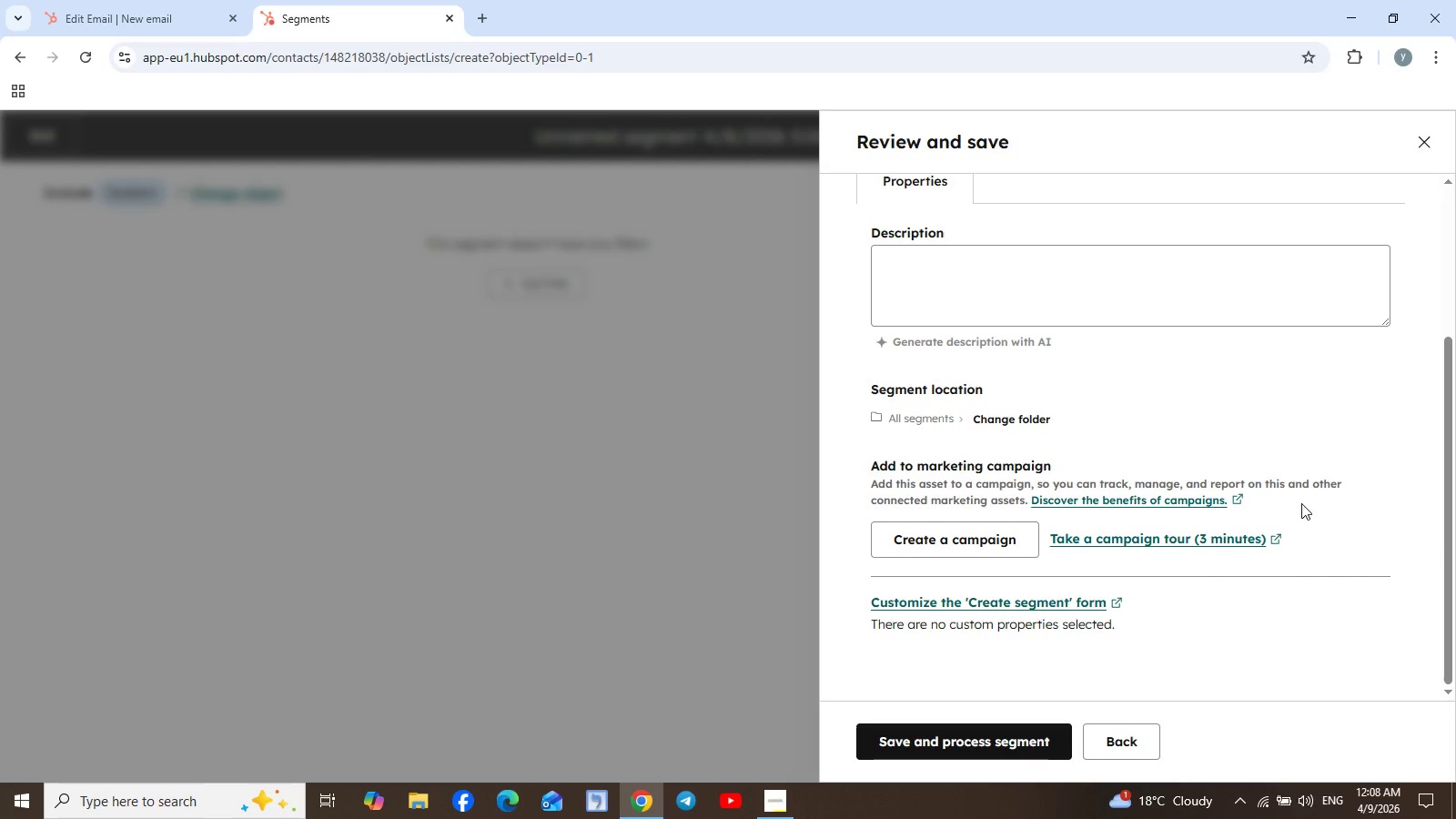 
scroll: coordinate [1301, 503], scroll_direction: up, amount: 1.0
 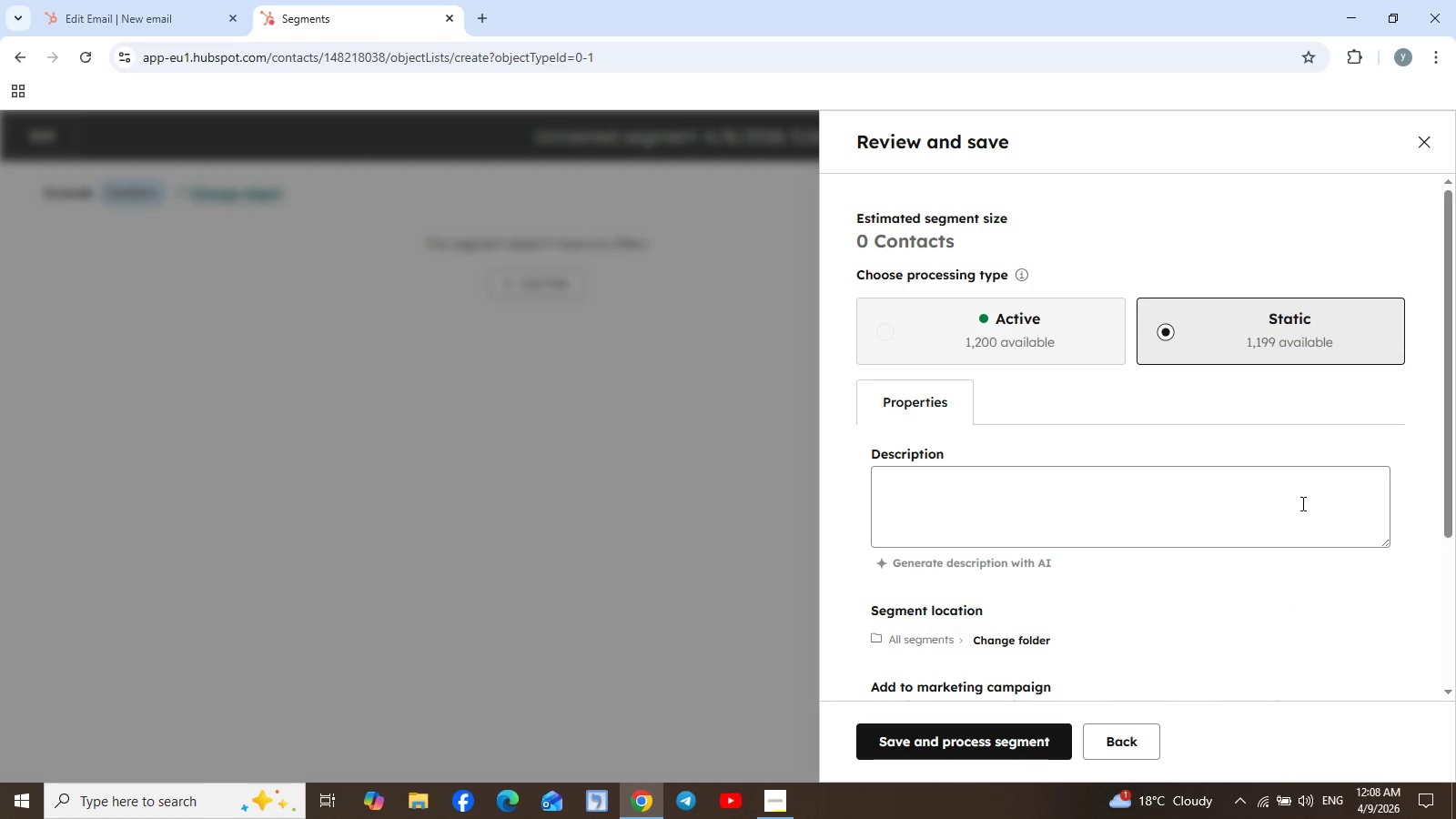 
scroll: coordinate [1301, 503], scroll_direction: down, amount: 2.0
 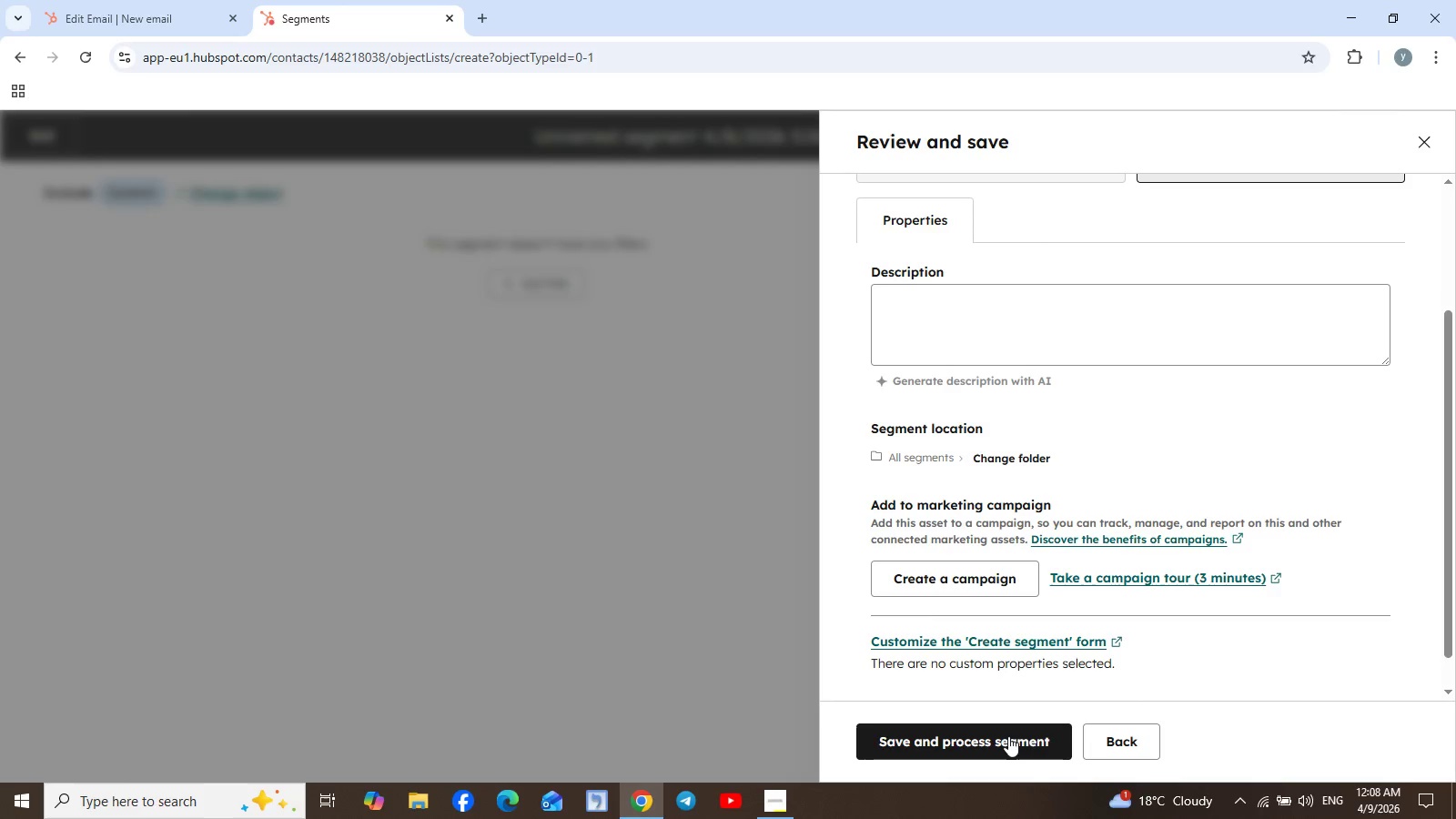 
left_click([1002, 742])
 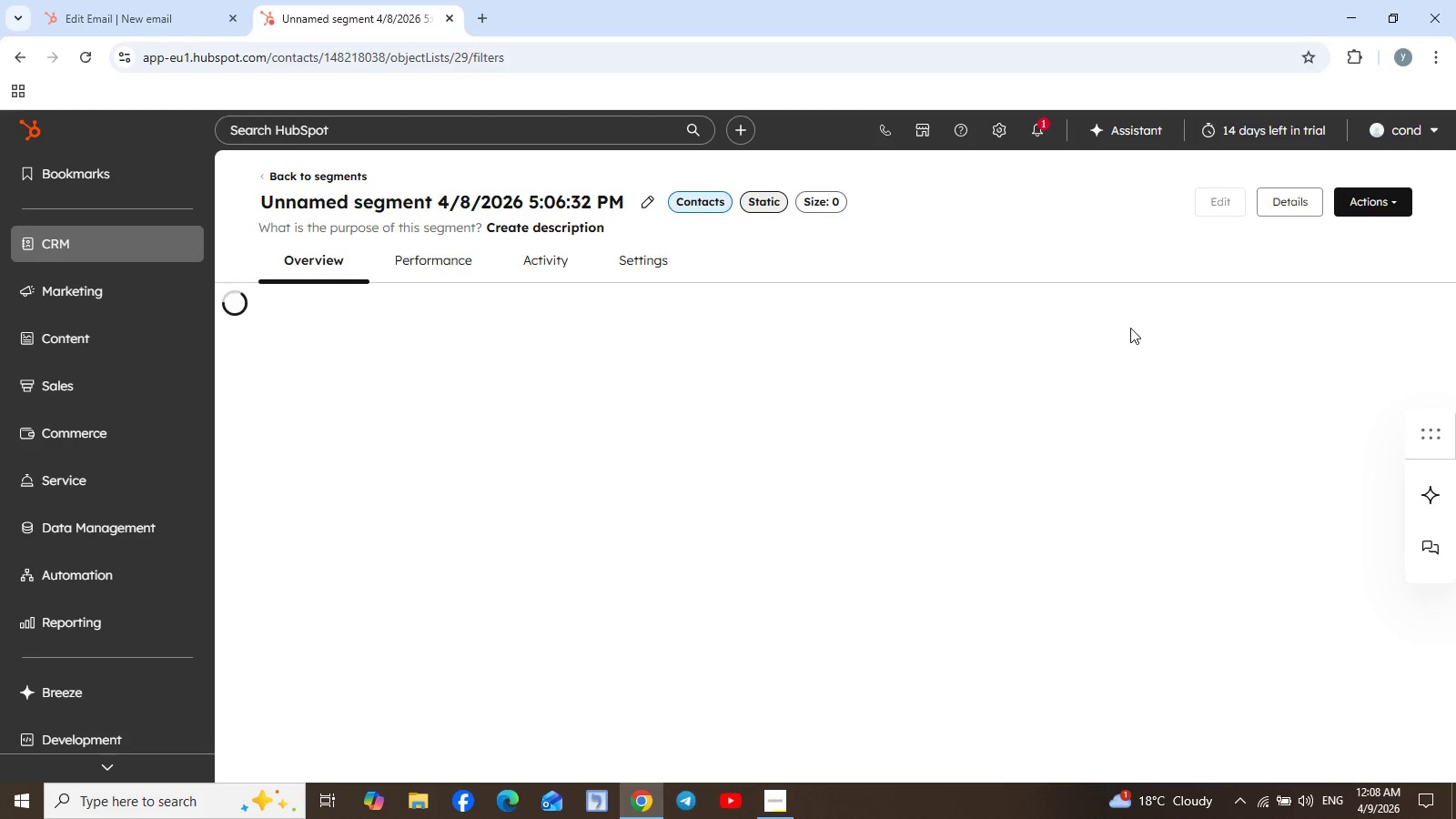 
wait(7.61)
 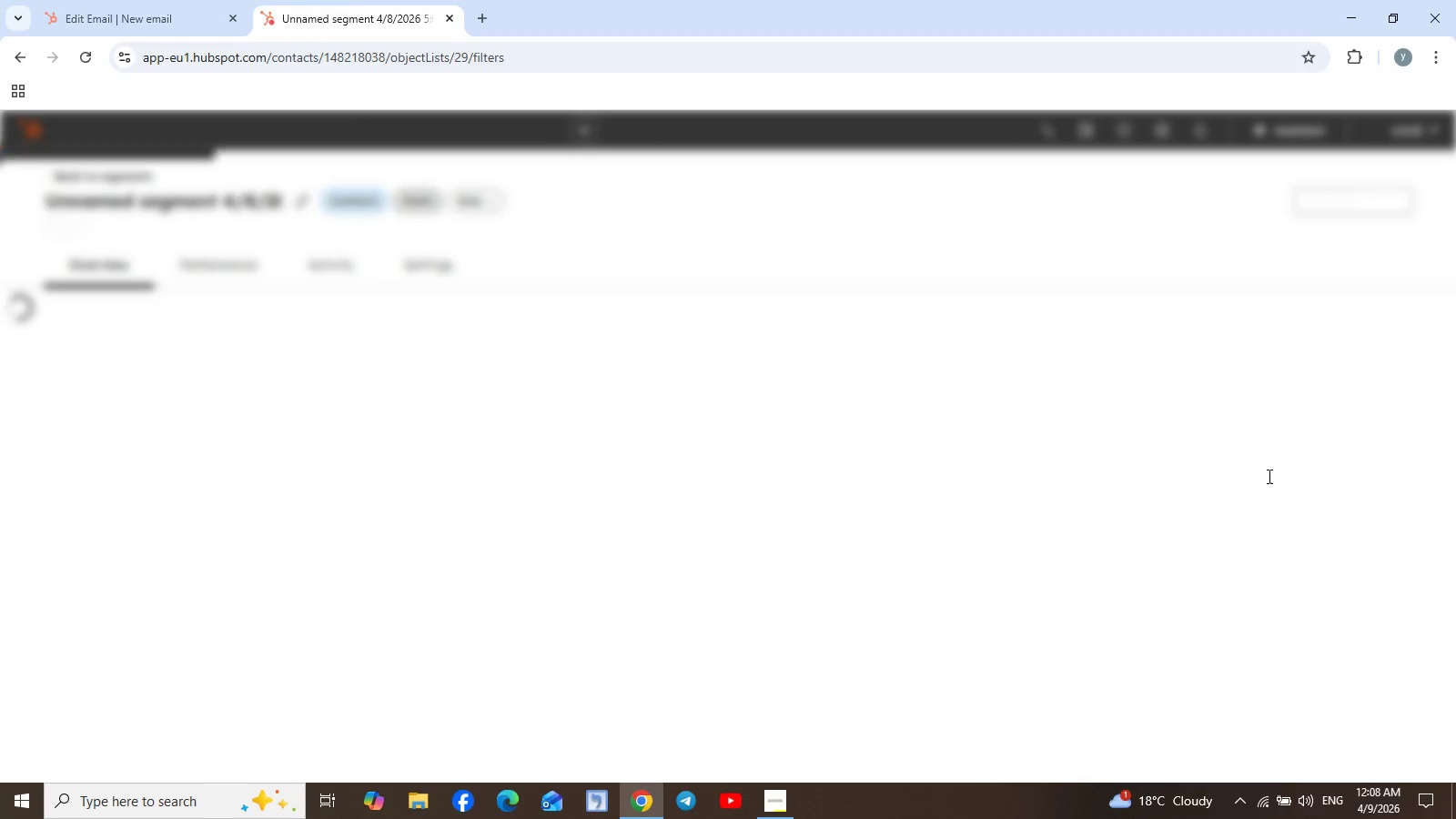 
left_click_drag(start_coordinate=[645, 206], to_coordinate=[645, 199])
 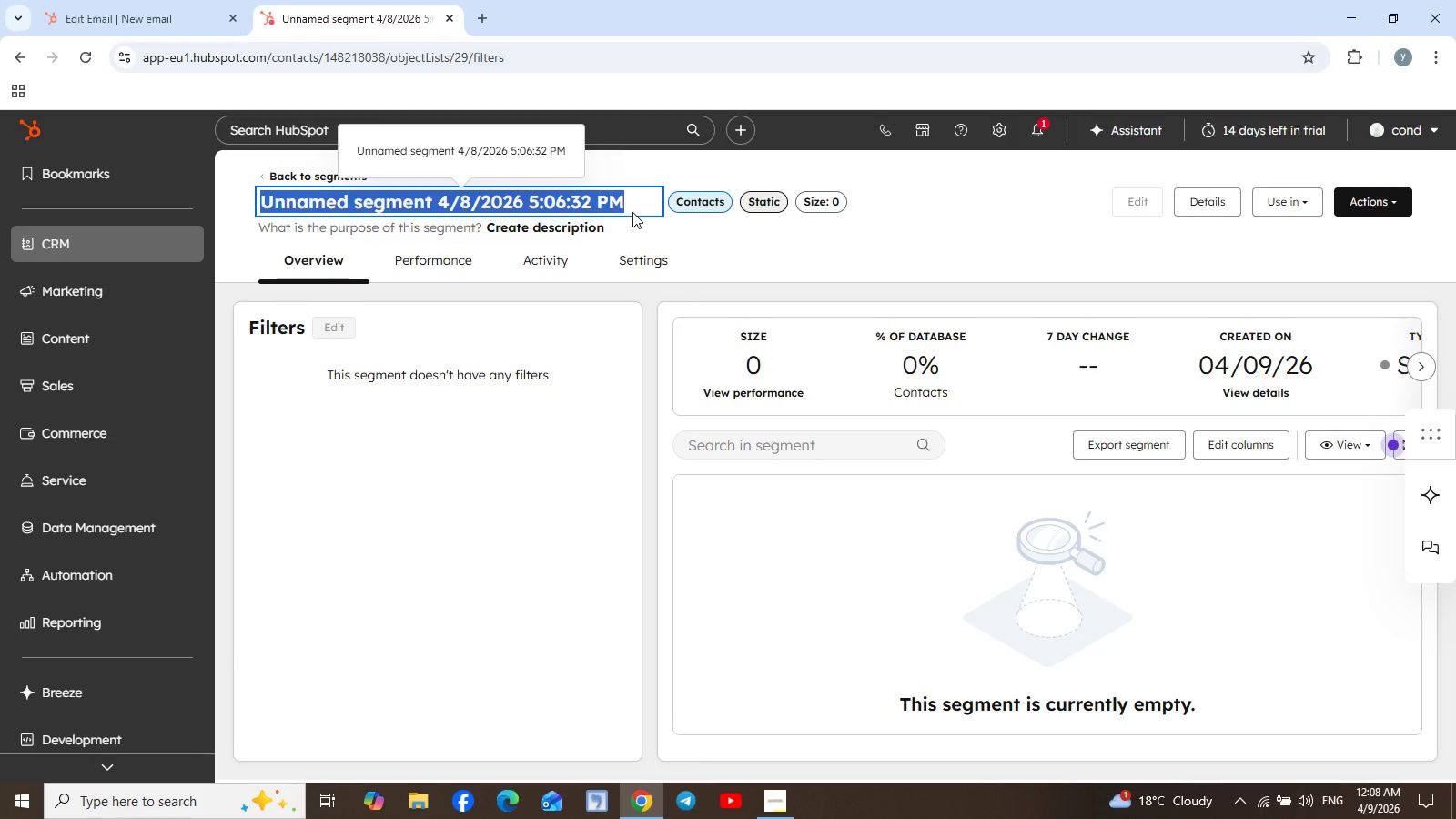 
type(Follow up)
key(Backspace)
key(Backspace)
type(-)
key(Backspace)
key(Backspace)
type(-up 48 )
key(Backspace)
type(ht Leads)
 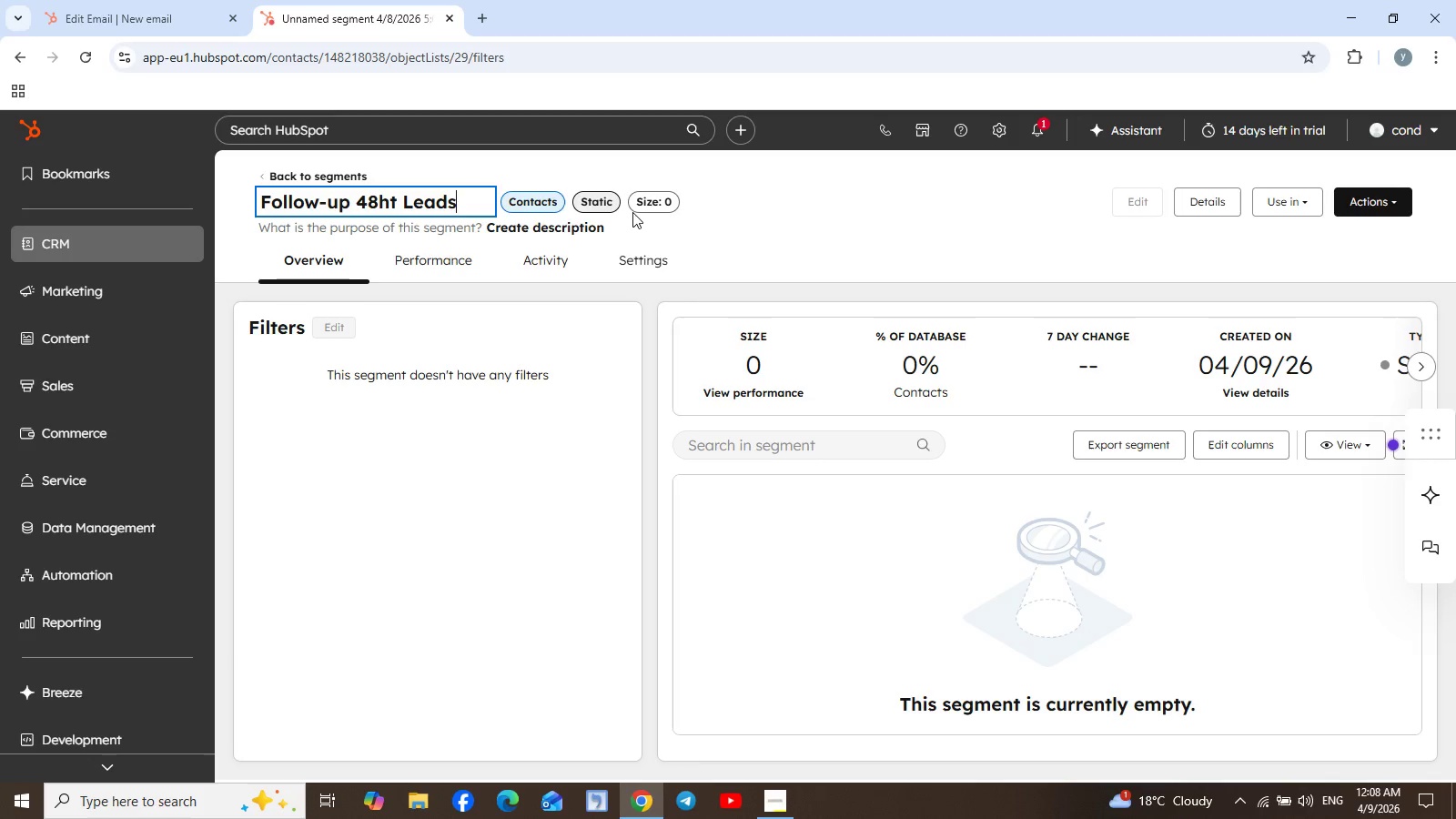 
wait(9.8)
 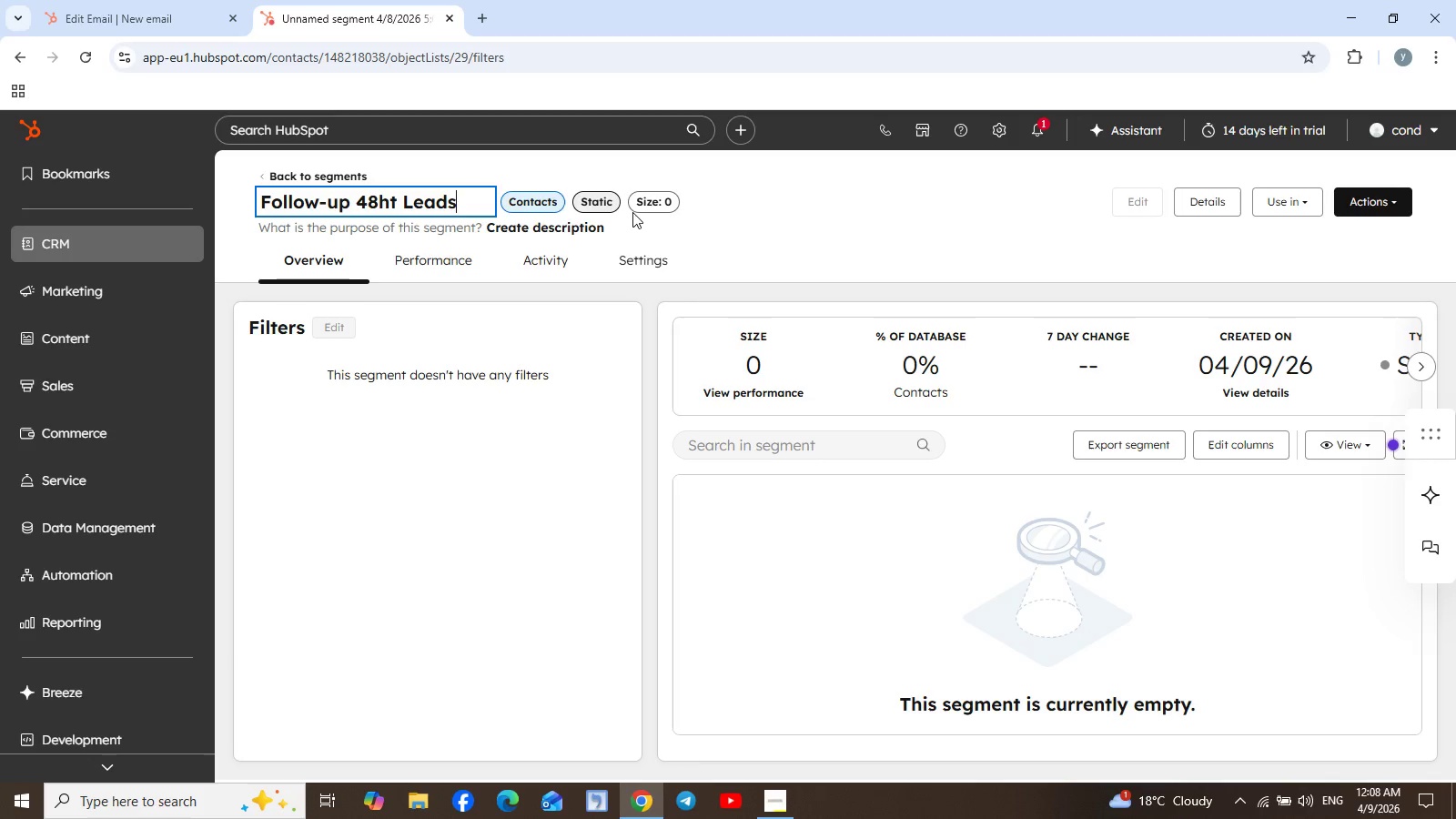 
left_click([444, 414])
 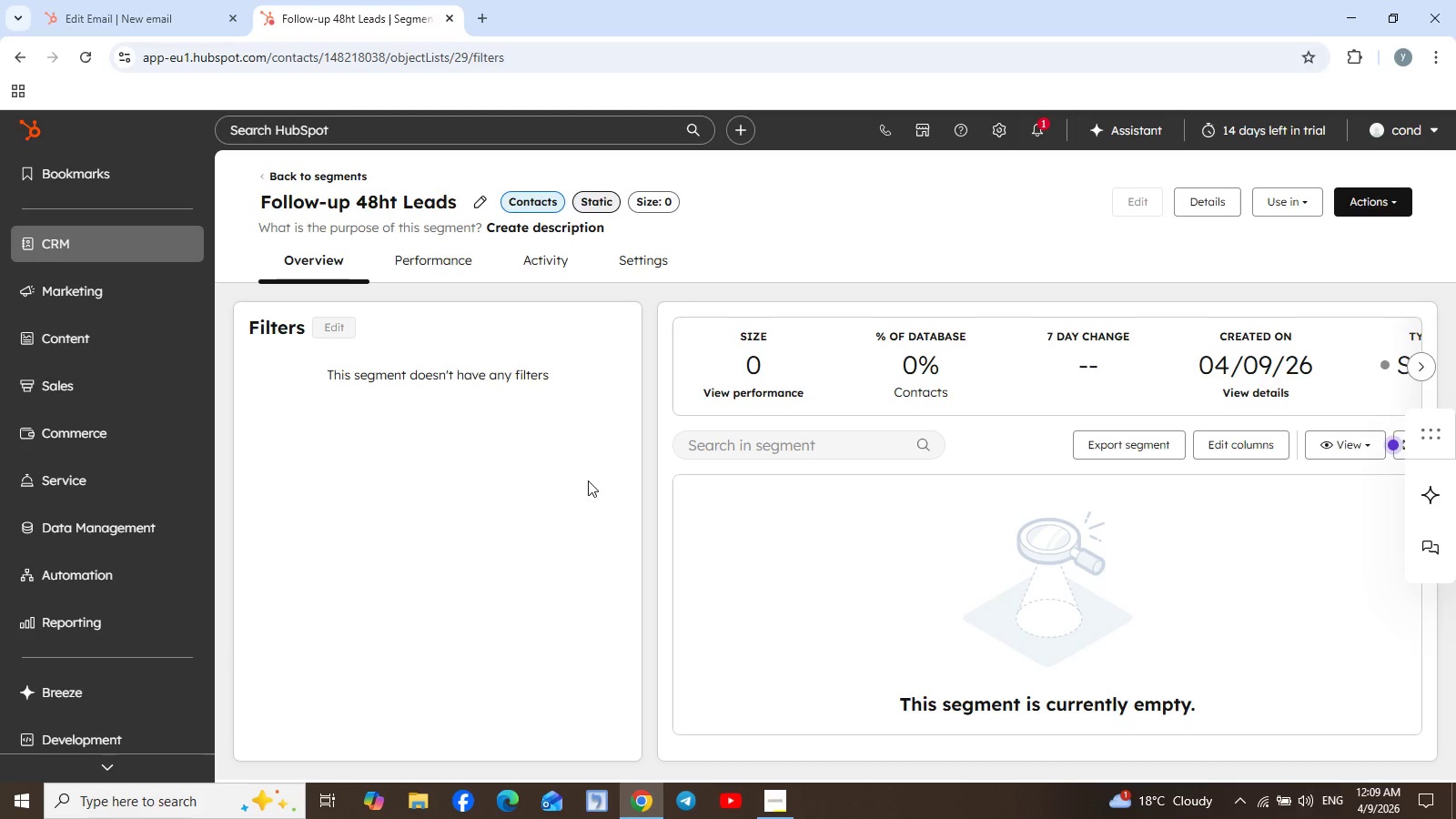 
wait(25.38)
 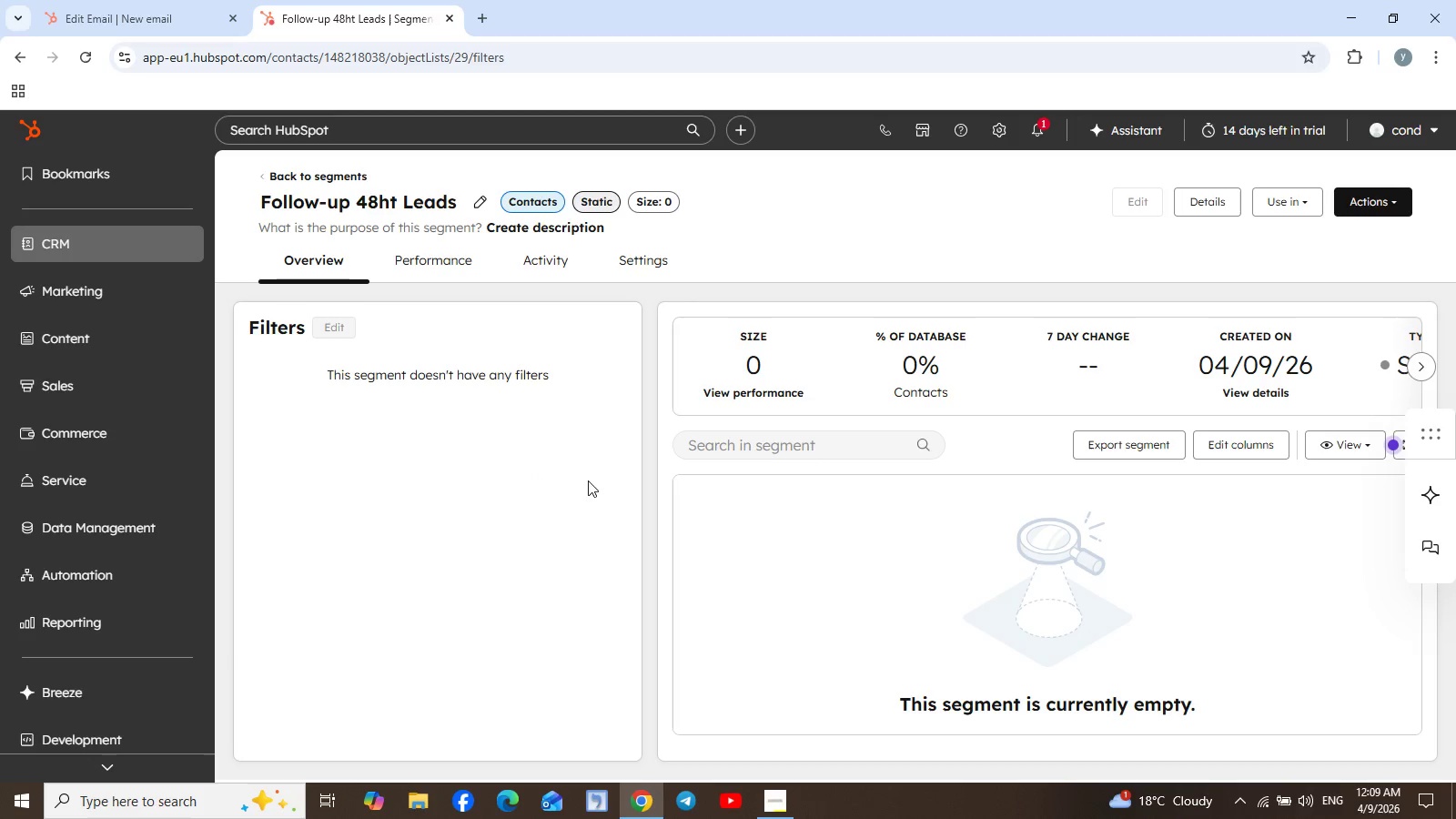 
left_click([884, 701])
 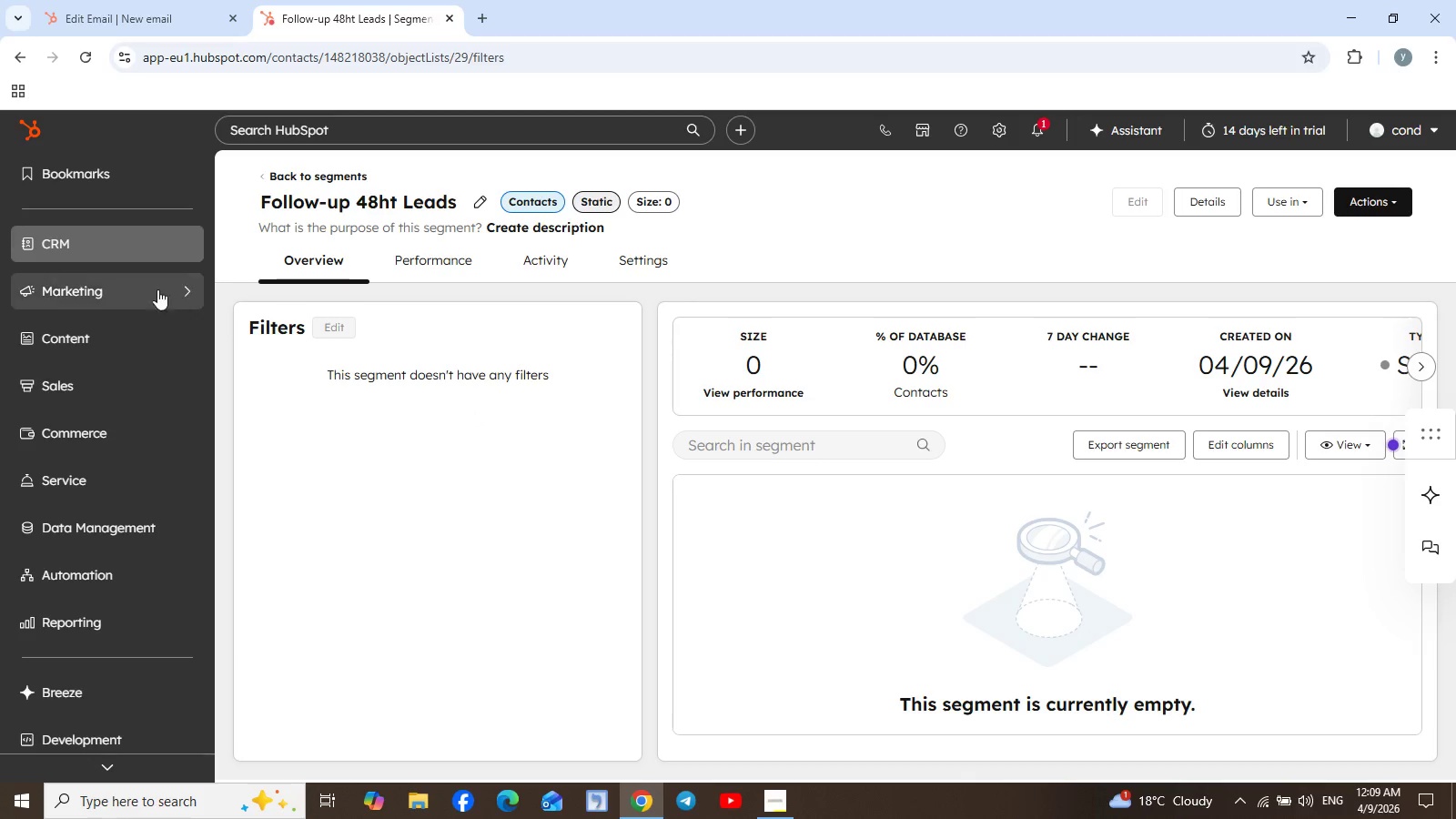 
left_click([167, 241])
 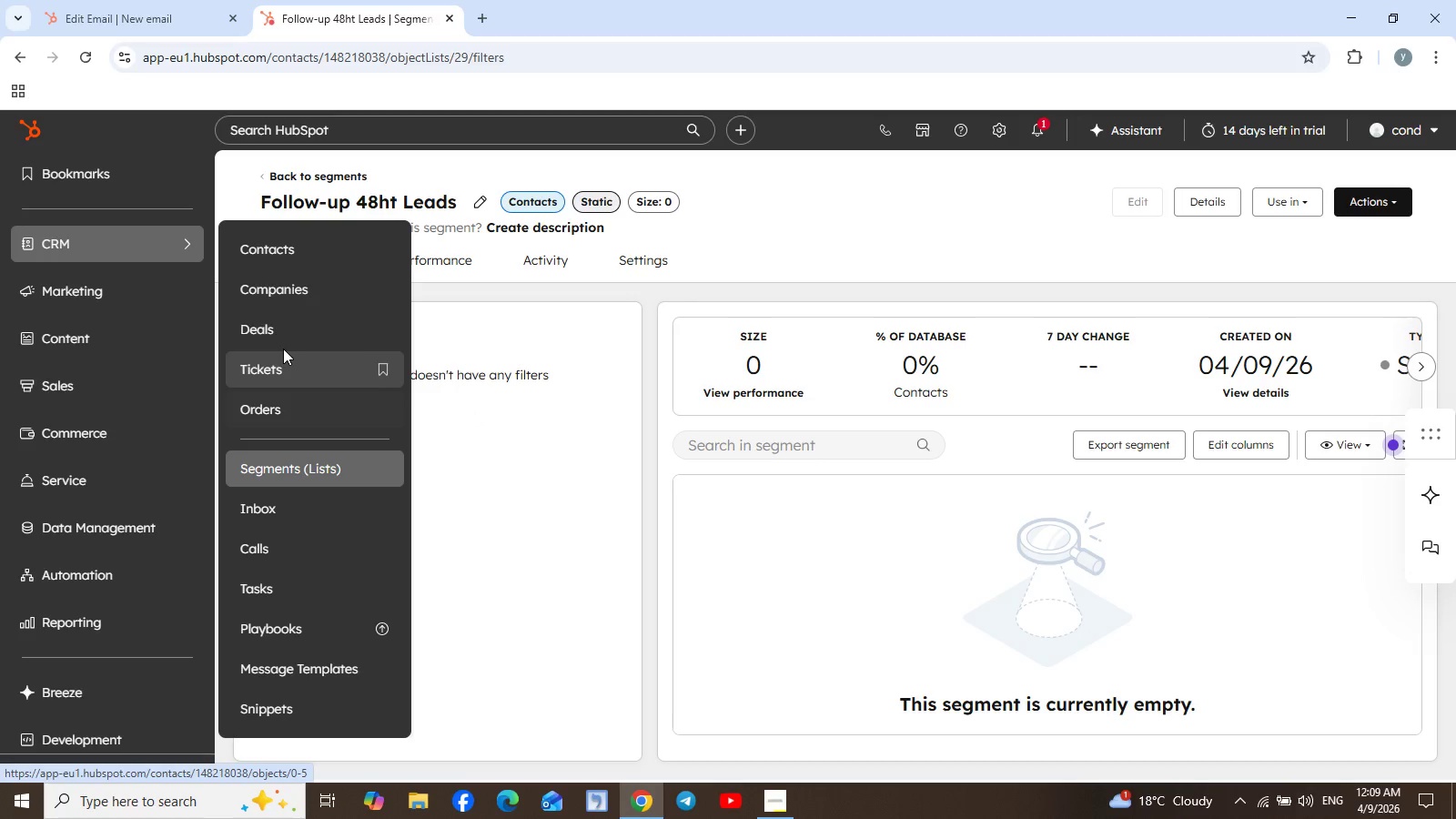 
left_click([279, 256])
 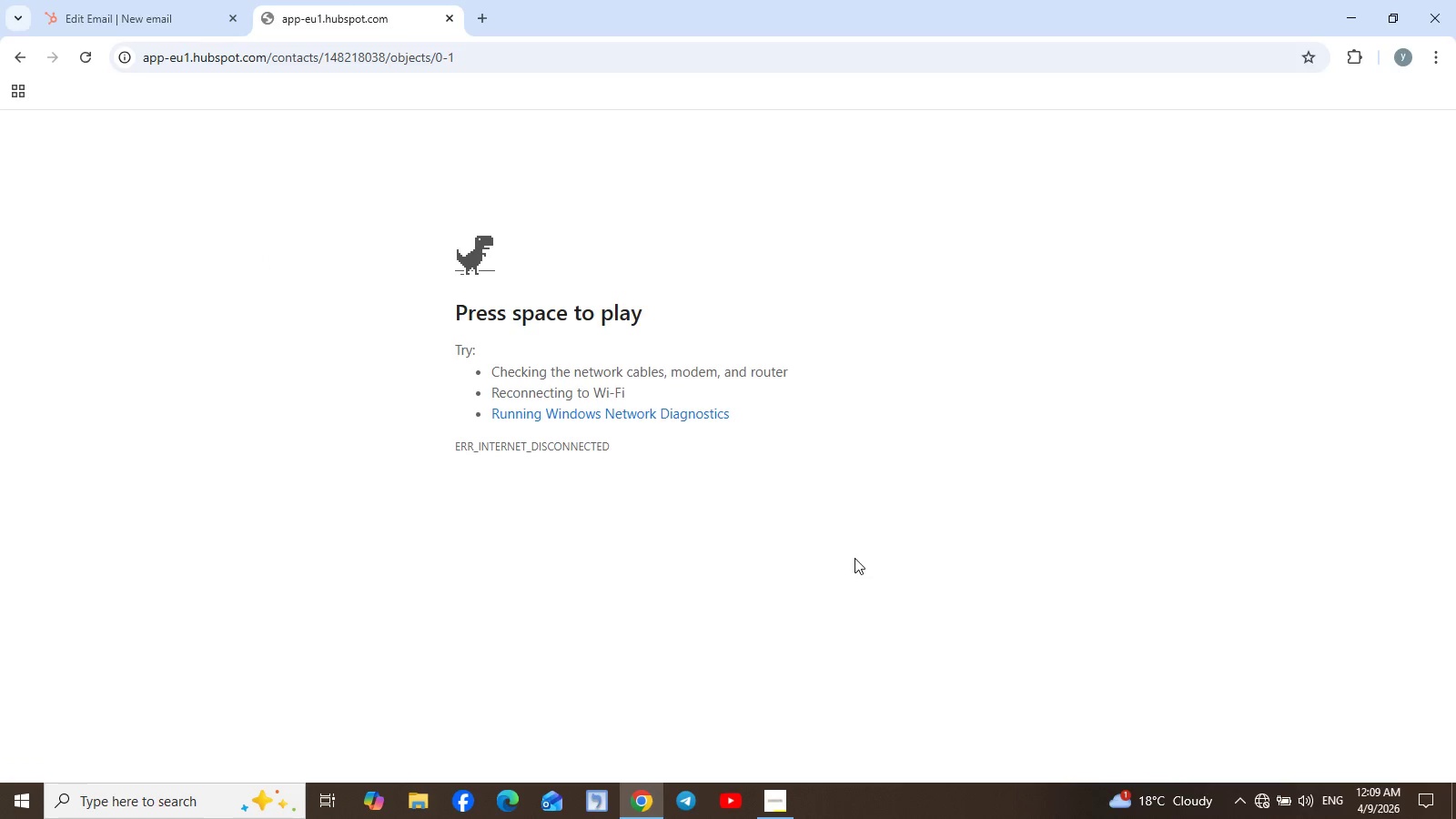 
wait(5.9)
 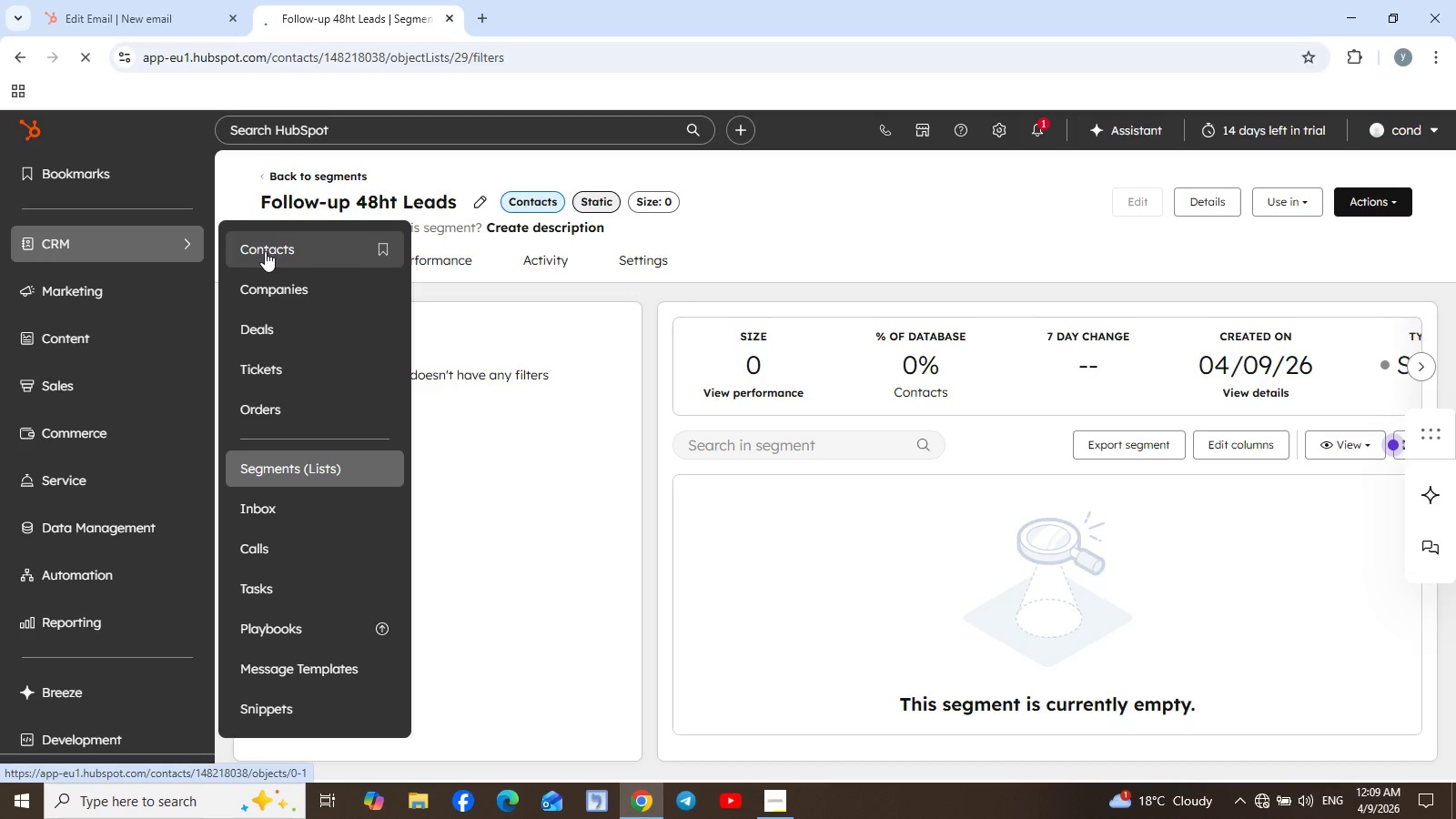 
mouse_move([1231, 786])
 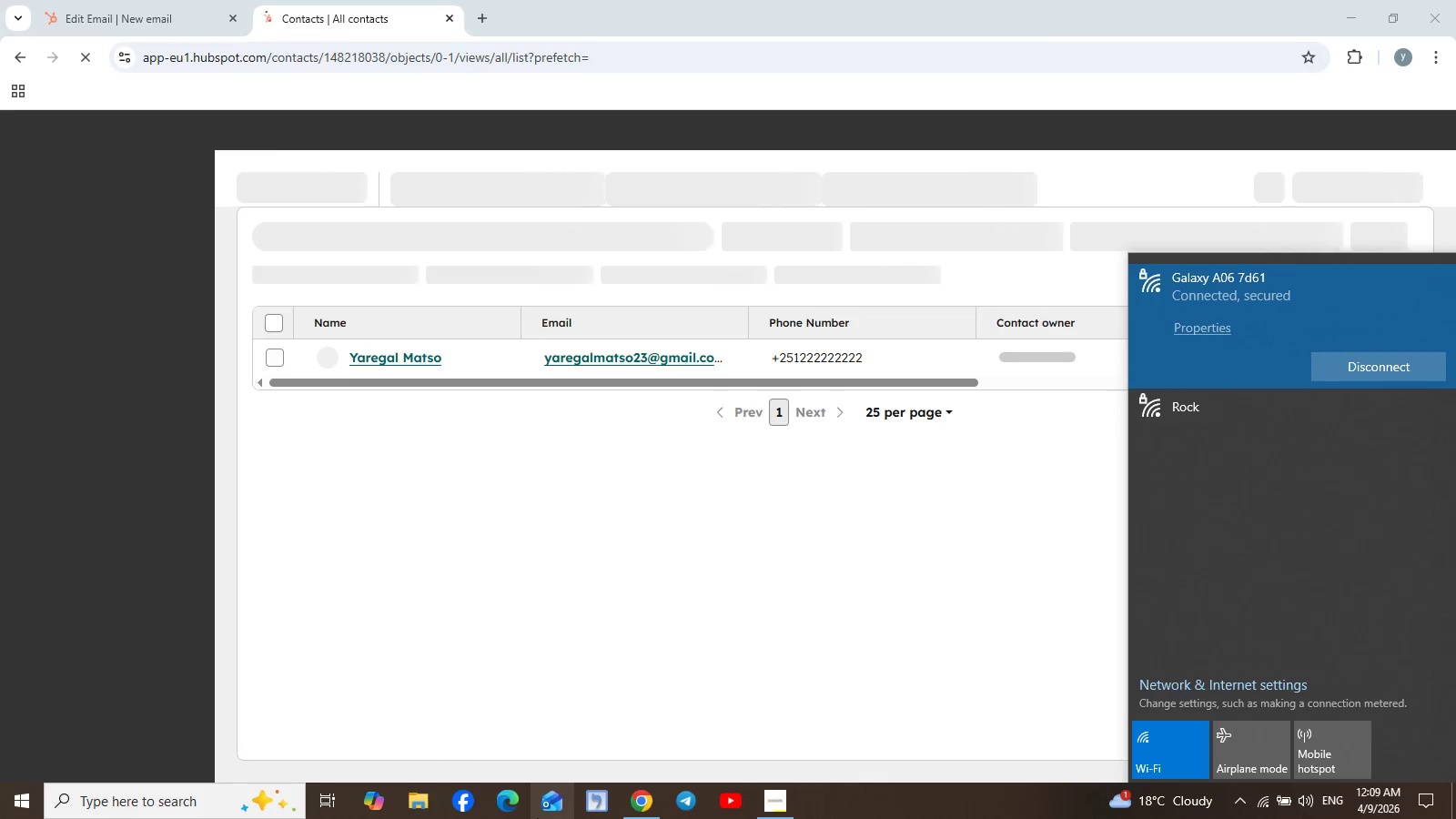 
wait(13.29)
 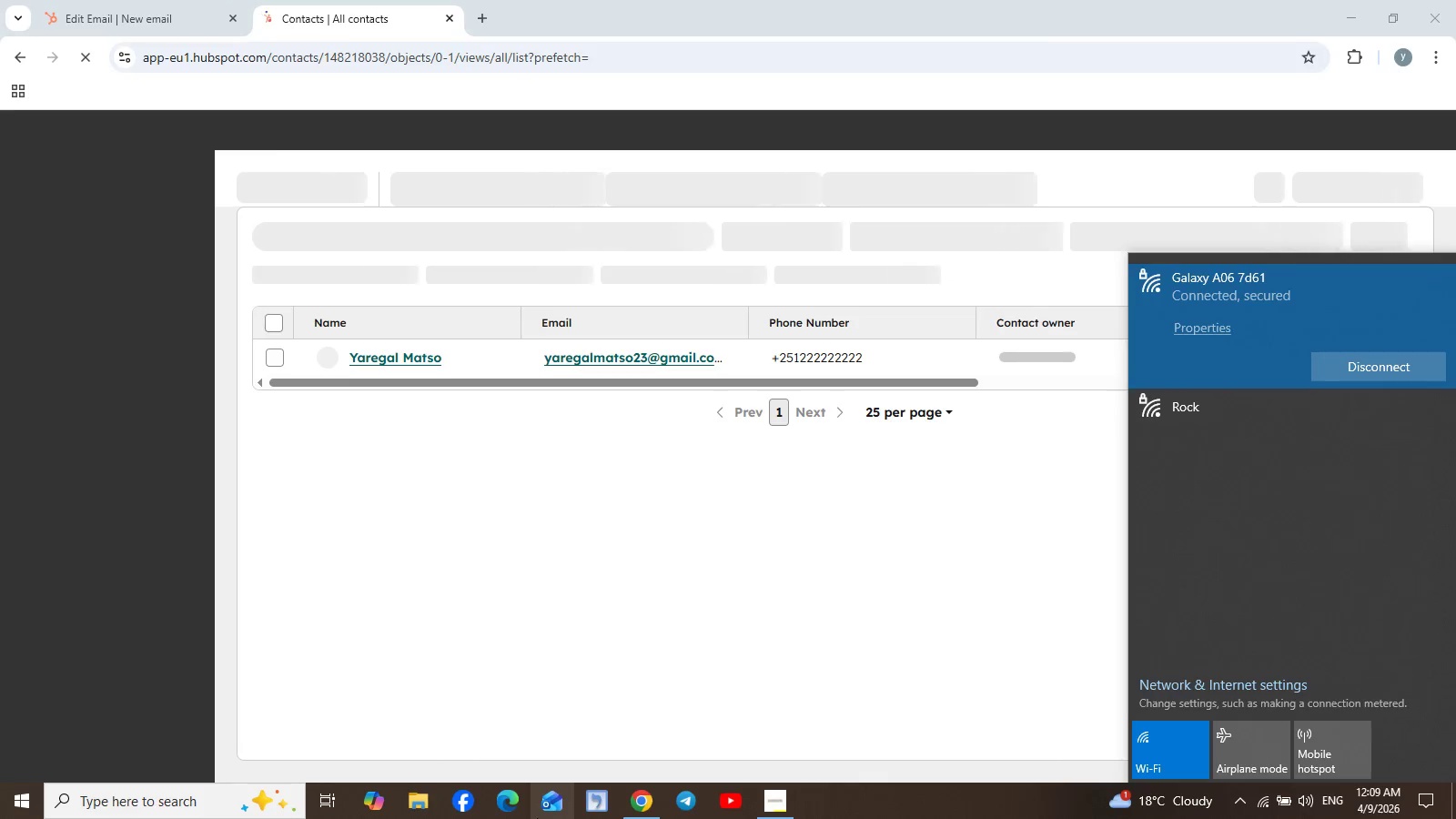 
left_click([480, 550])
 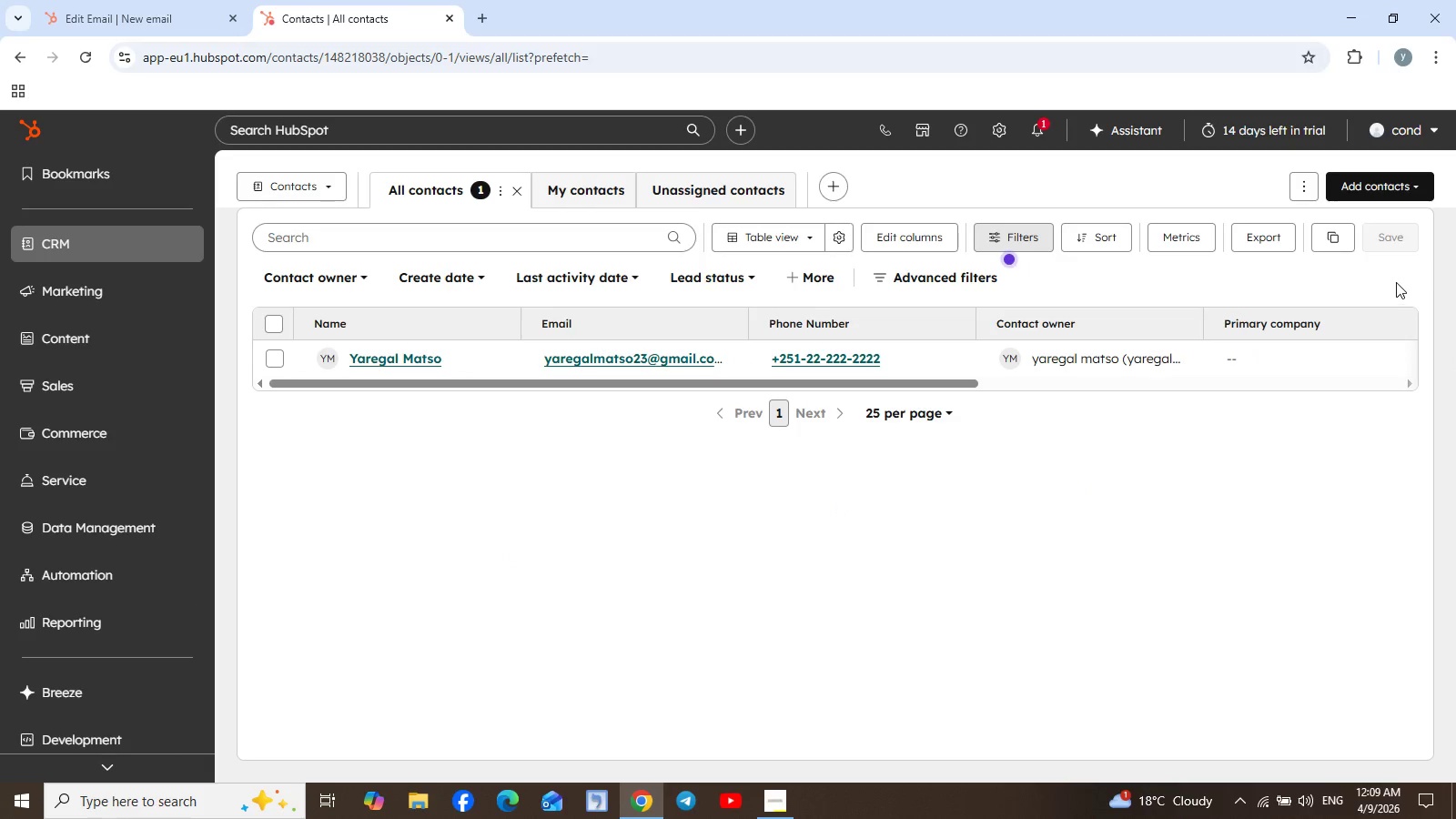 
left_click([1368, 187])
 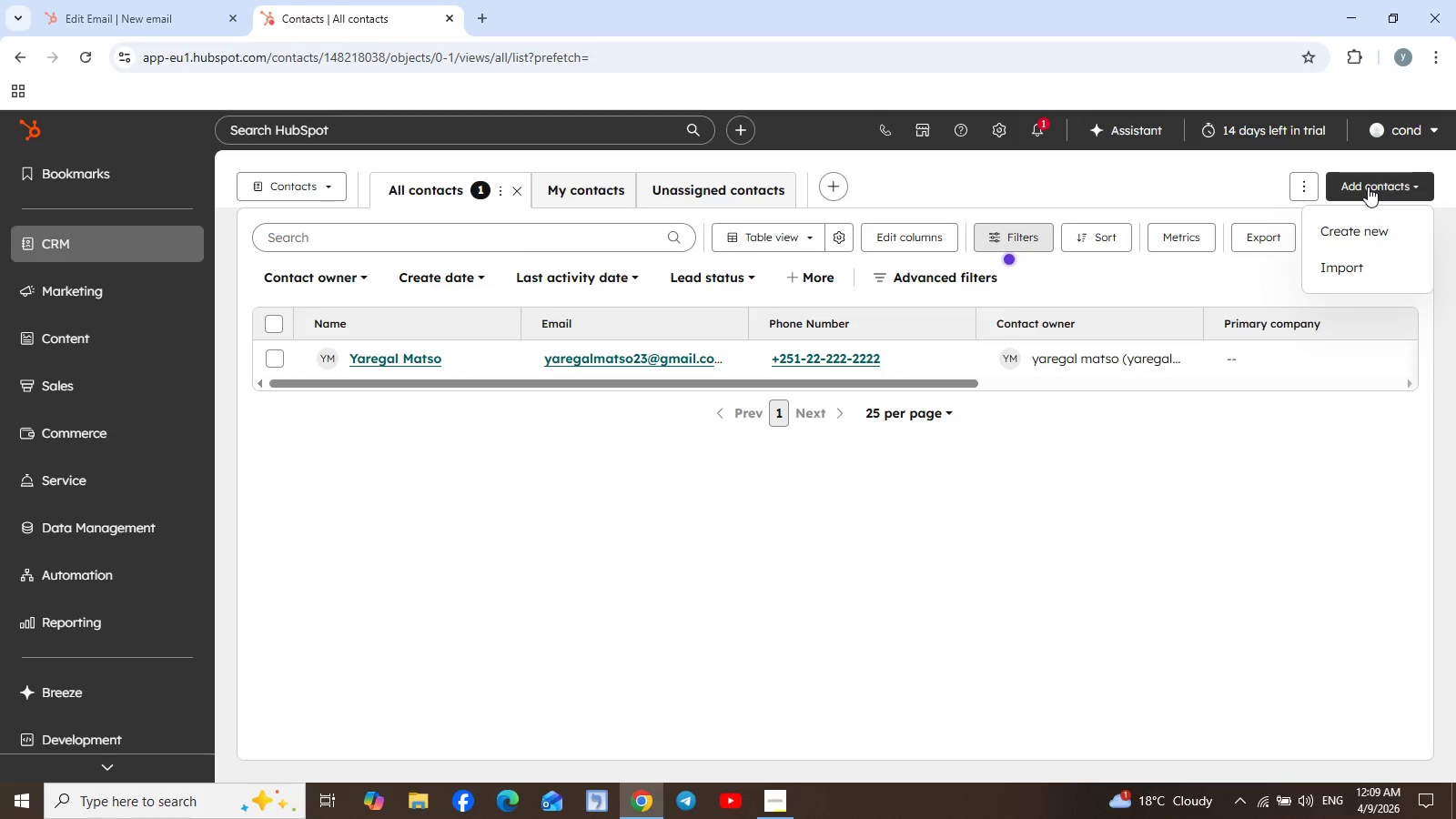 
wait(8.09)
 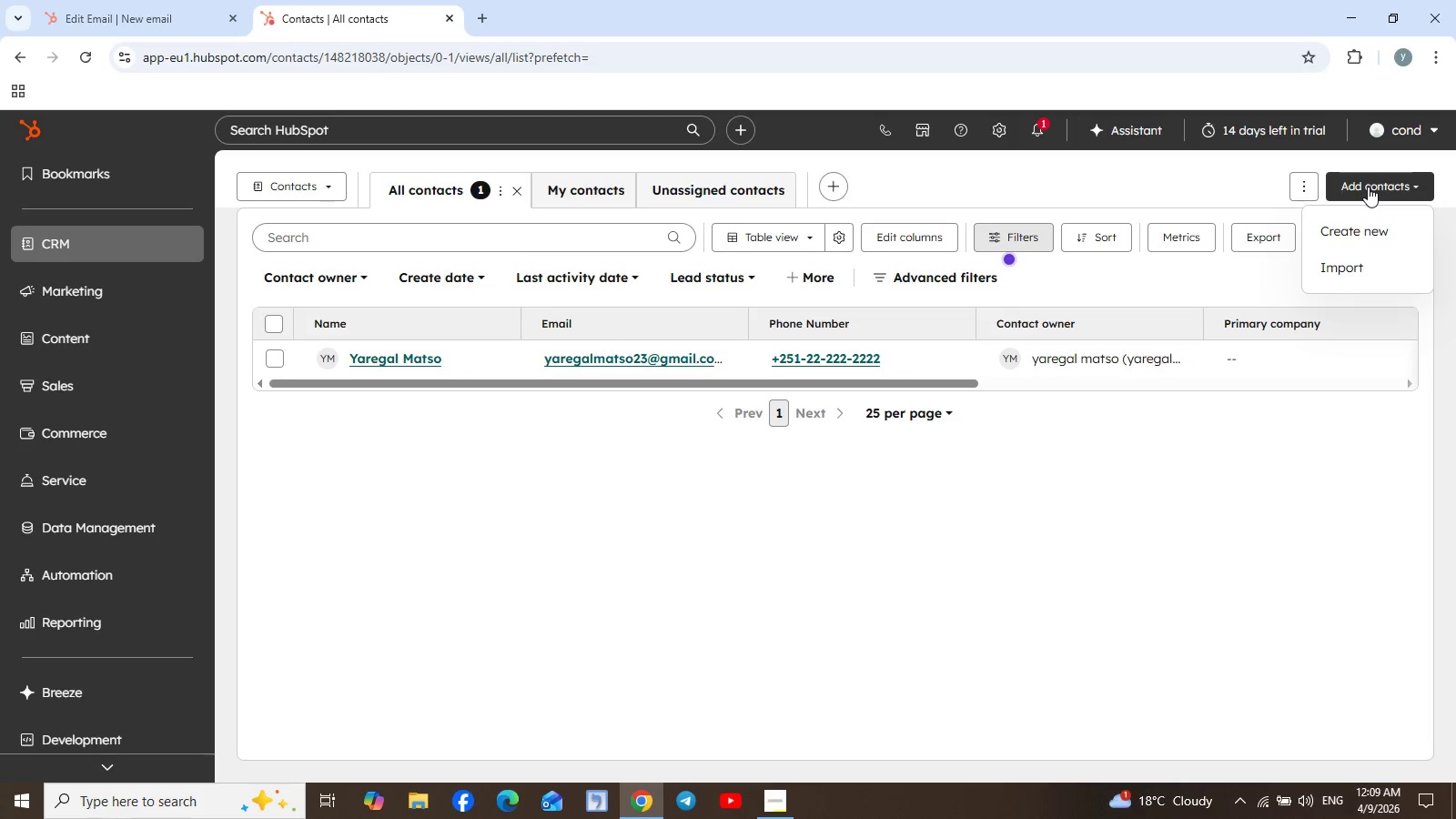 
left_click([614, 526])
 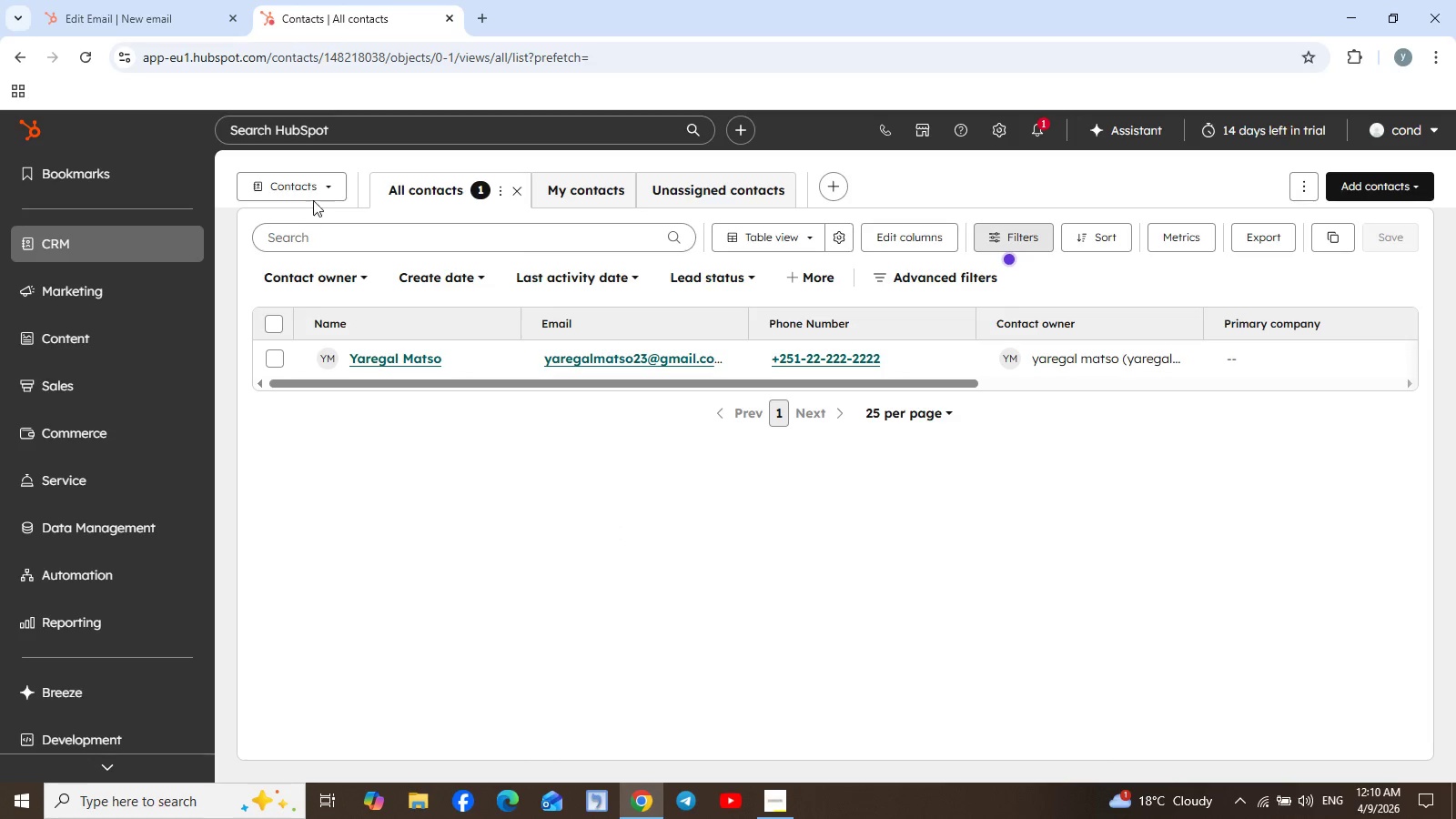 
left_click([334, 190])
 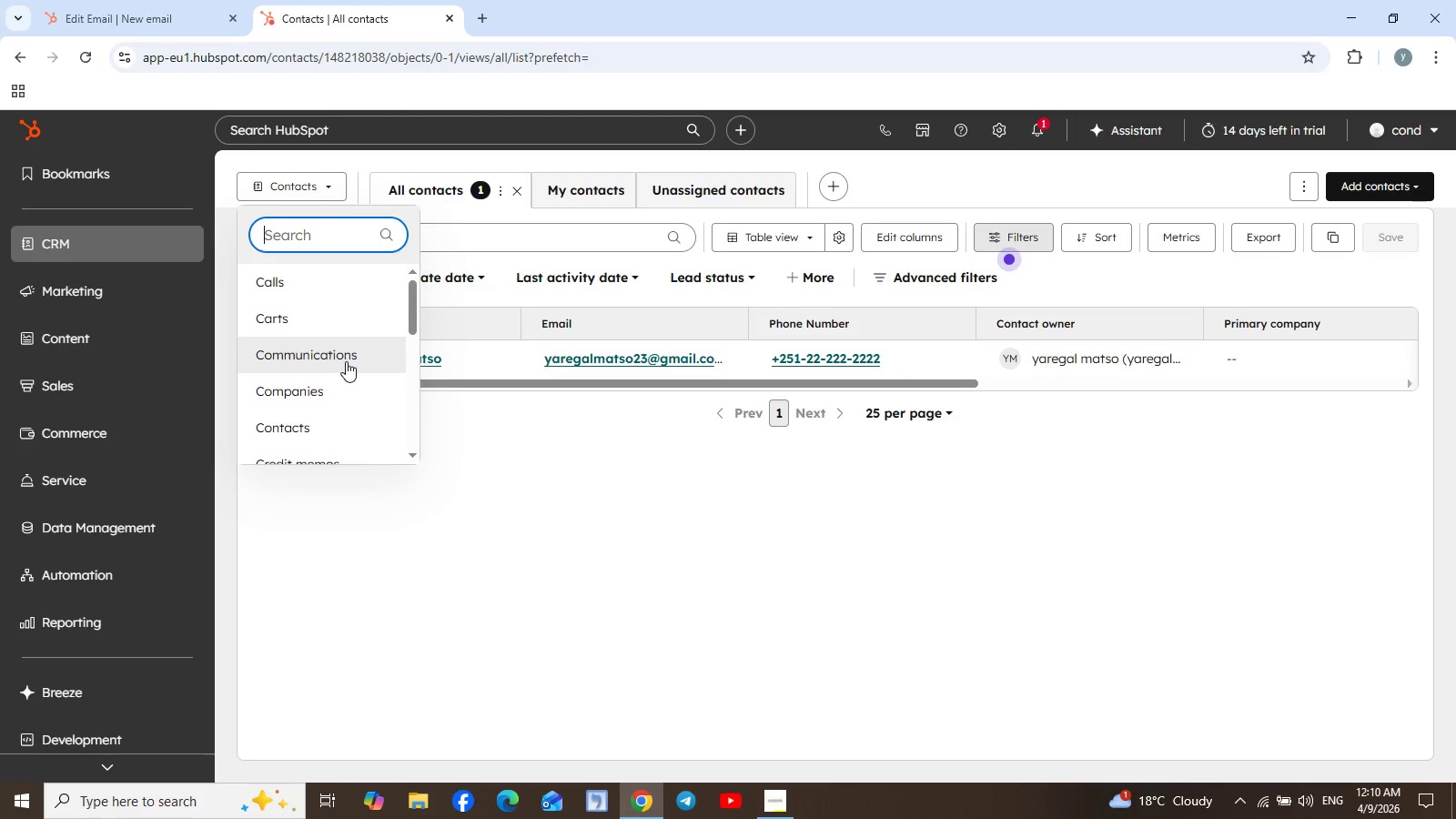 
left_click([288, 429])
 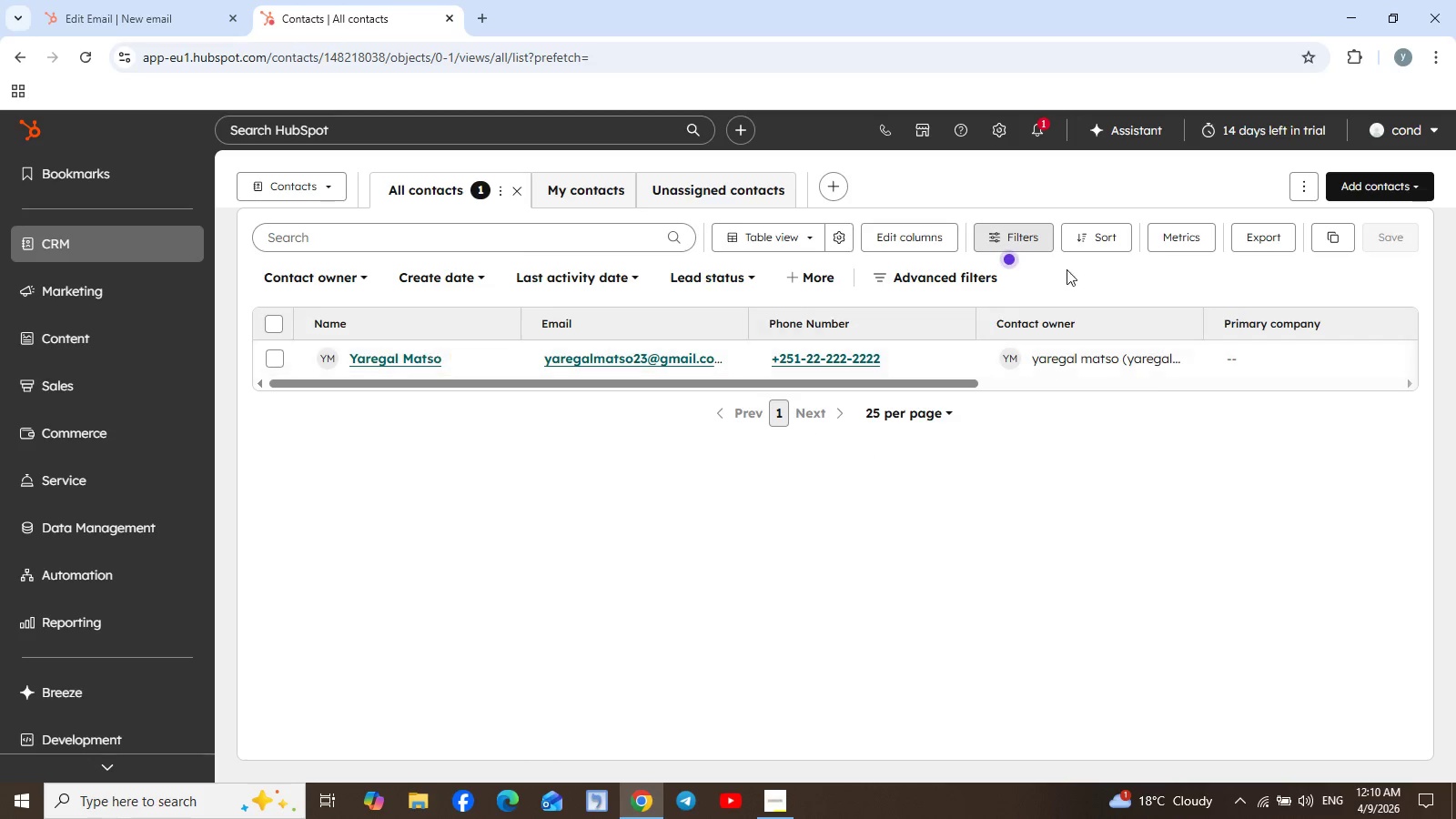 
wait(15.57)
 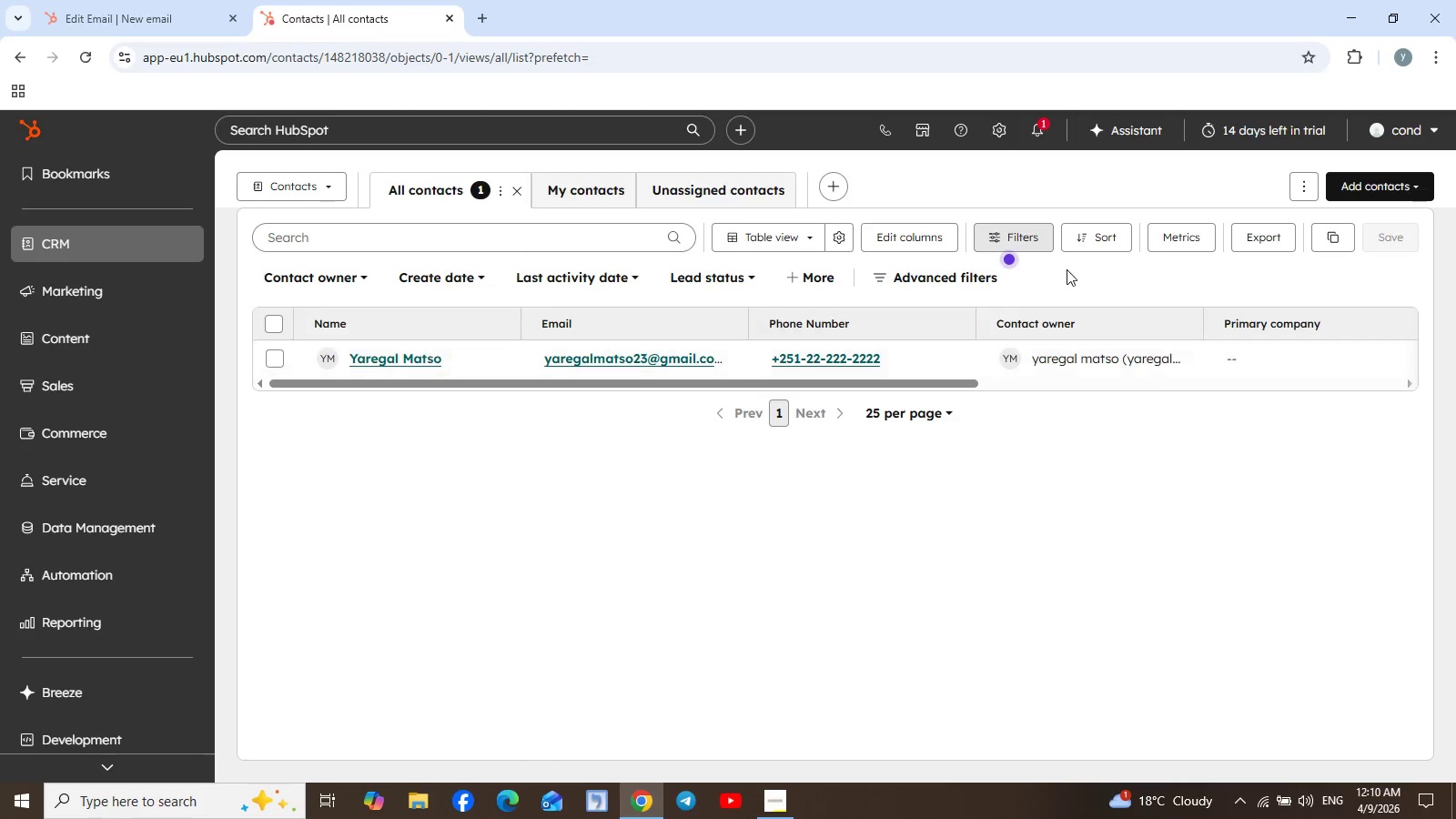 
mouse_move([749, 195])
 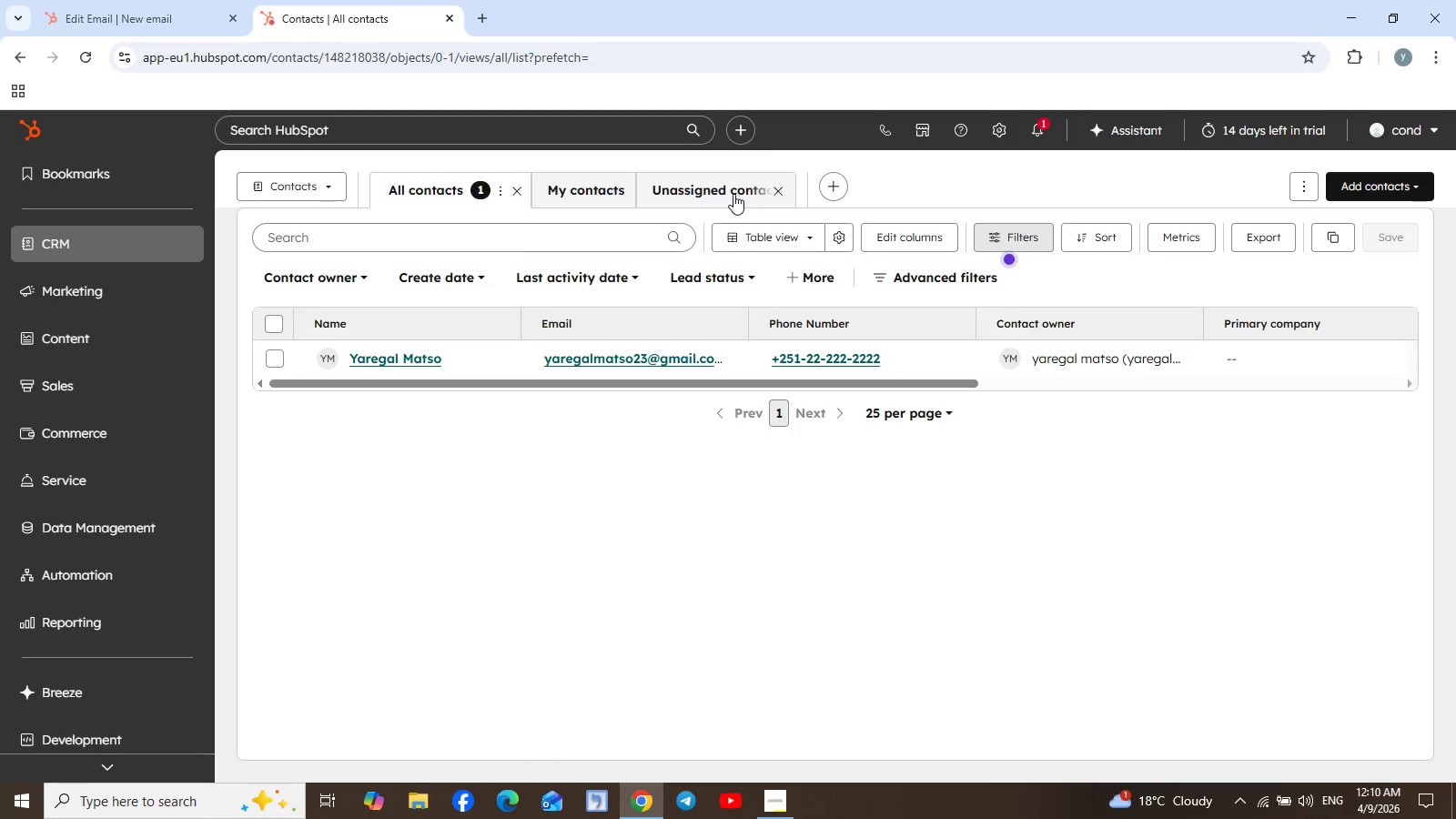 
left_click([708, 197])
 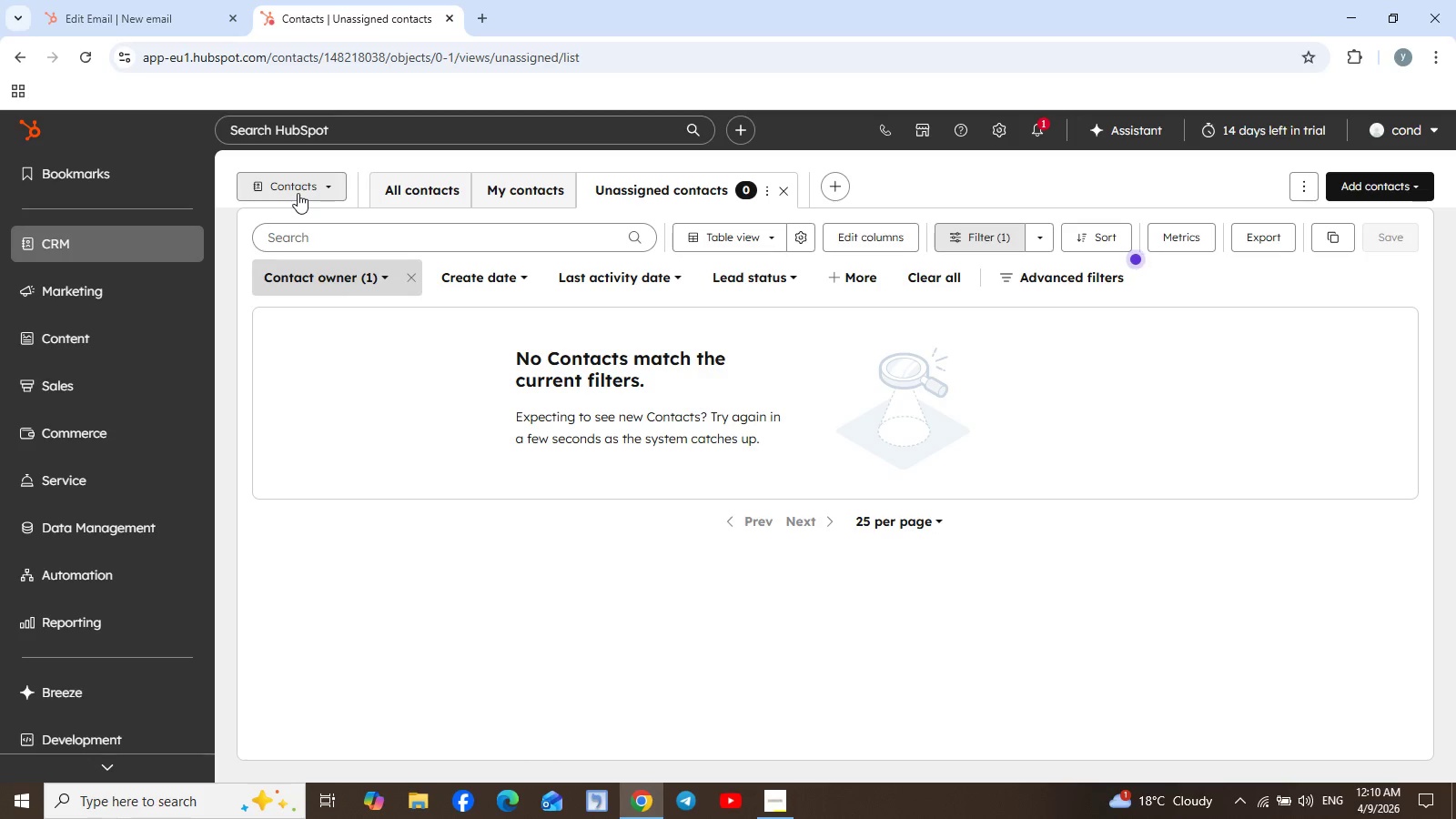 
wait(18.14)
 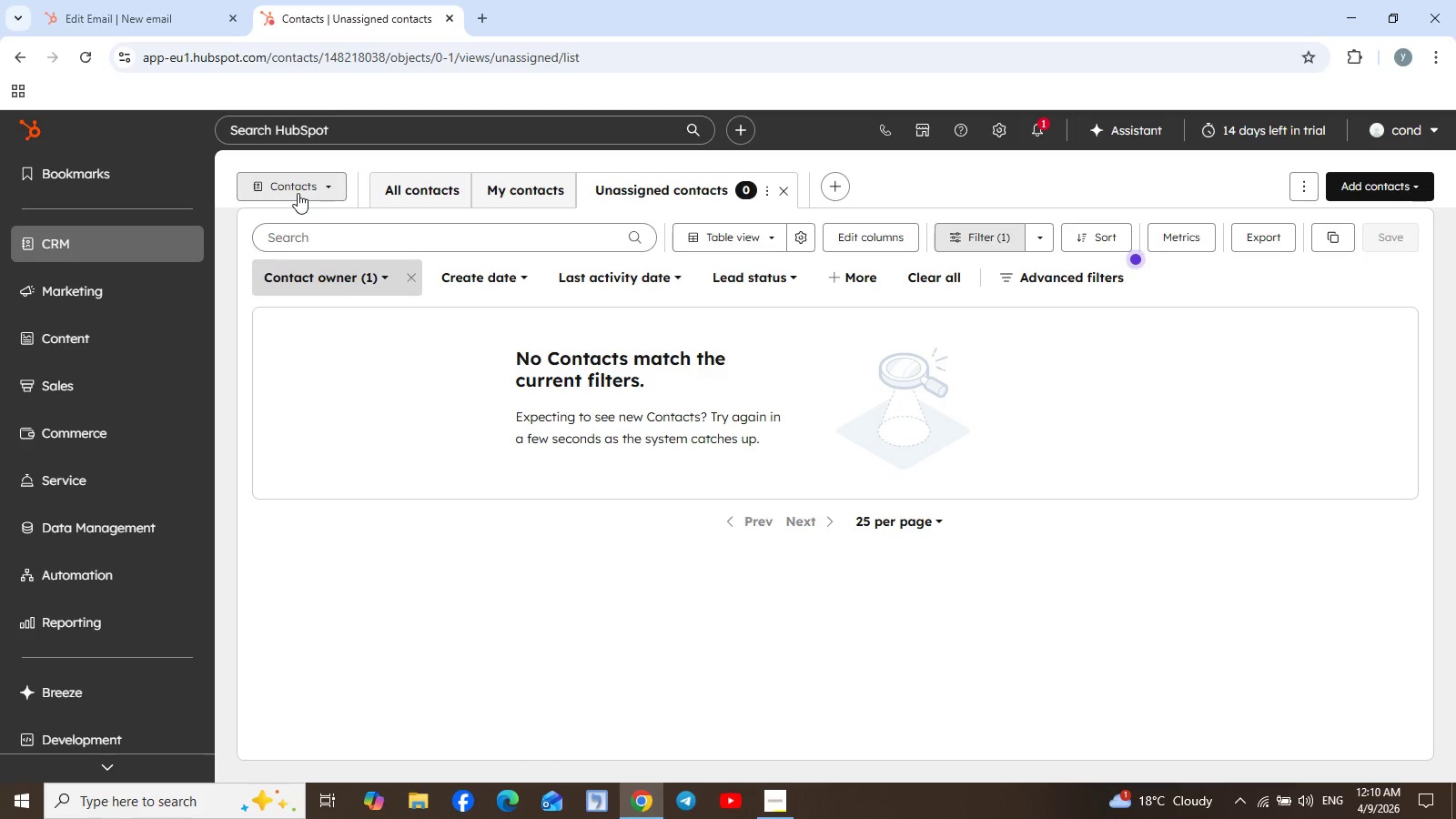 
left_click([523, 283])
 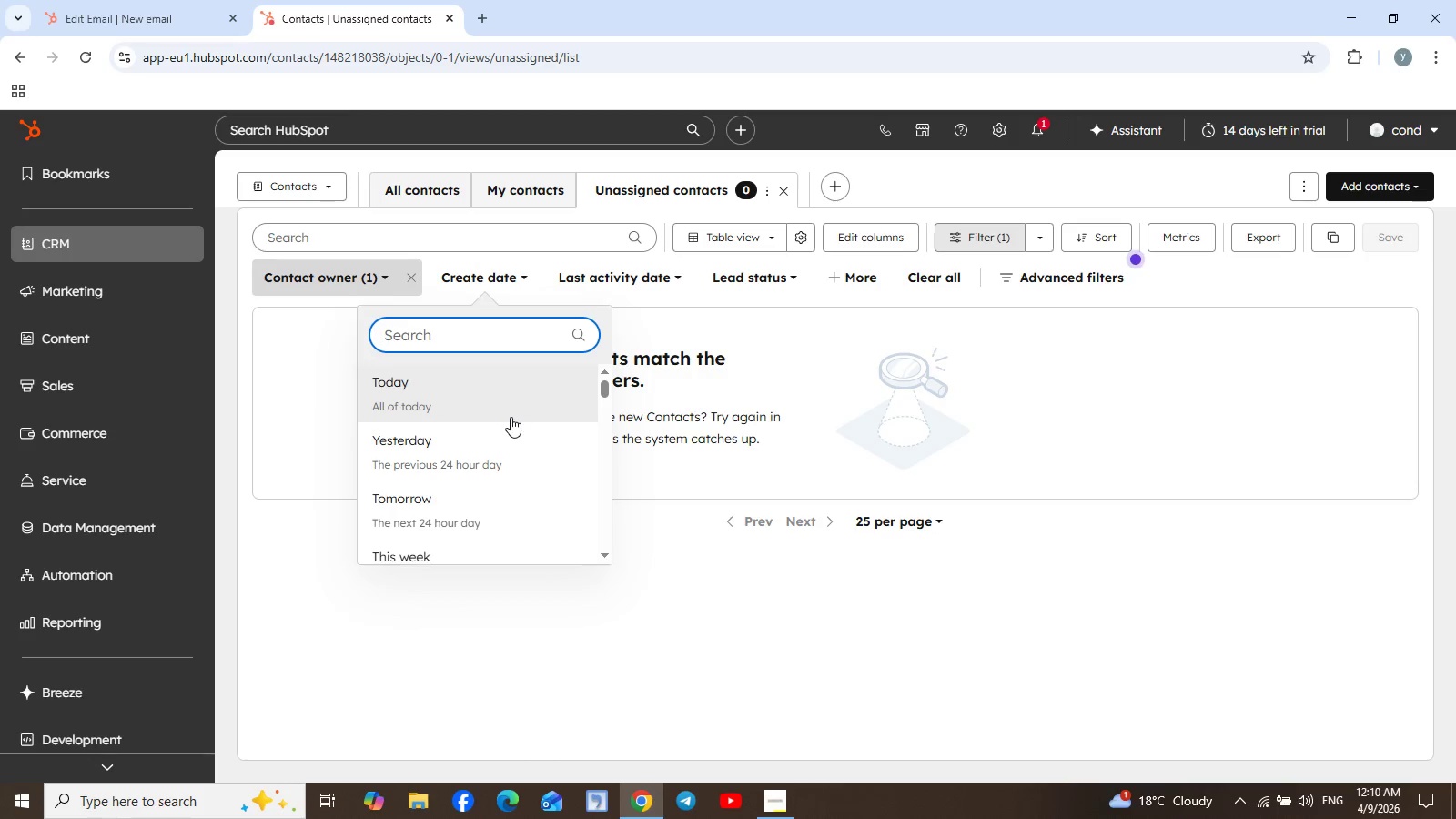 
wait(8.14)
 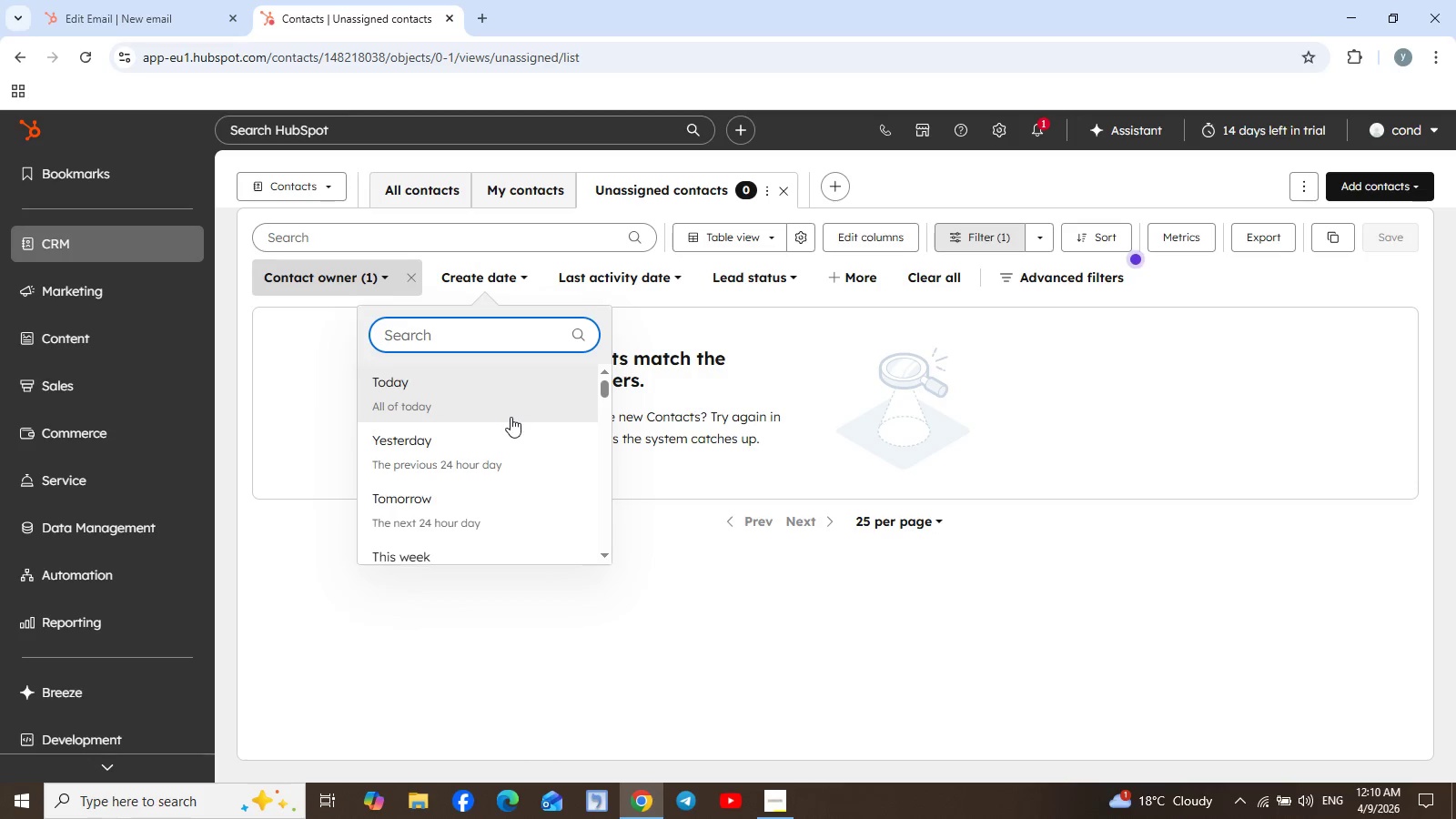 
left_click([793, 280])
 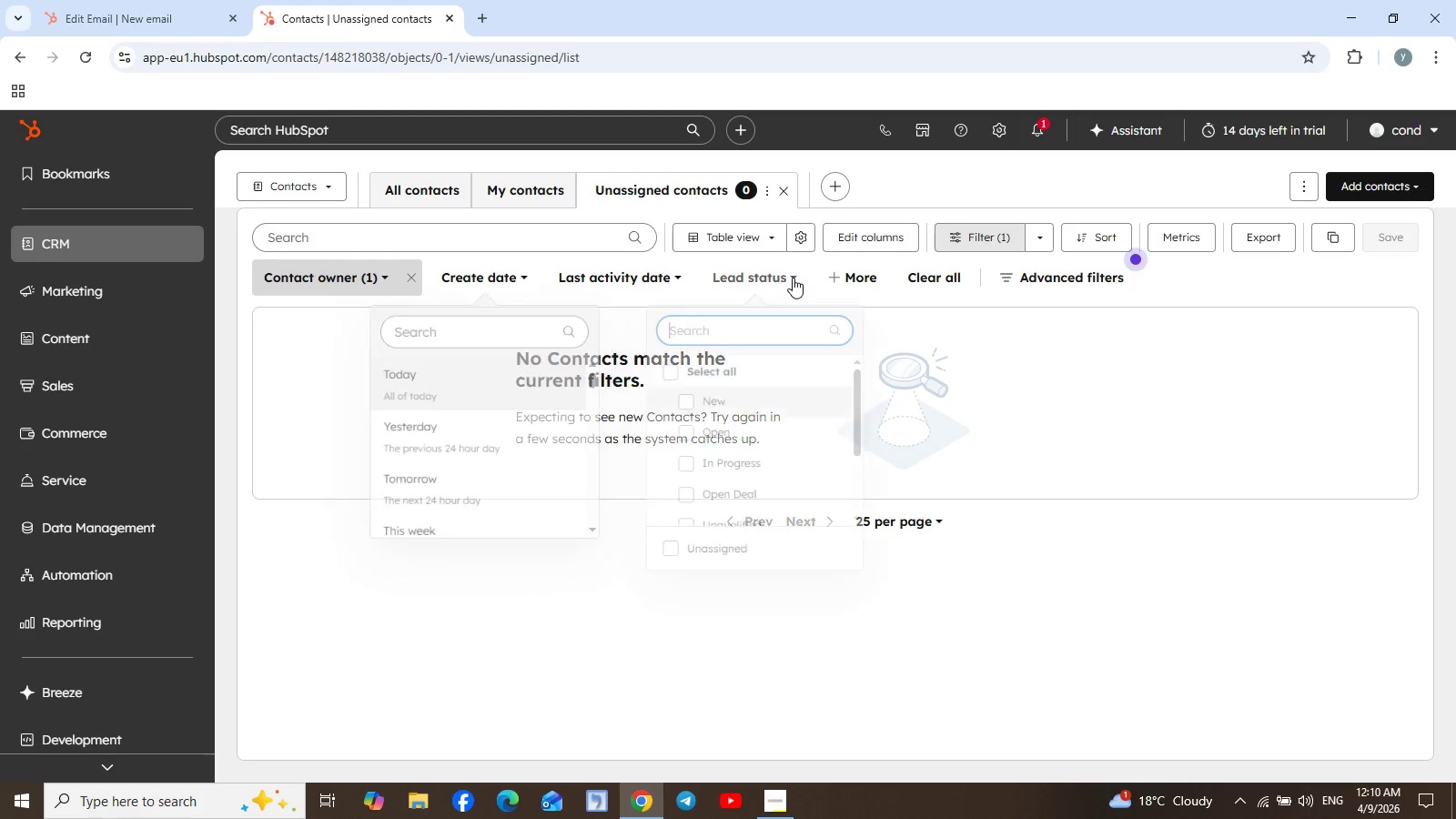 
left_click([793, 278])
 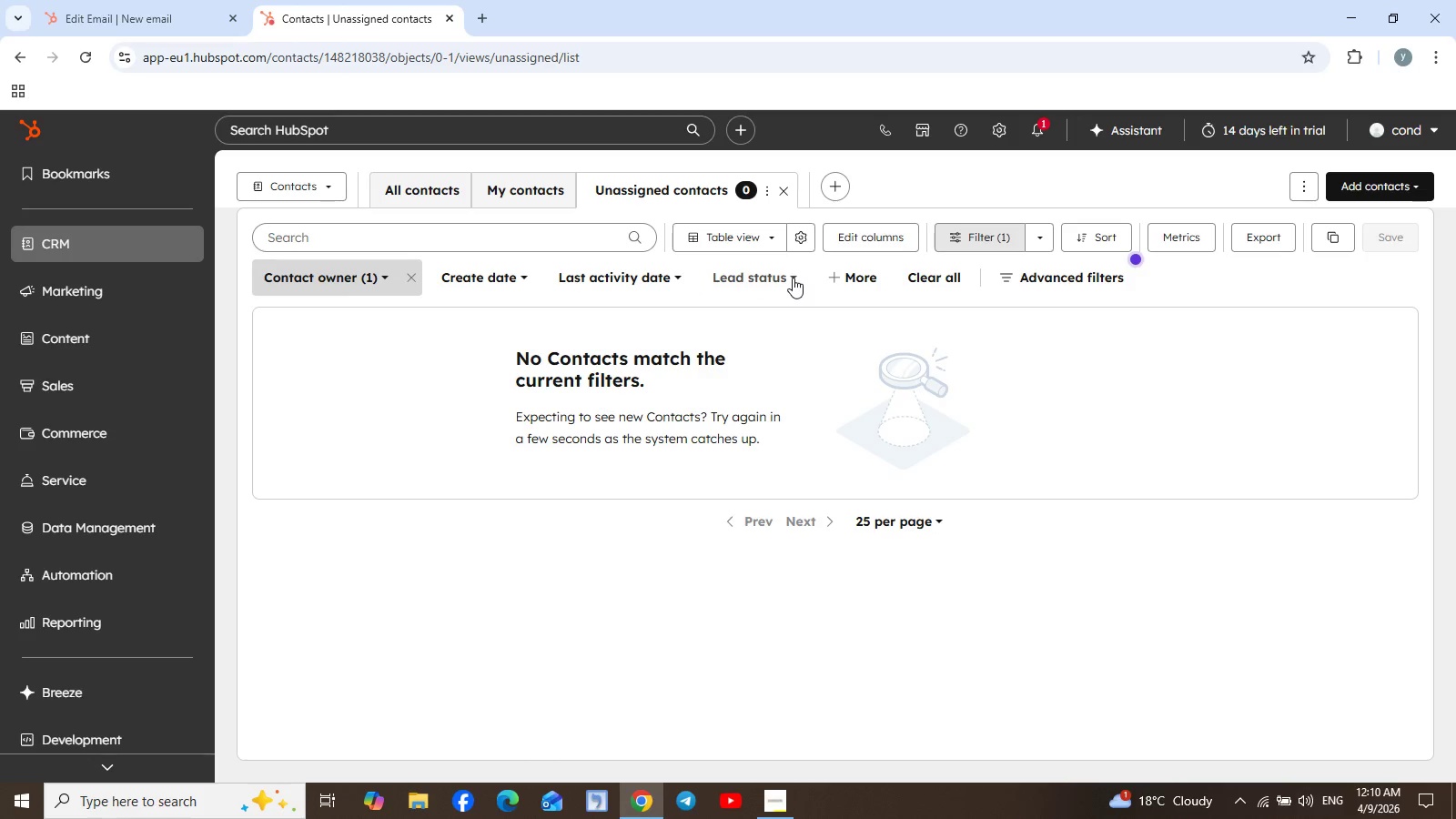 
left_click([793, 278])
 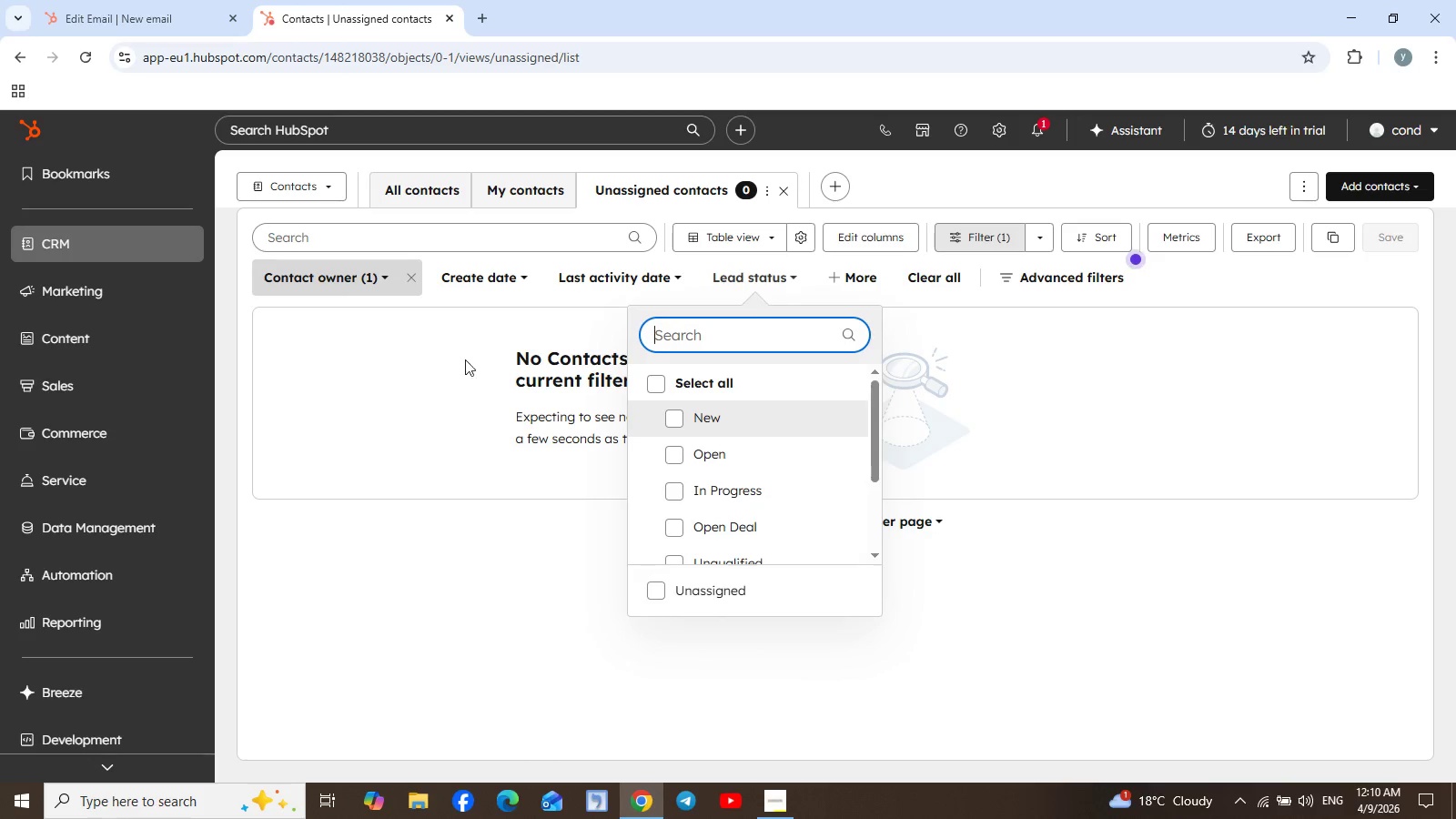 
left_click([347, 420])
 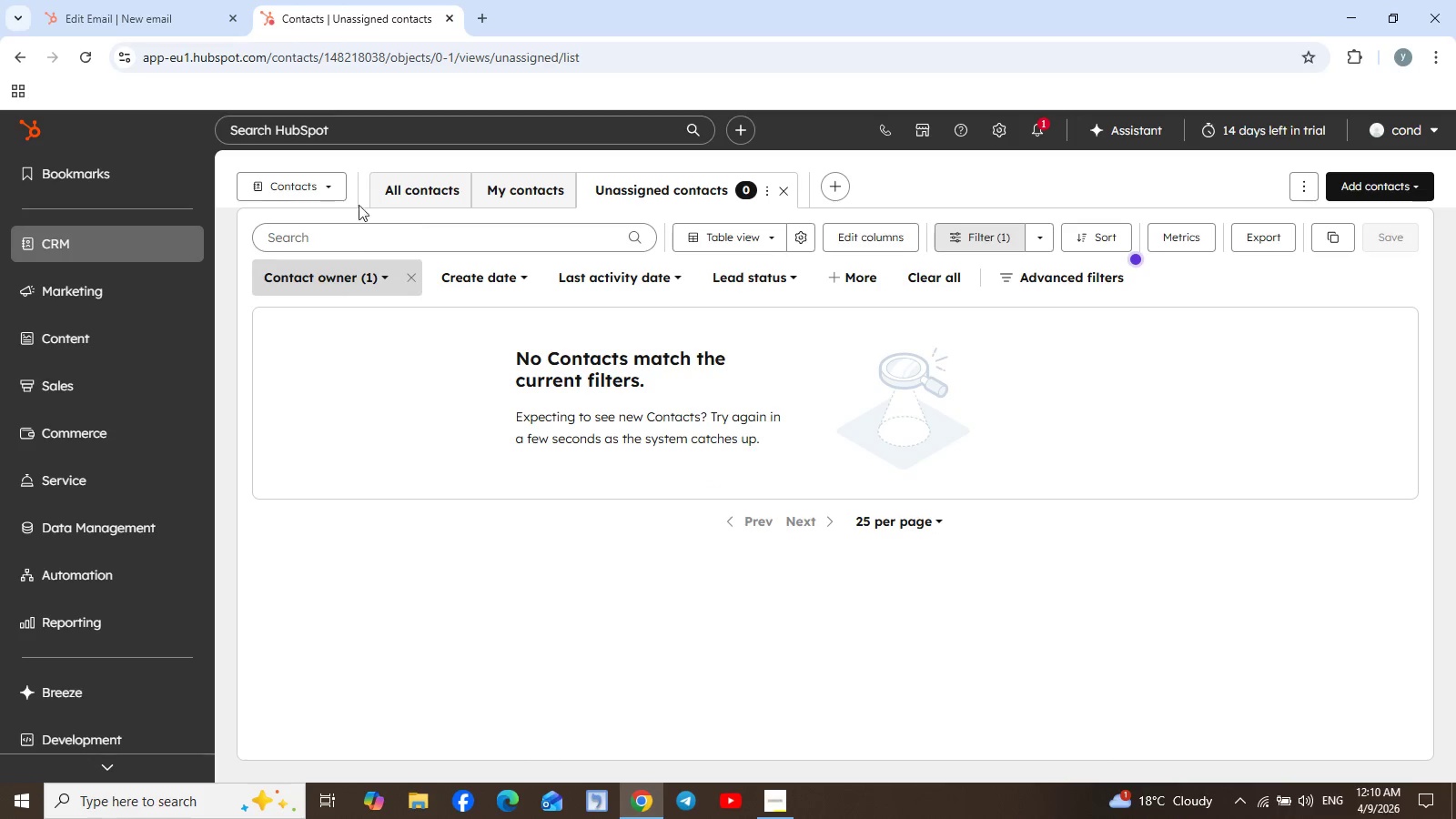 
left_click([422, 192])
 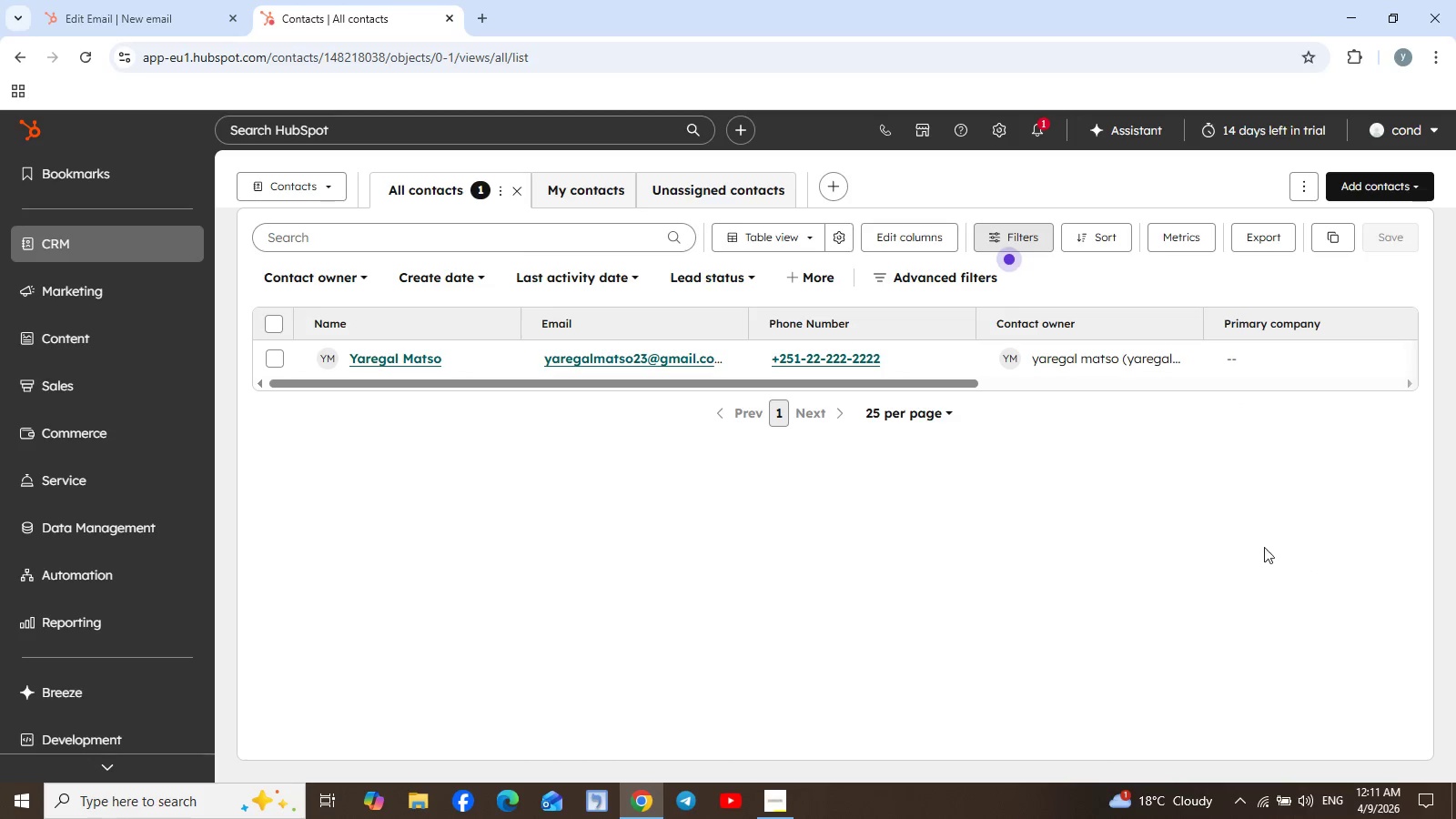 
wait(13.02)
 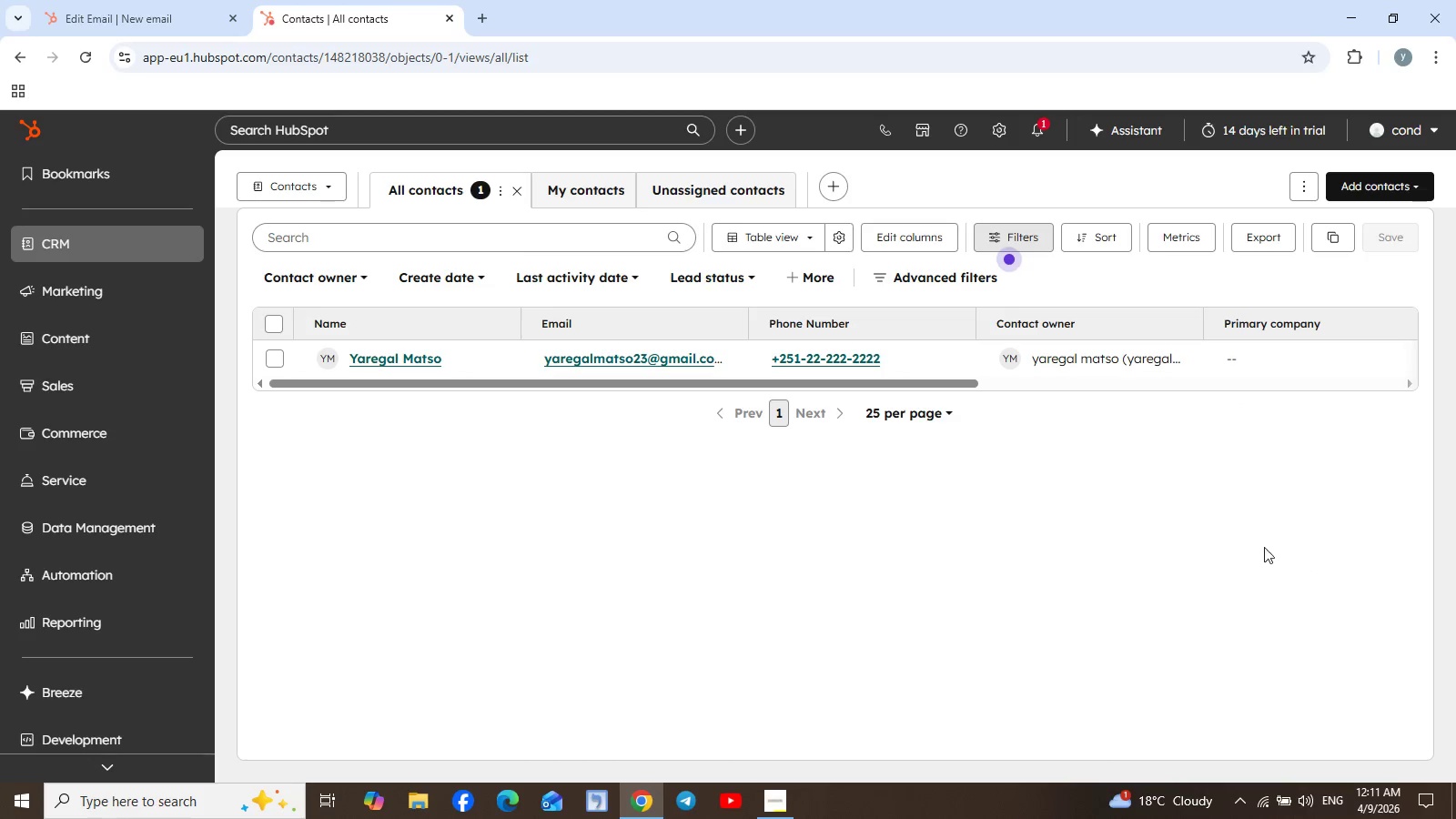 
left_click([1400, 182])
 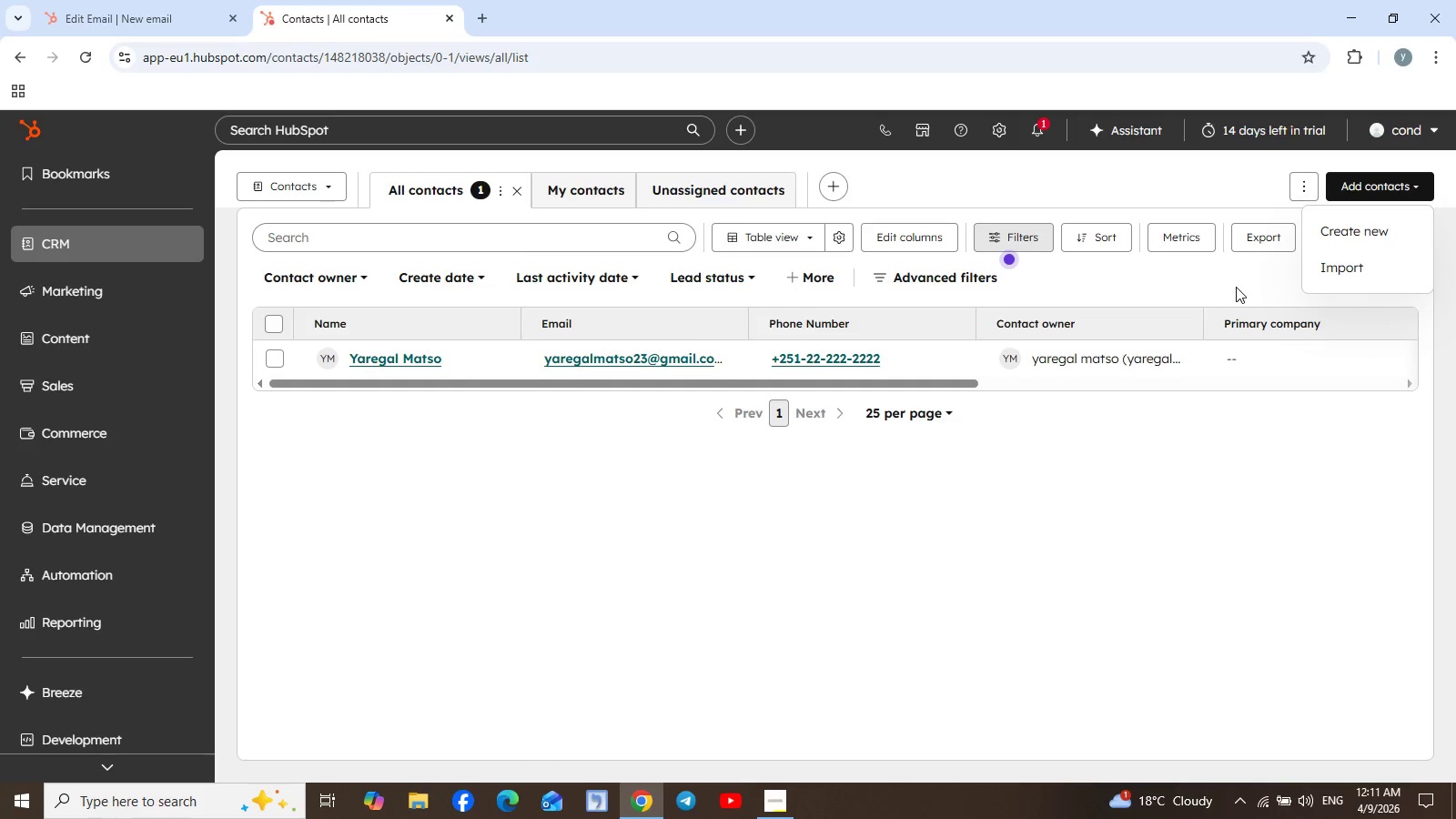 
left_click([1236, 287])
 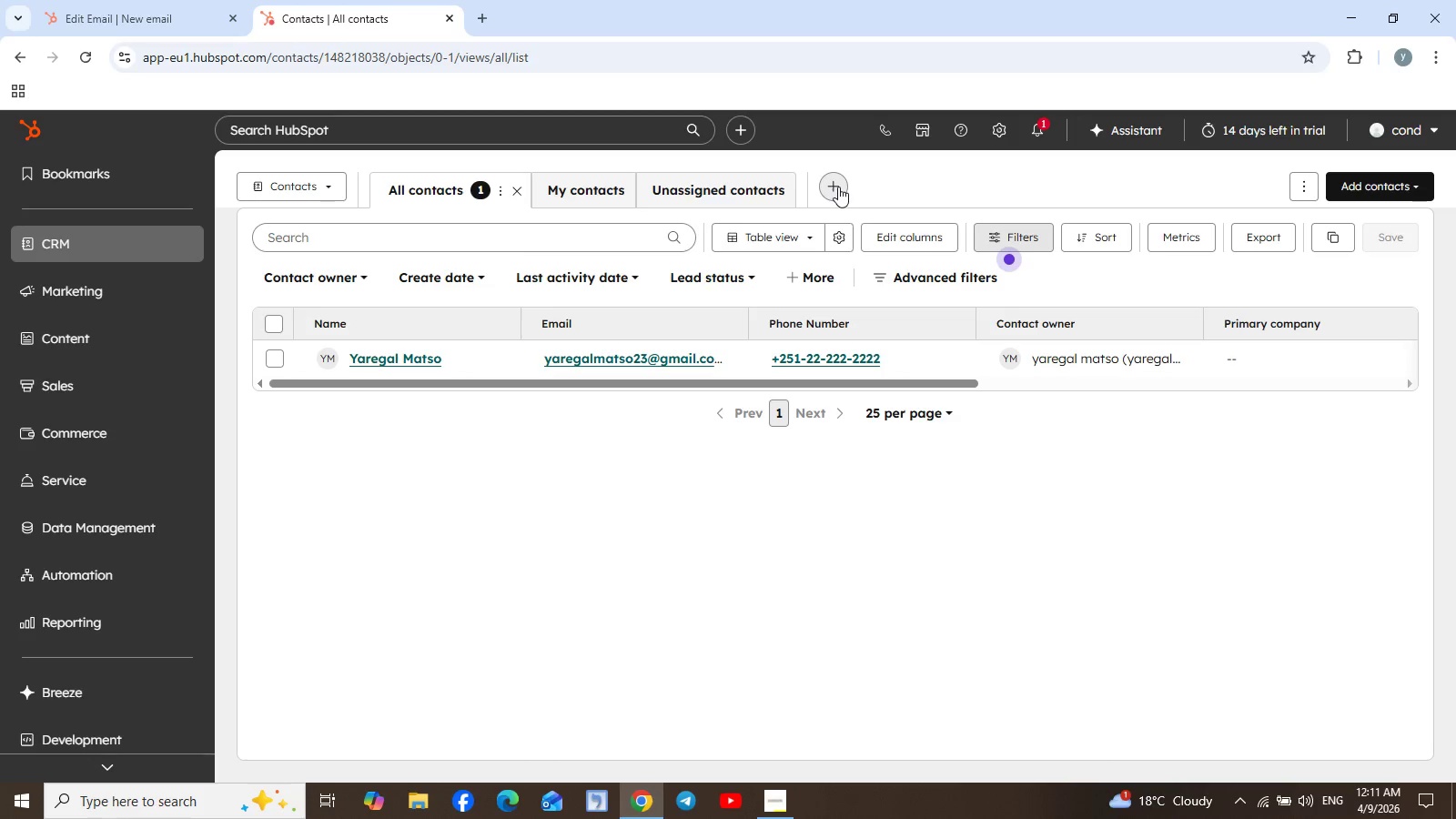 
left_click([838, 187])
 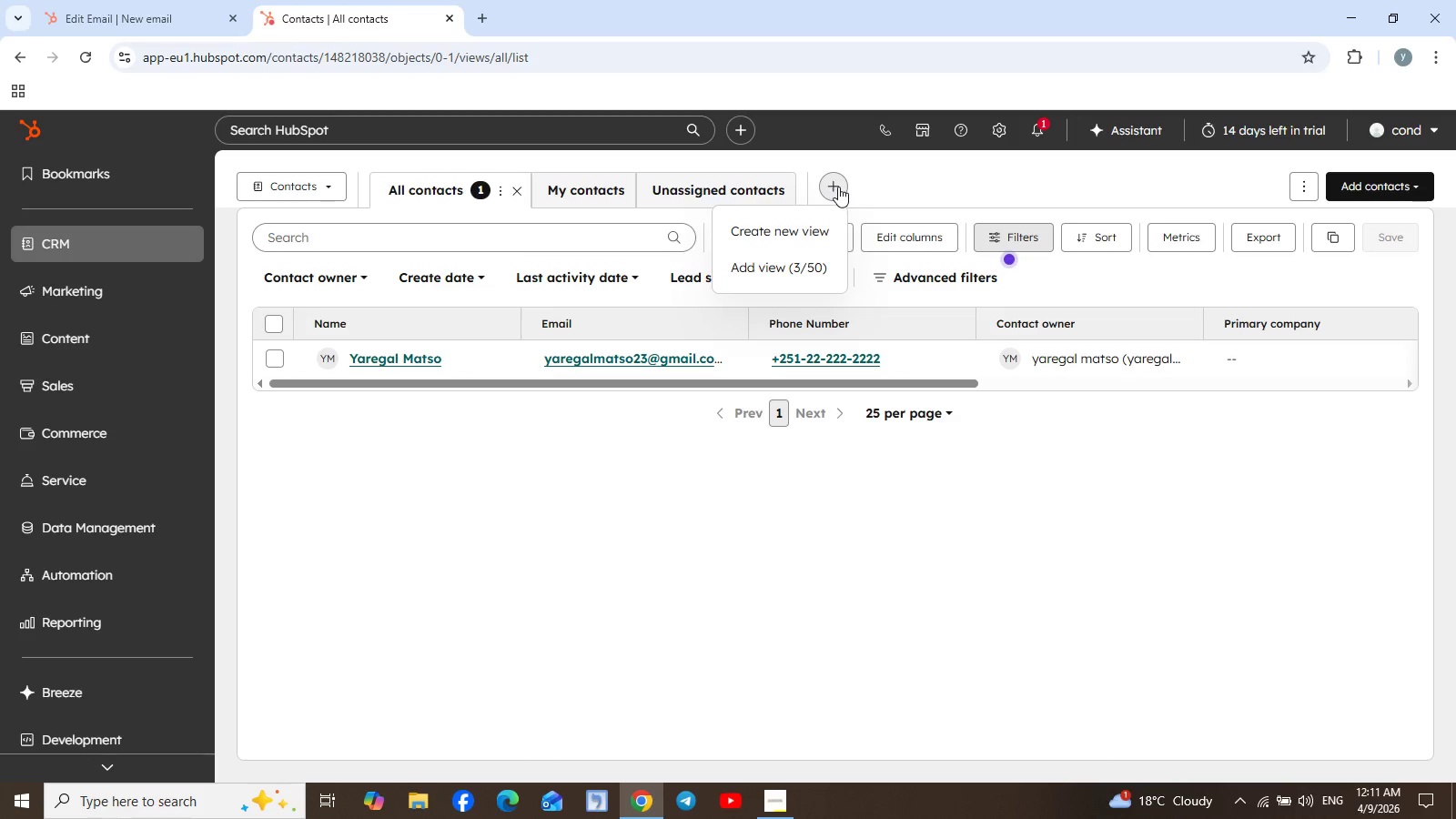 
left_click([931, 178])
 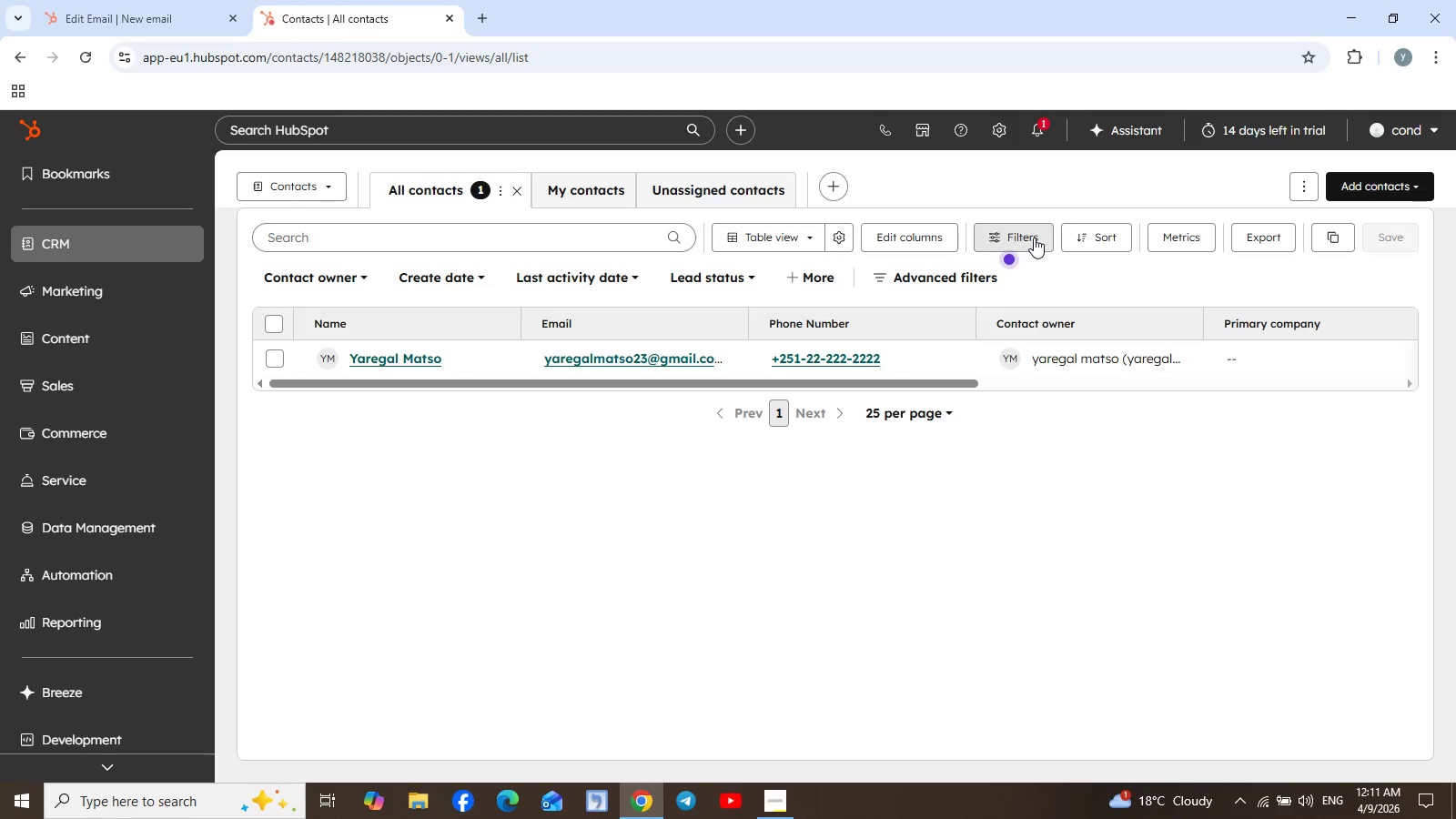 
left_click([1020, 233])
 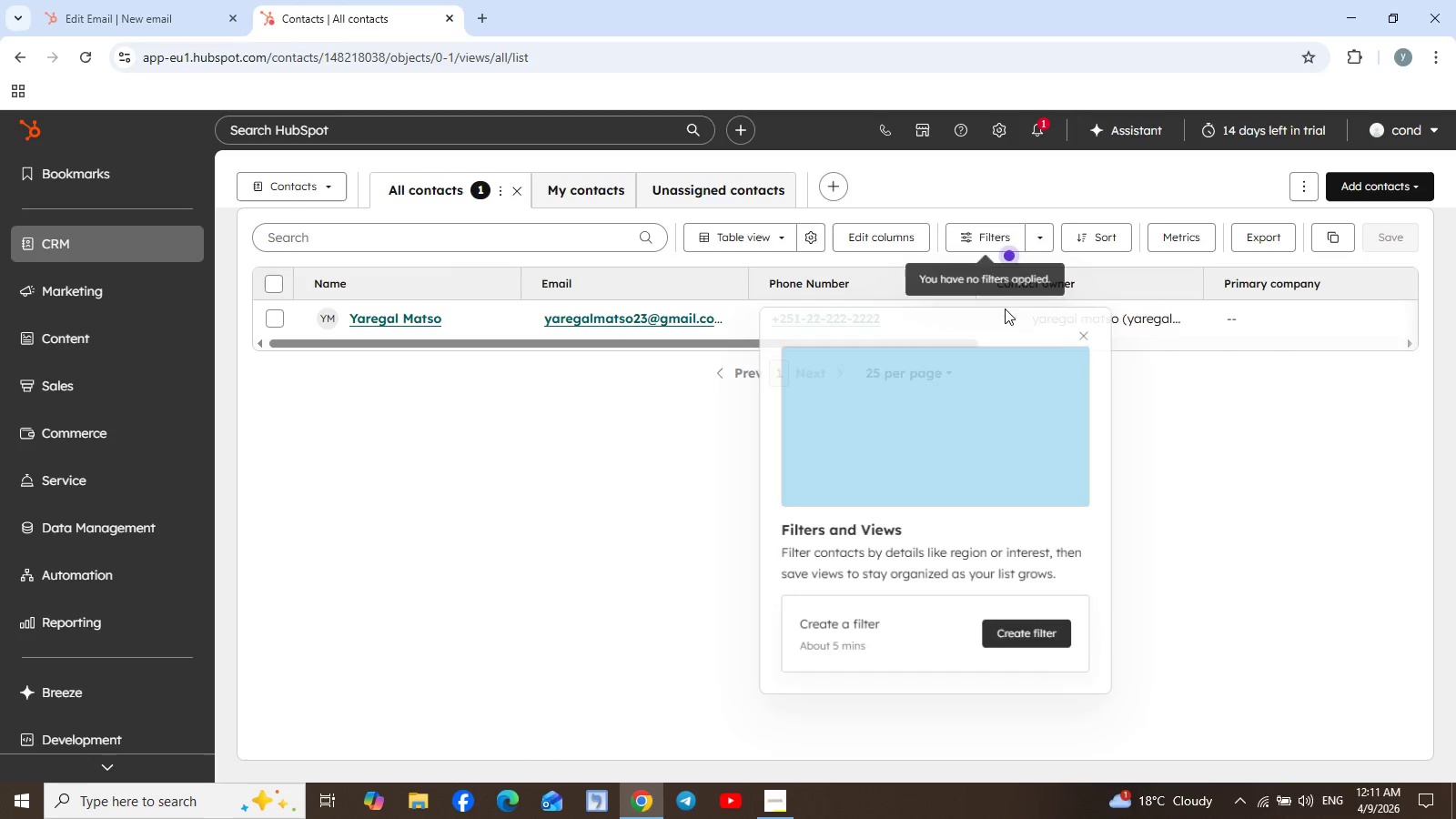 
mouse_move([1050, 243])
 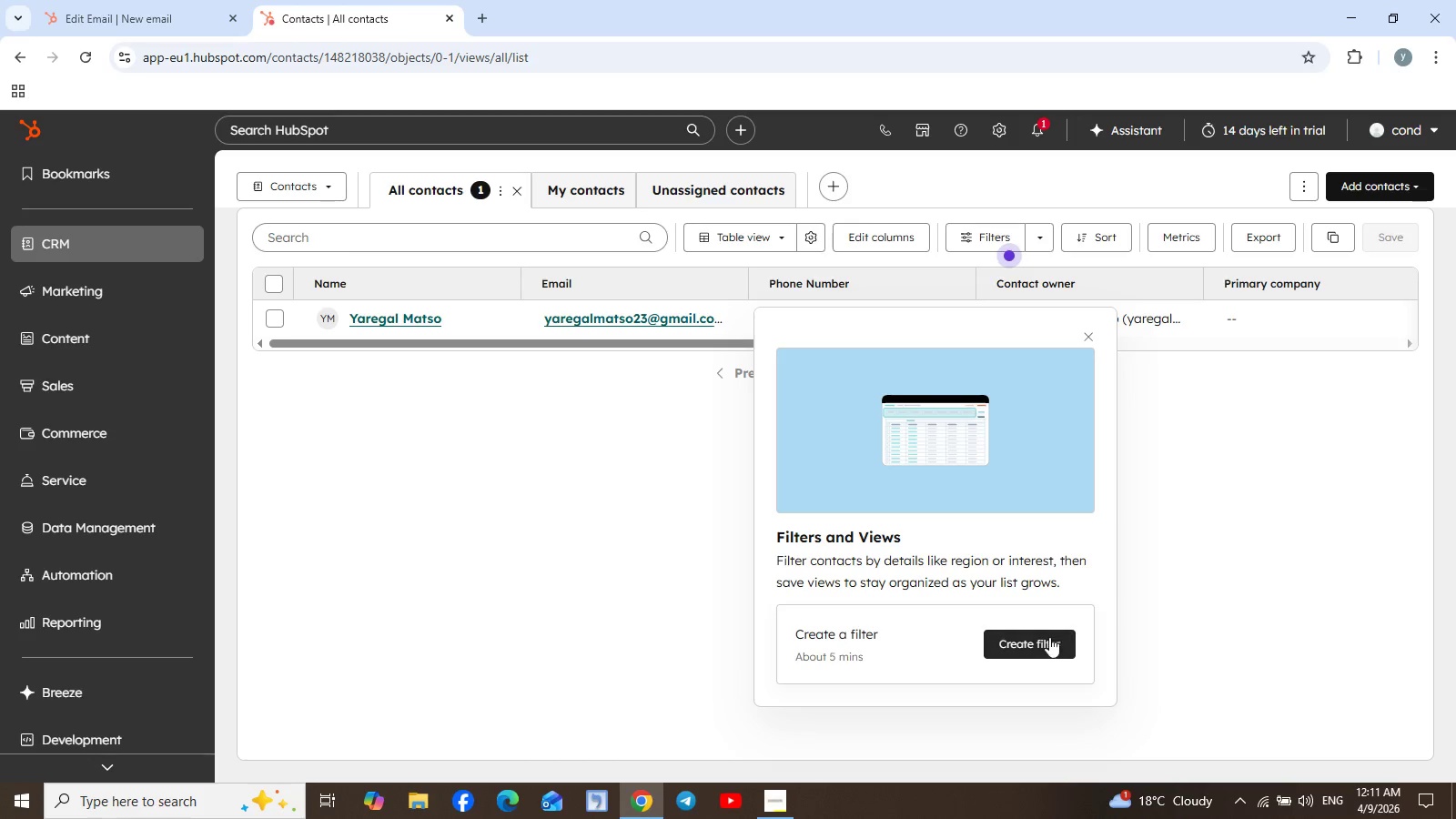 
left_click([1036, 638])
 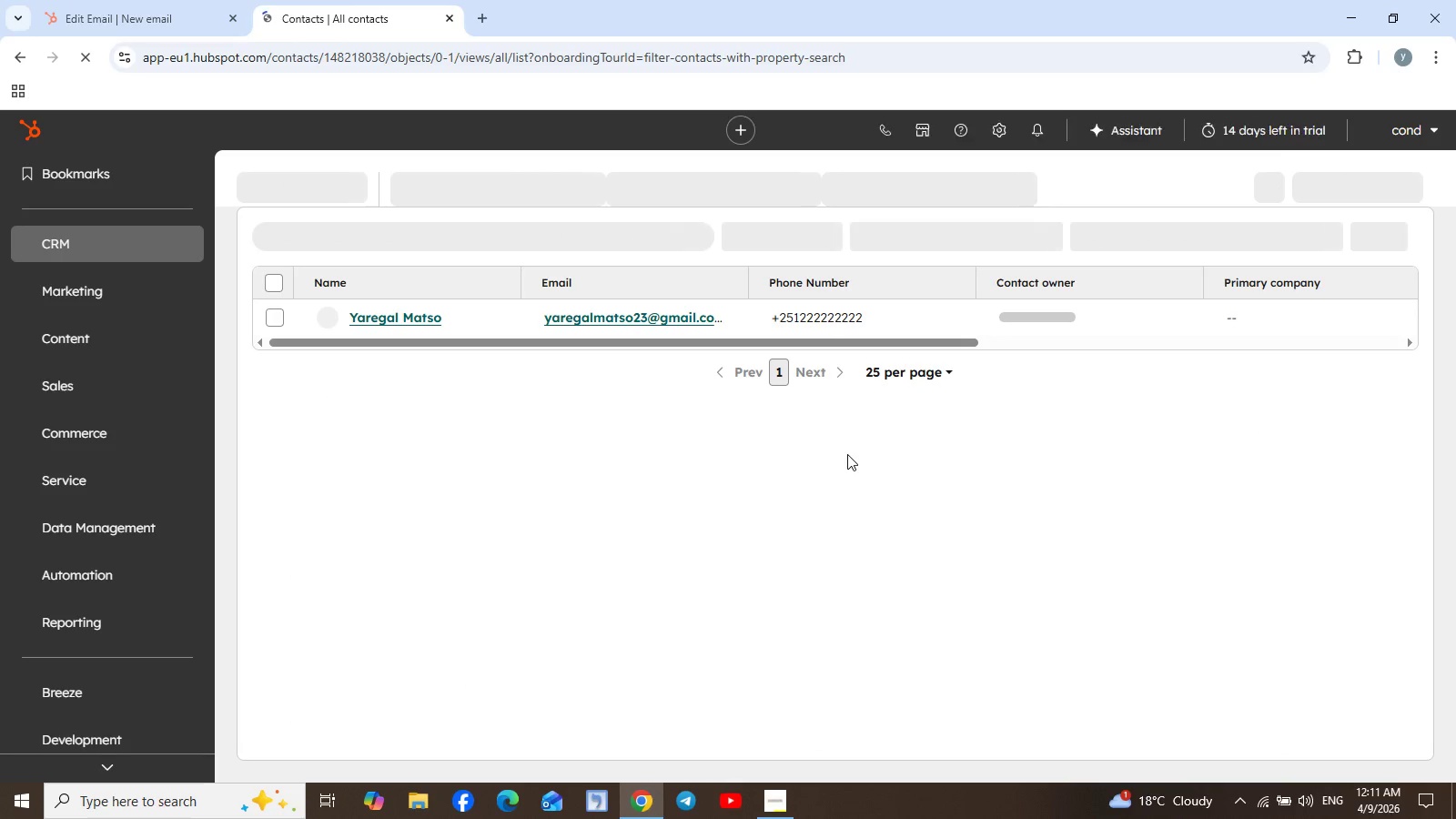 
wait(9.29)
 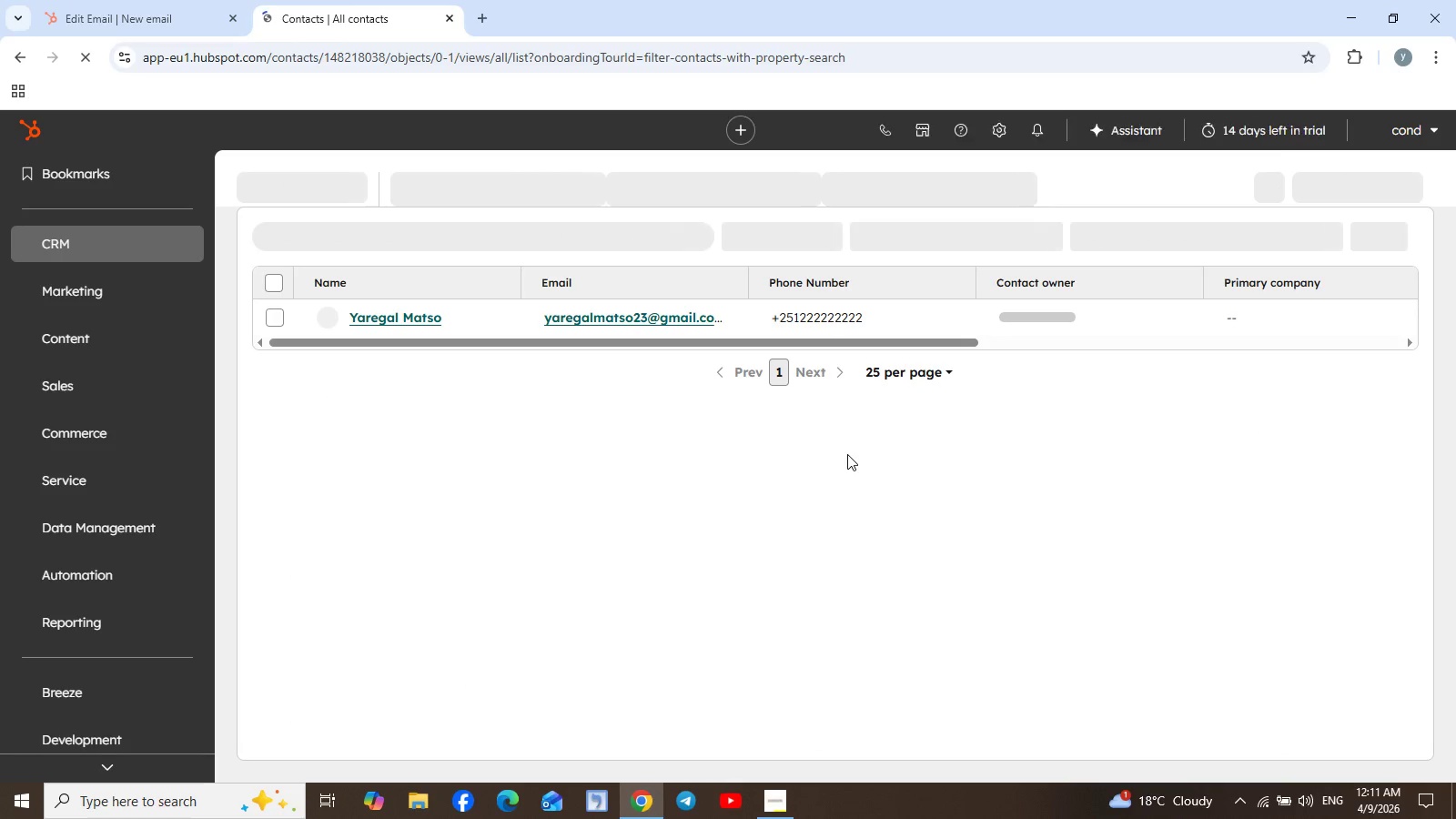 
mouse_move([570, 378])
 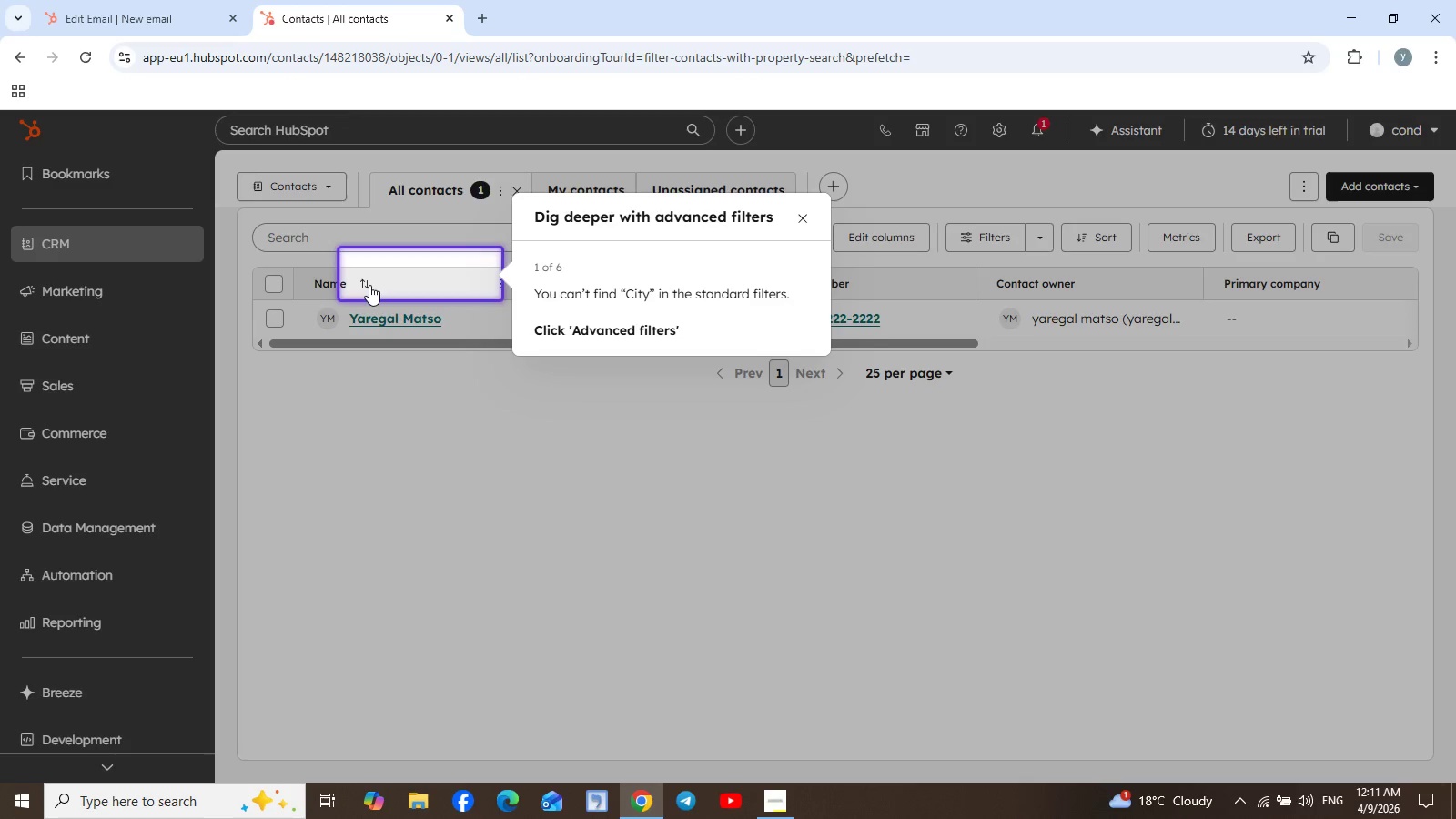 
wait(5.72)
 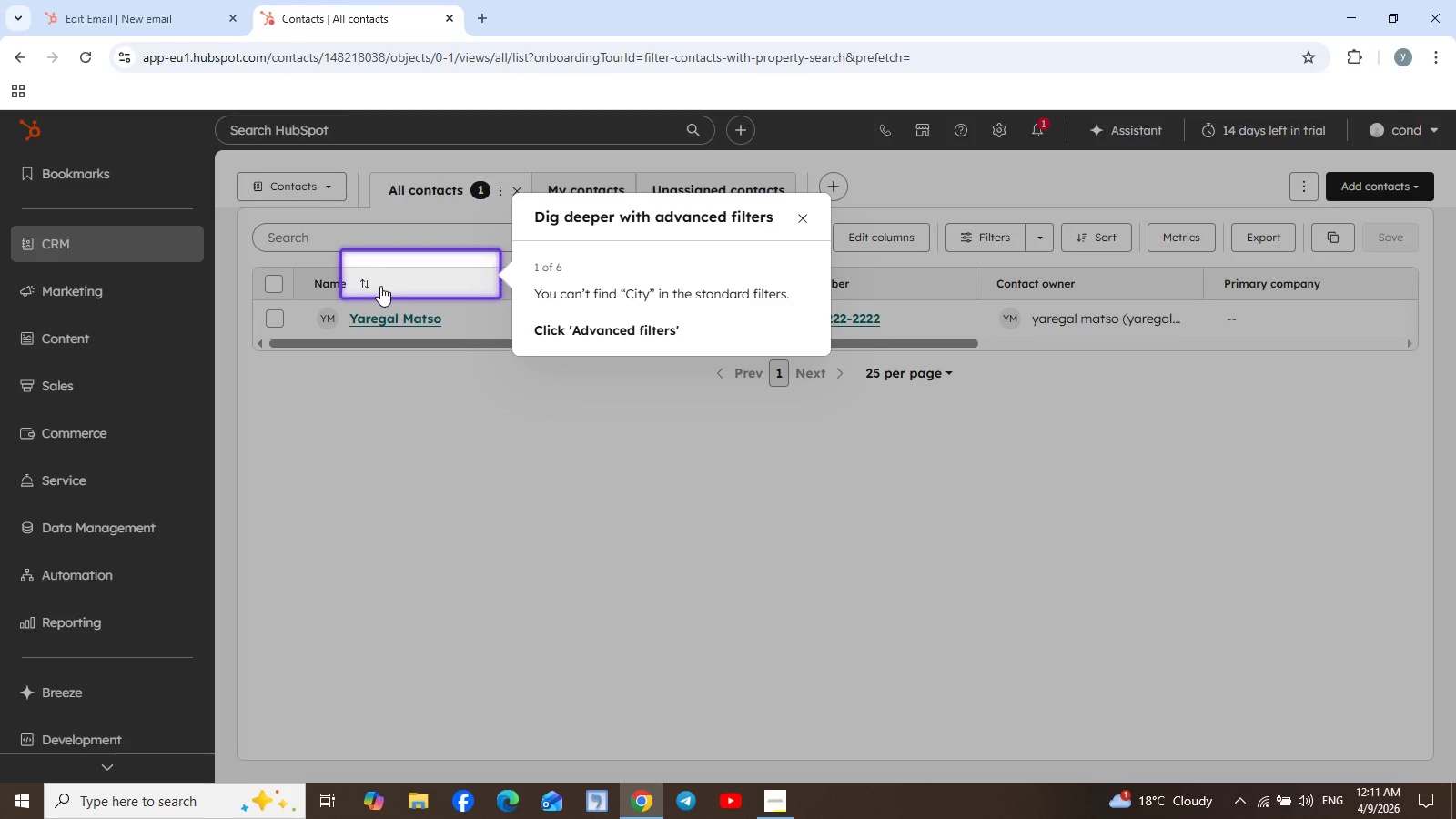 
left_click([369, 285])
 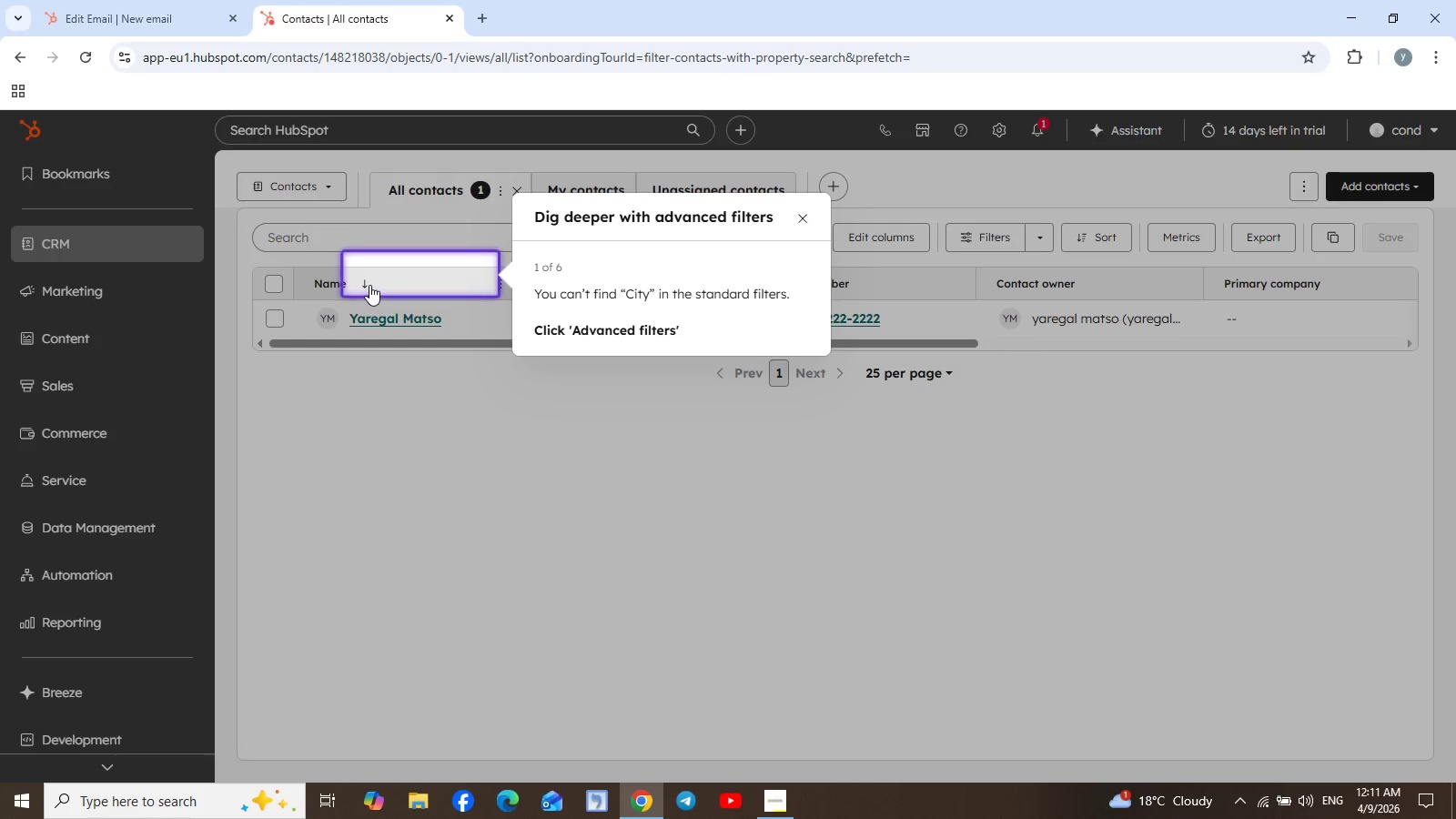 
wait(12.5)
 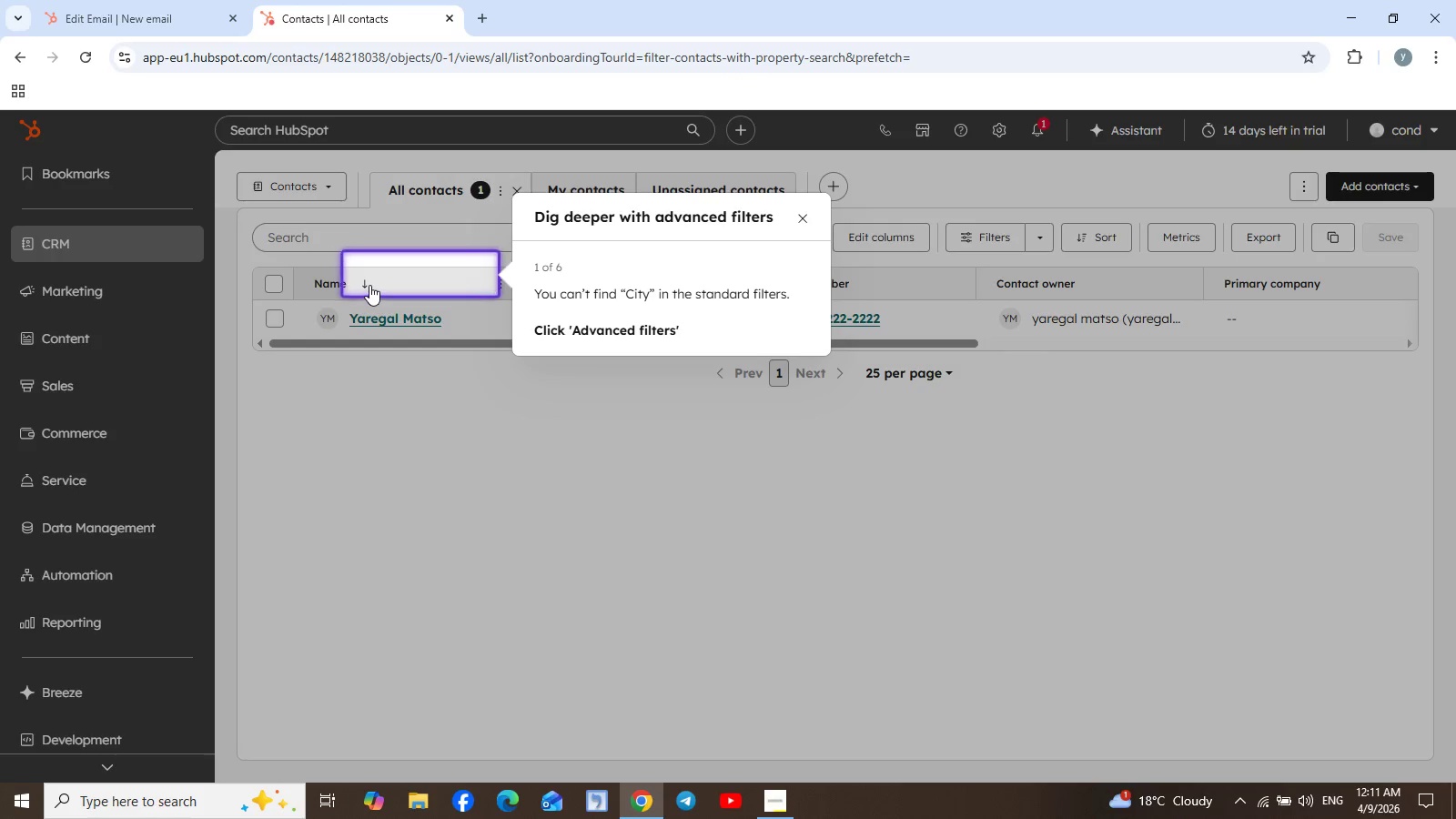 
left_click_drag(start_coordinate=[704, 196], to_coordinate=[626, 300])
 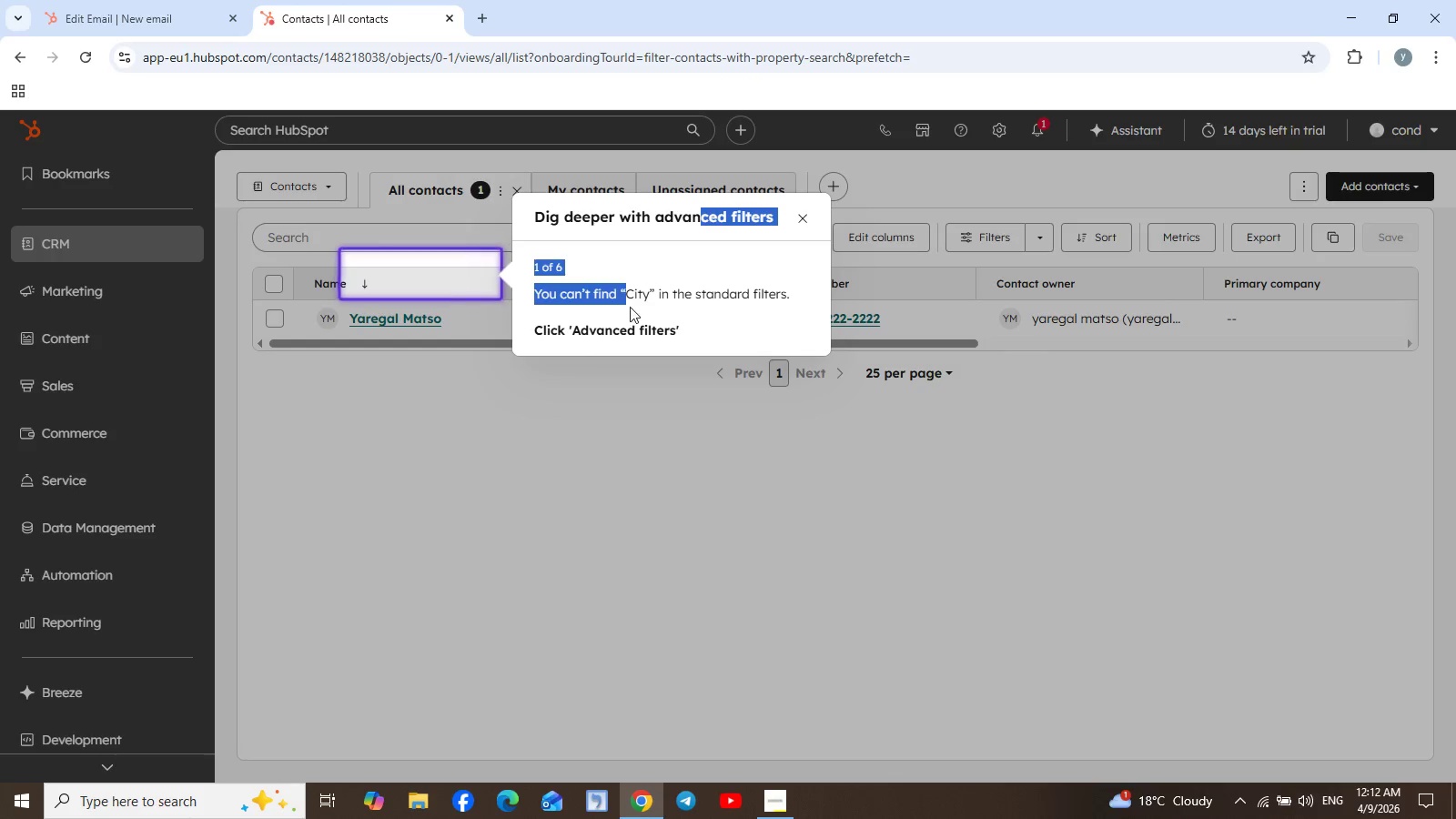 
left_click([767, 327])
 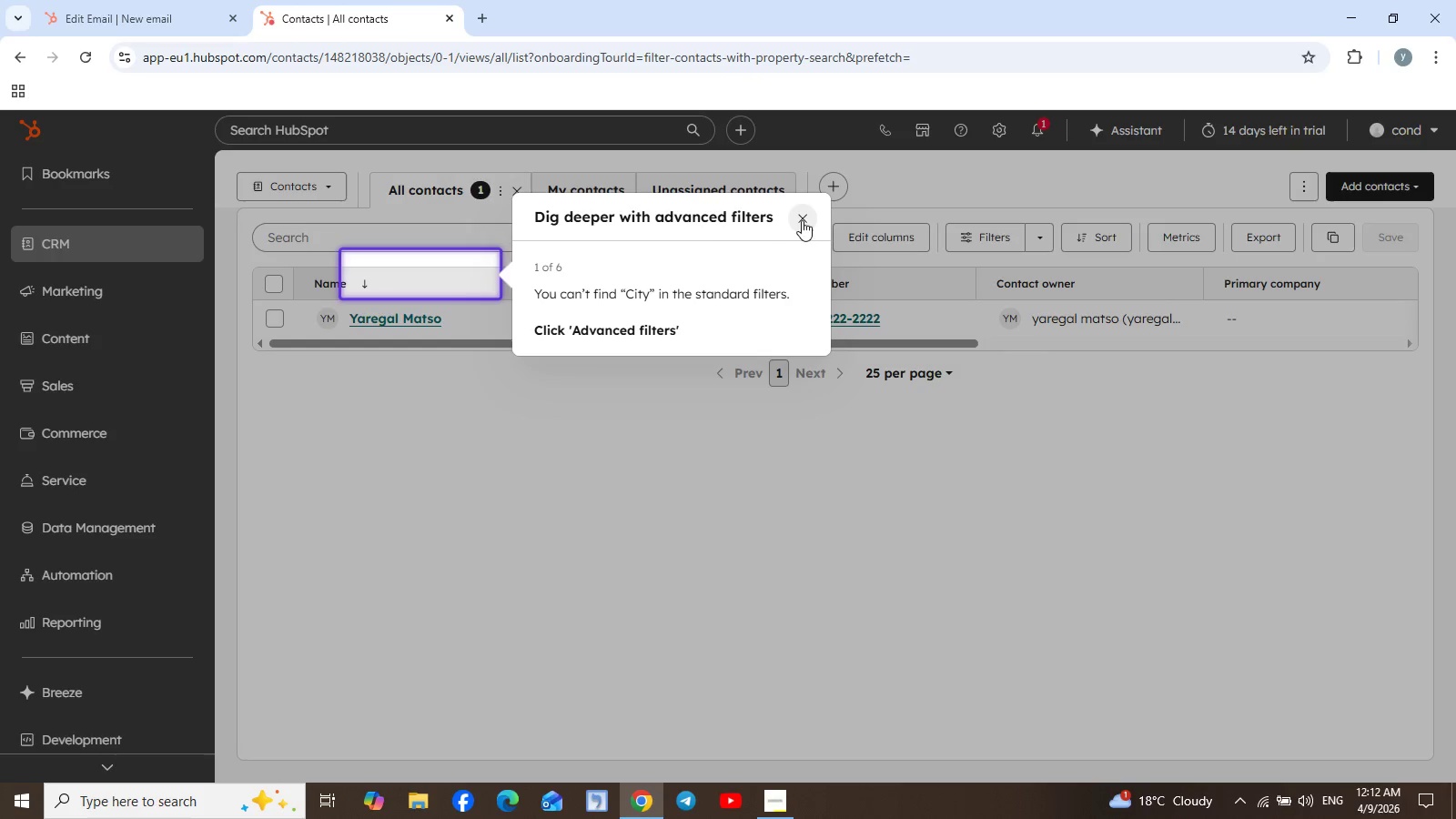 
left_click([804, 218])
 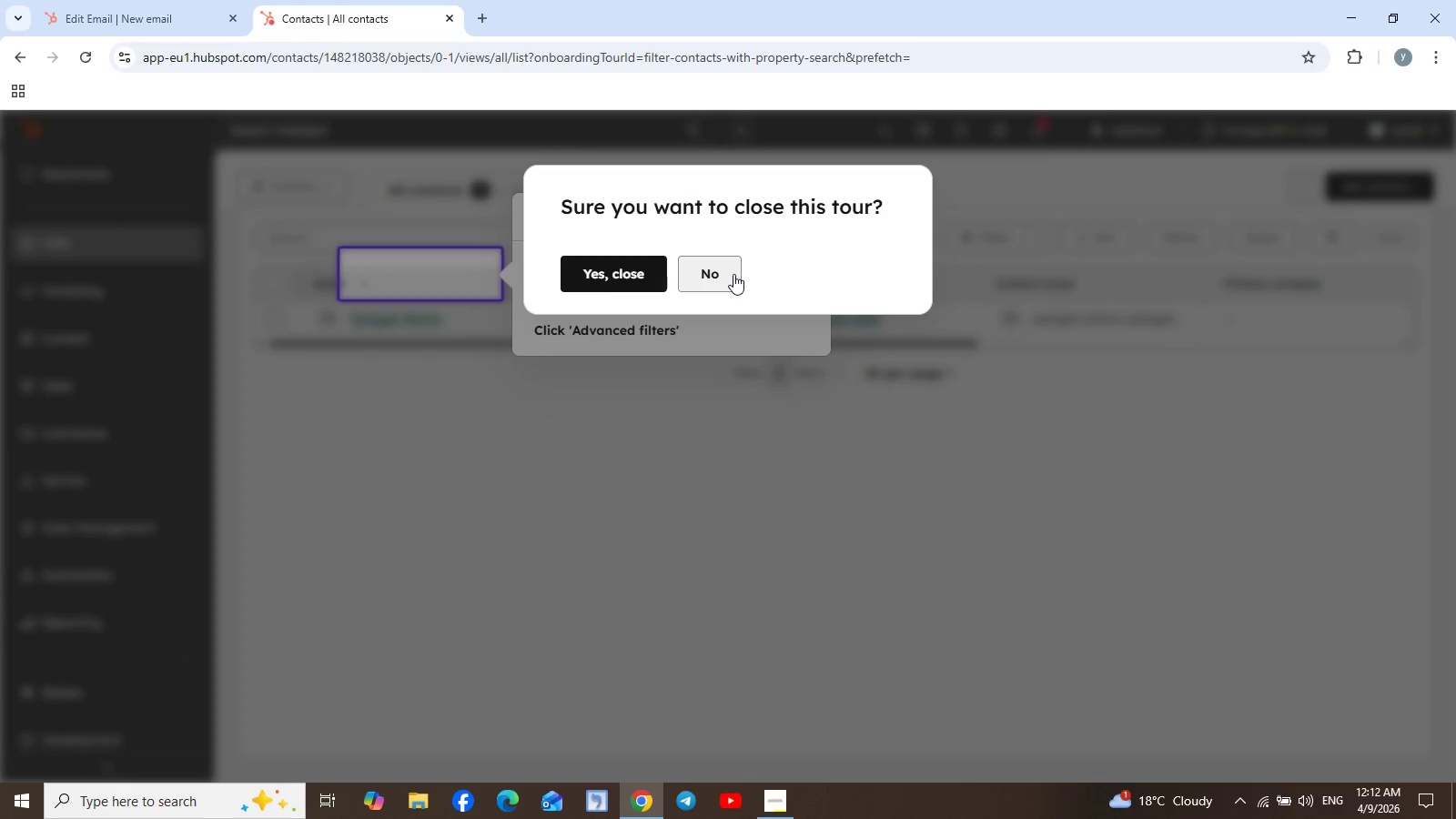 
left_click([633, 277])
 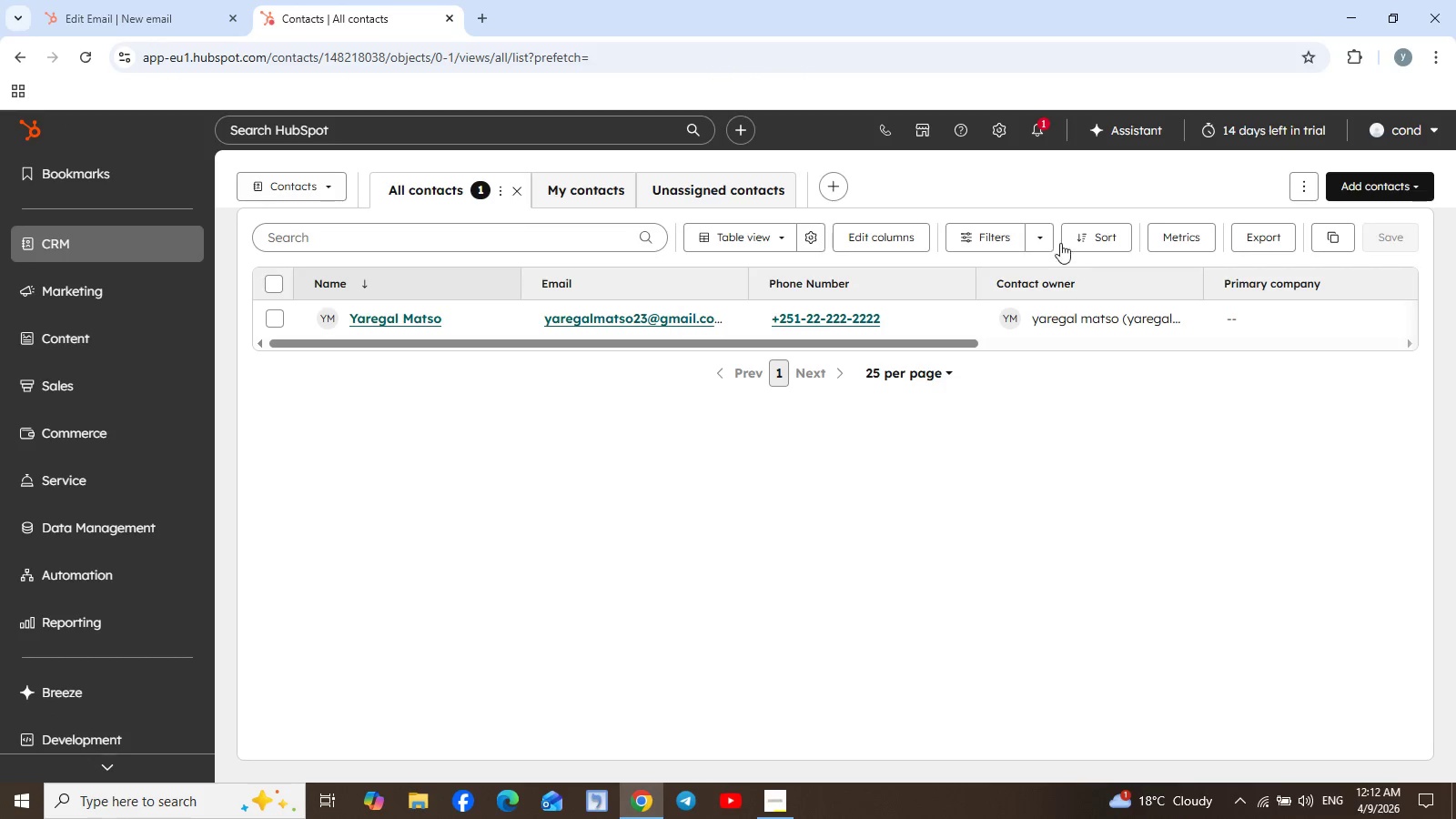 
left_click([1014, 235])
 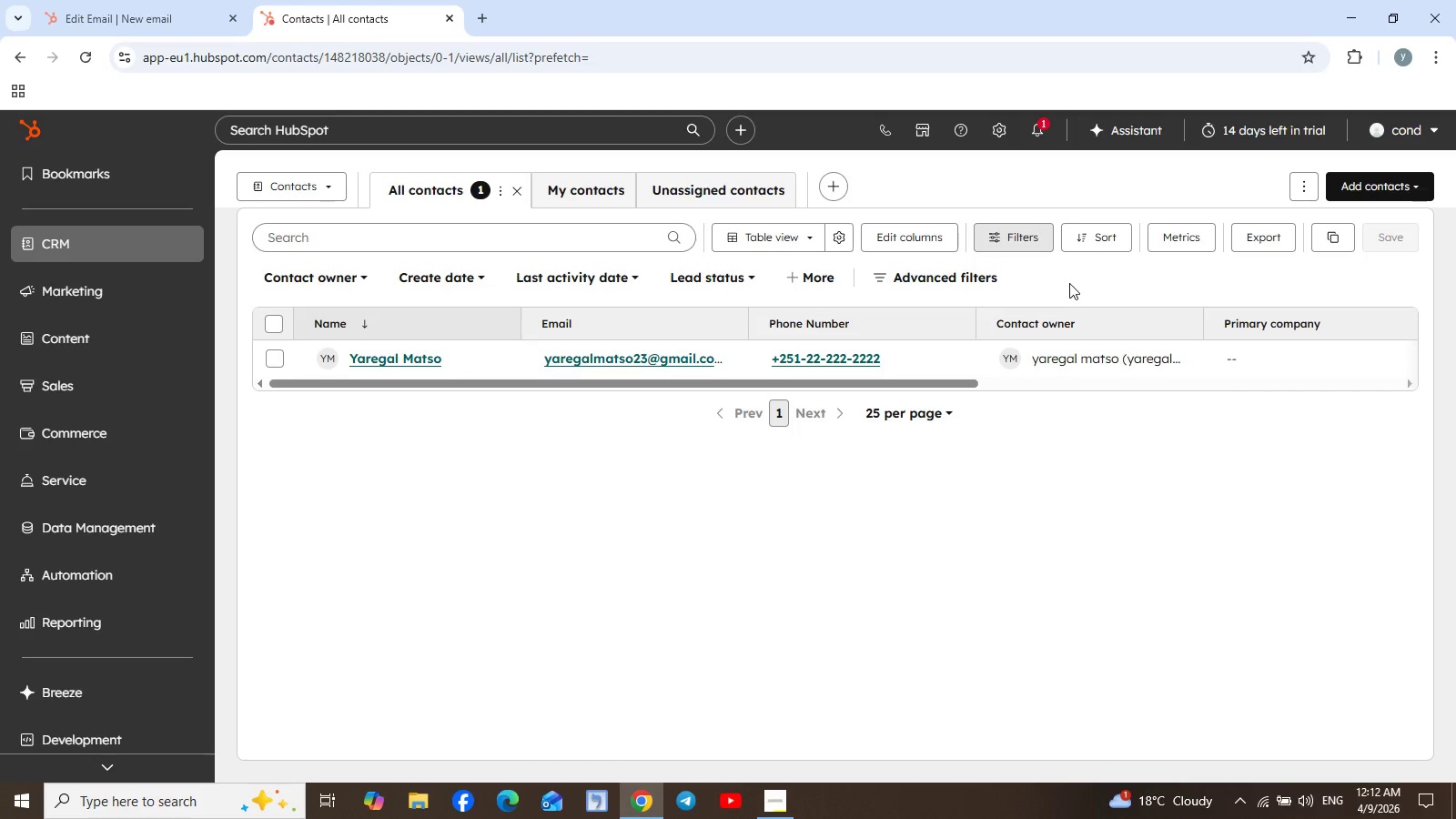 
left_click([884, 280])
 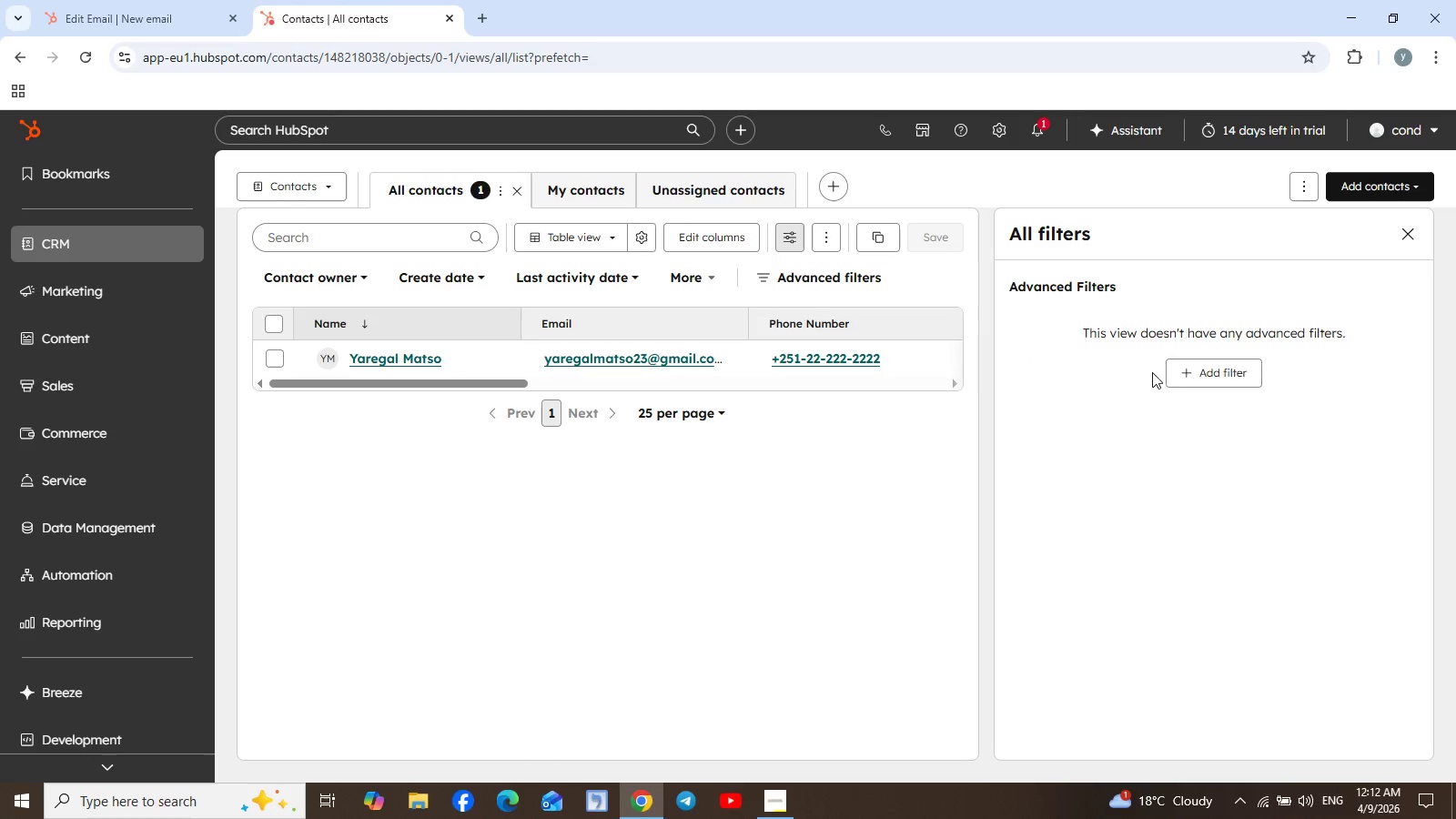 
left_click([1218, 379])
 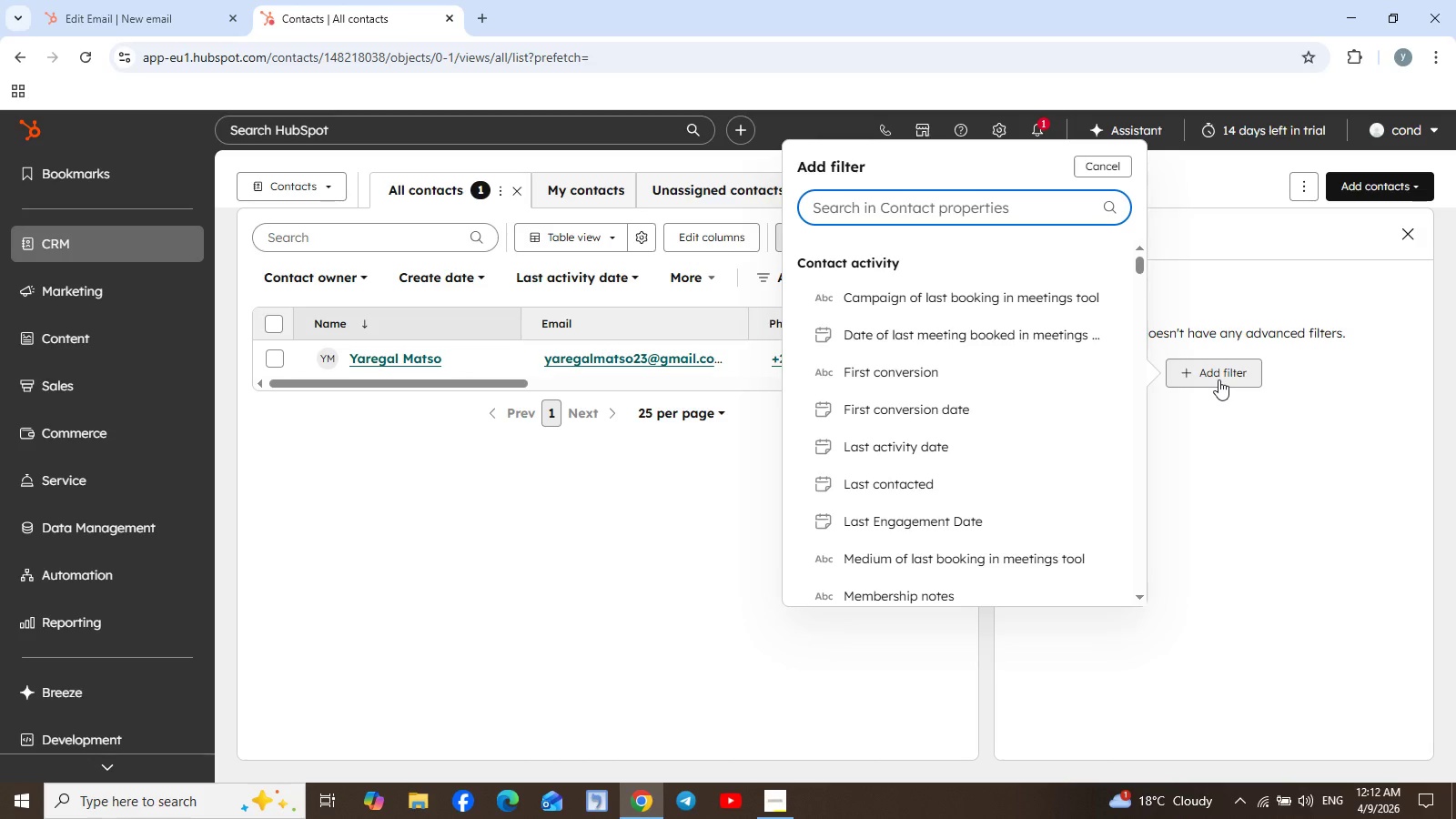 
wait(17.73)
 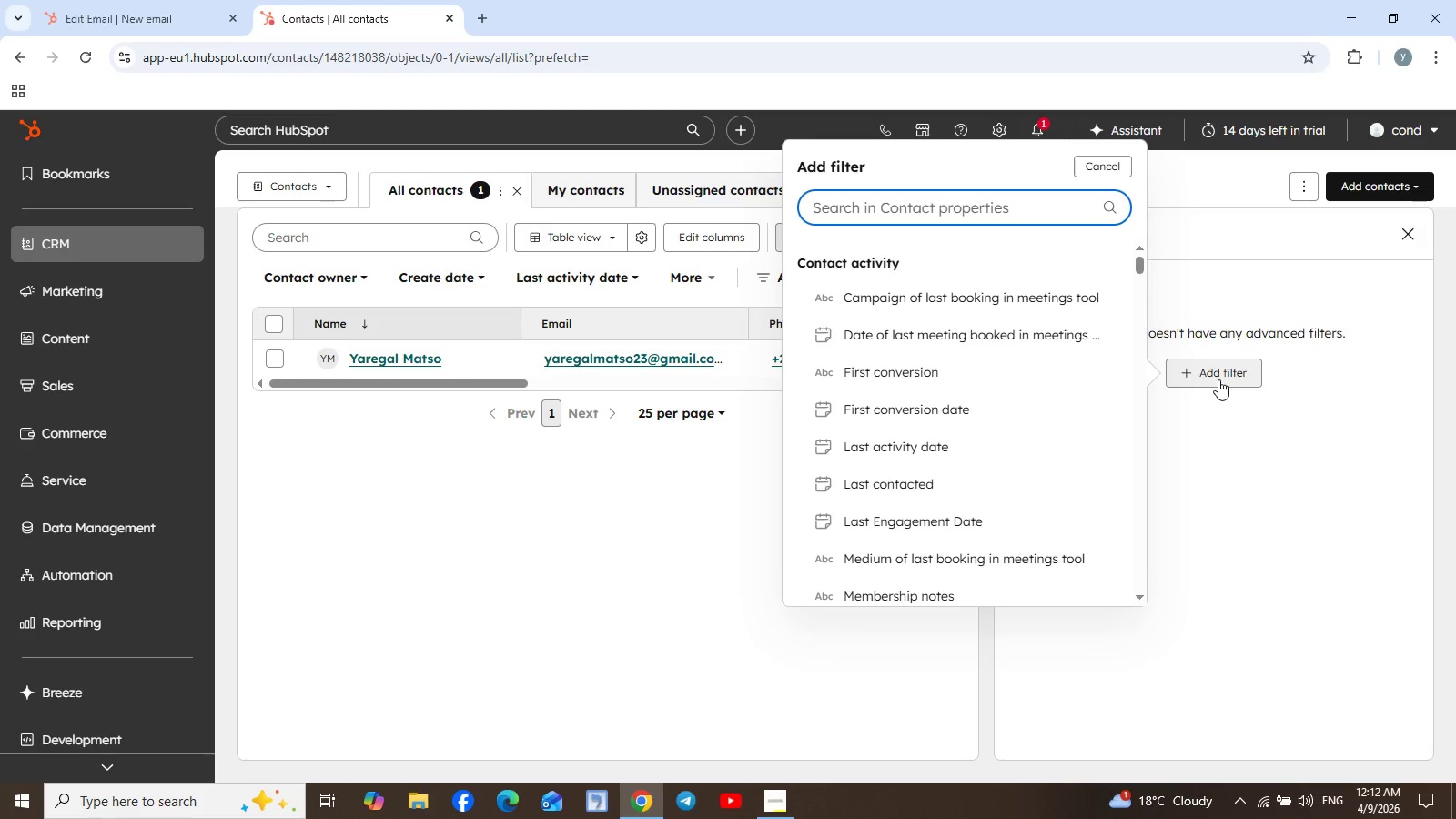 
key(F)
 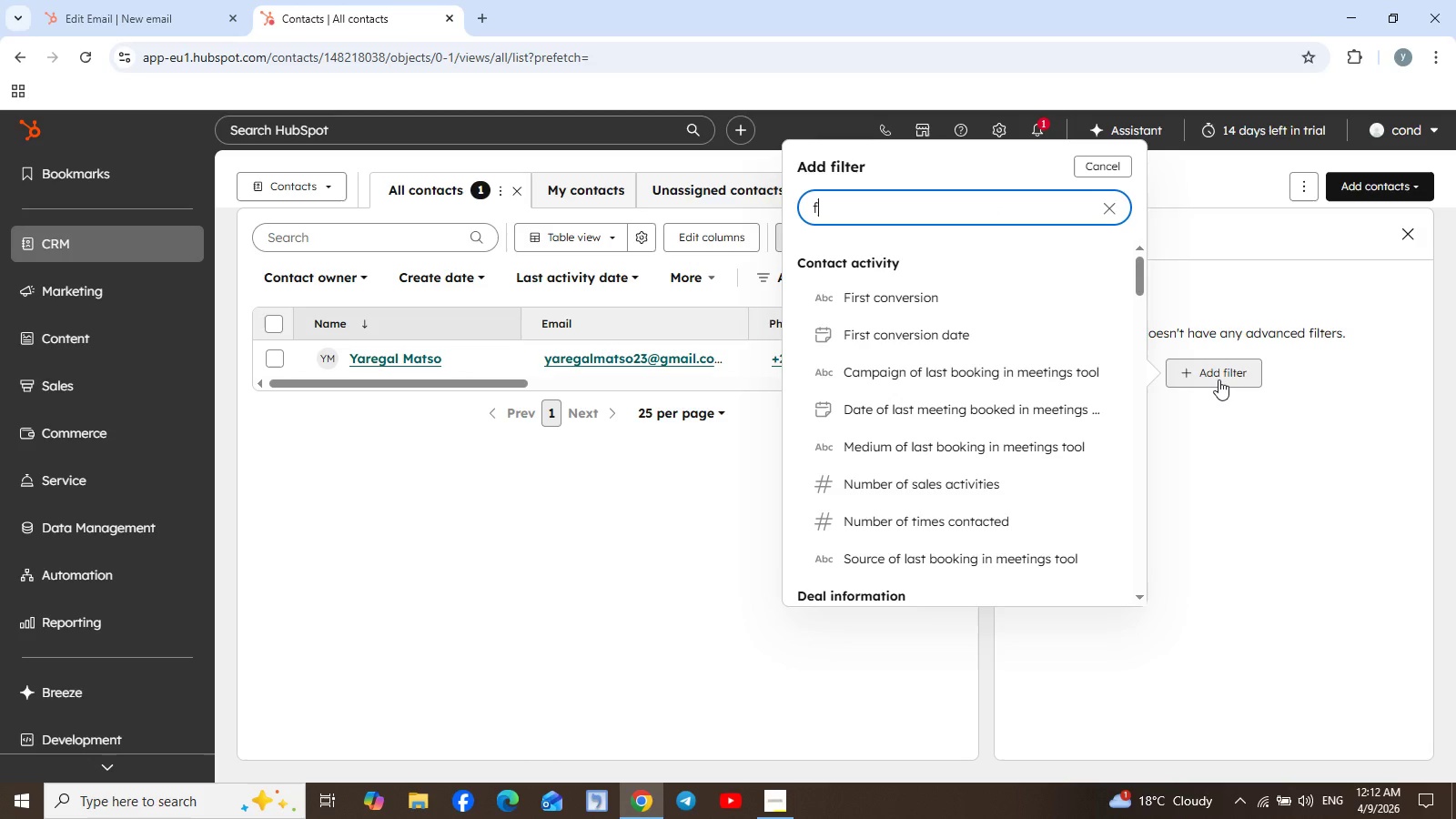 
key(O)
 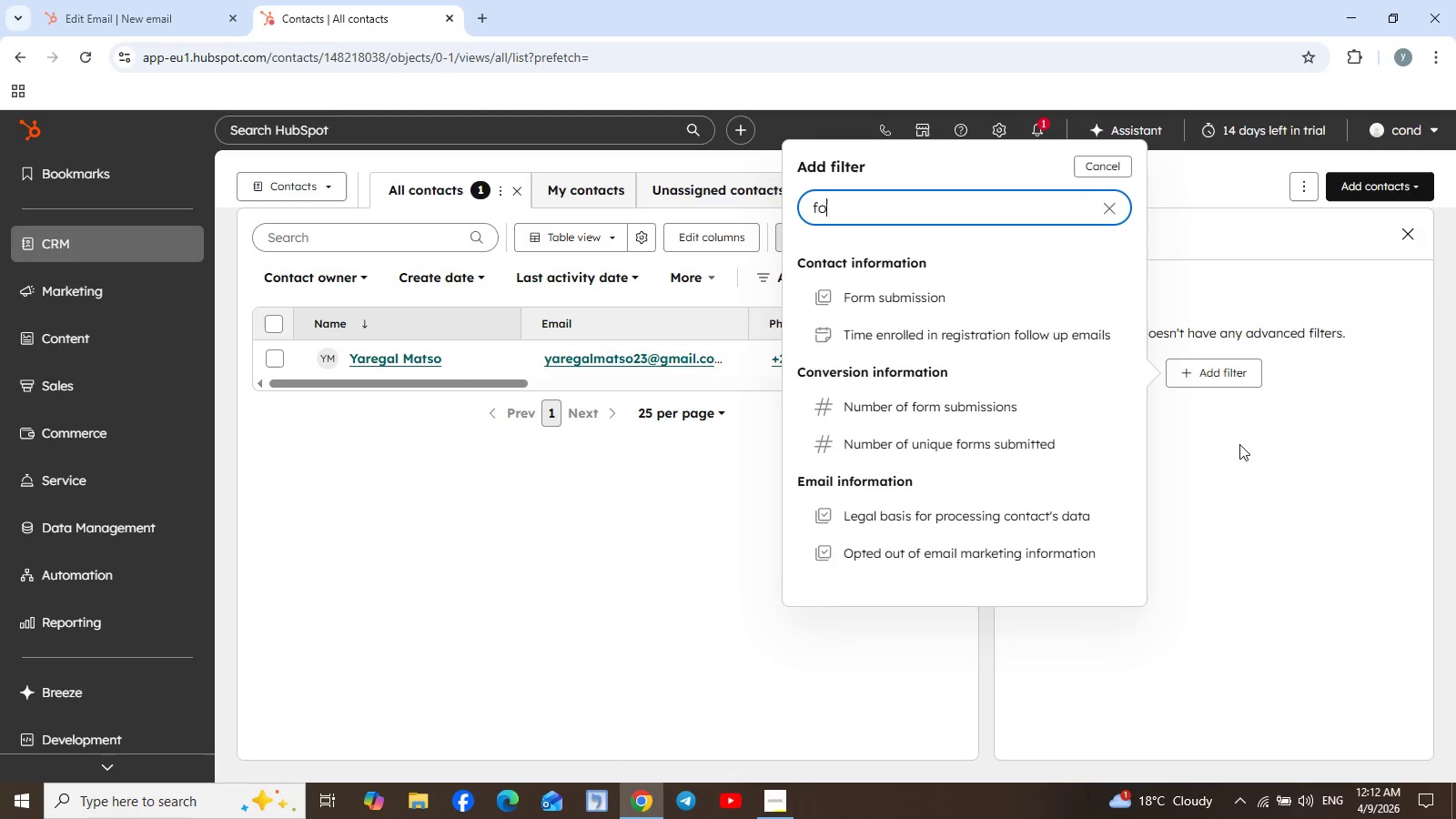 
wait(5.75)
 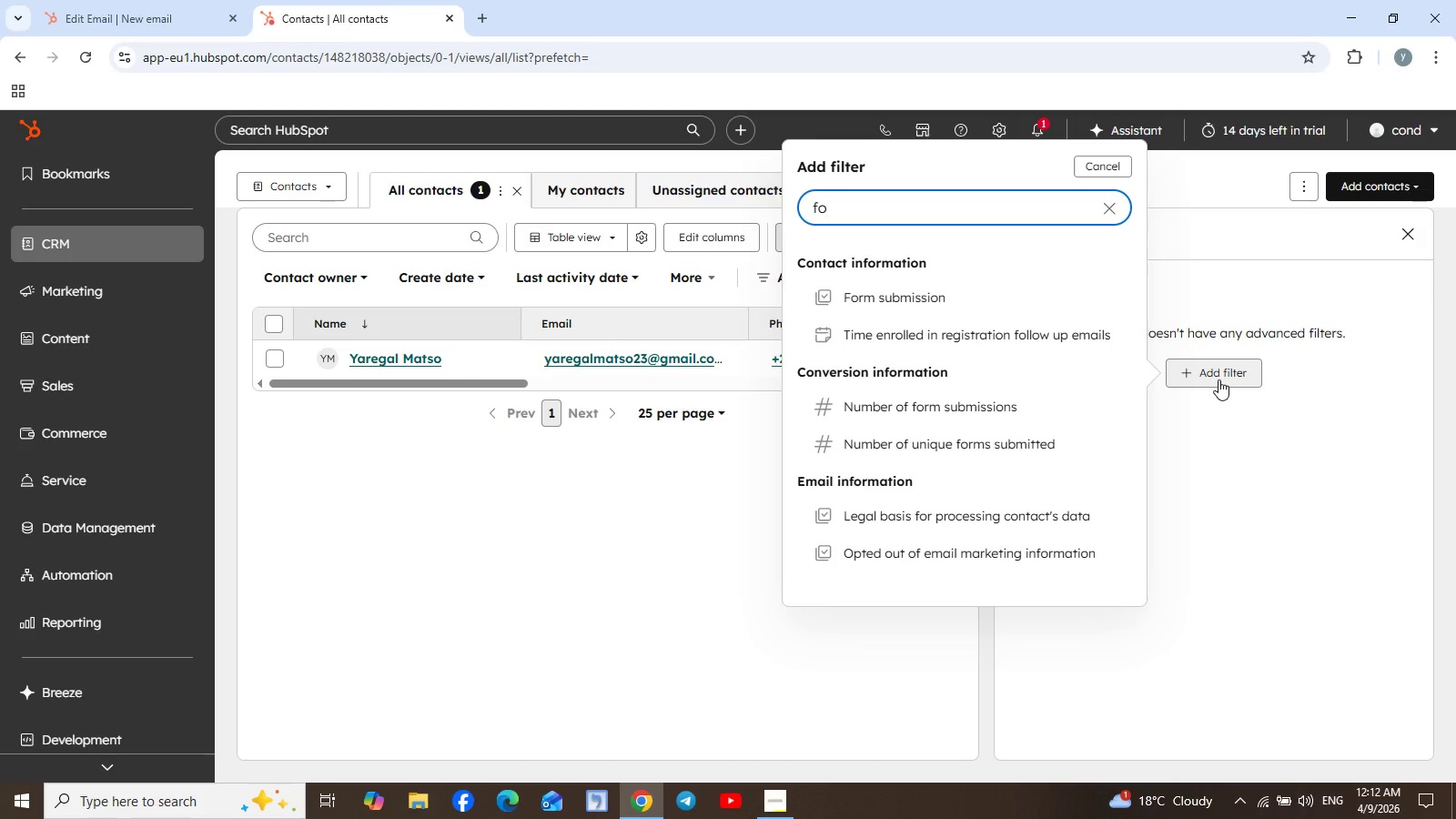 
left_click([979, 297])
 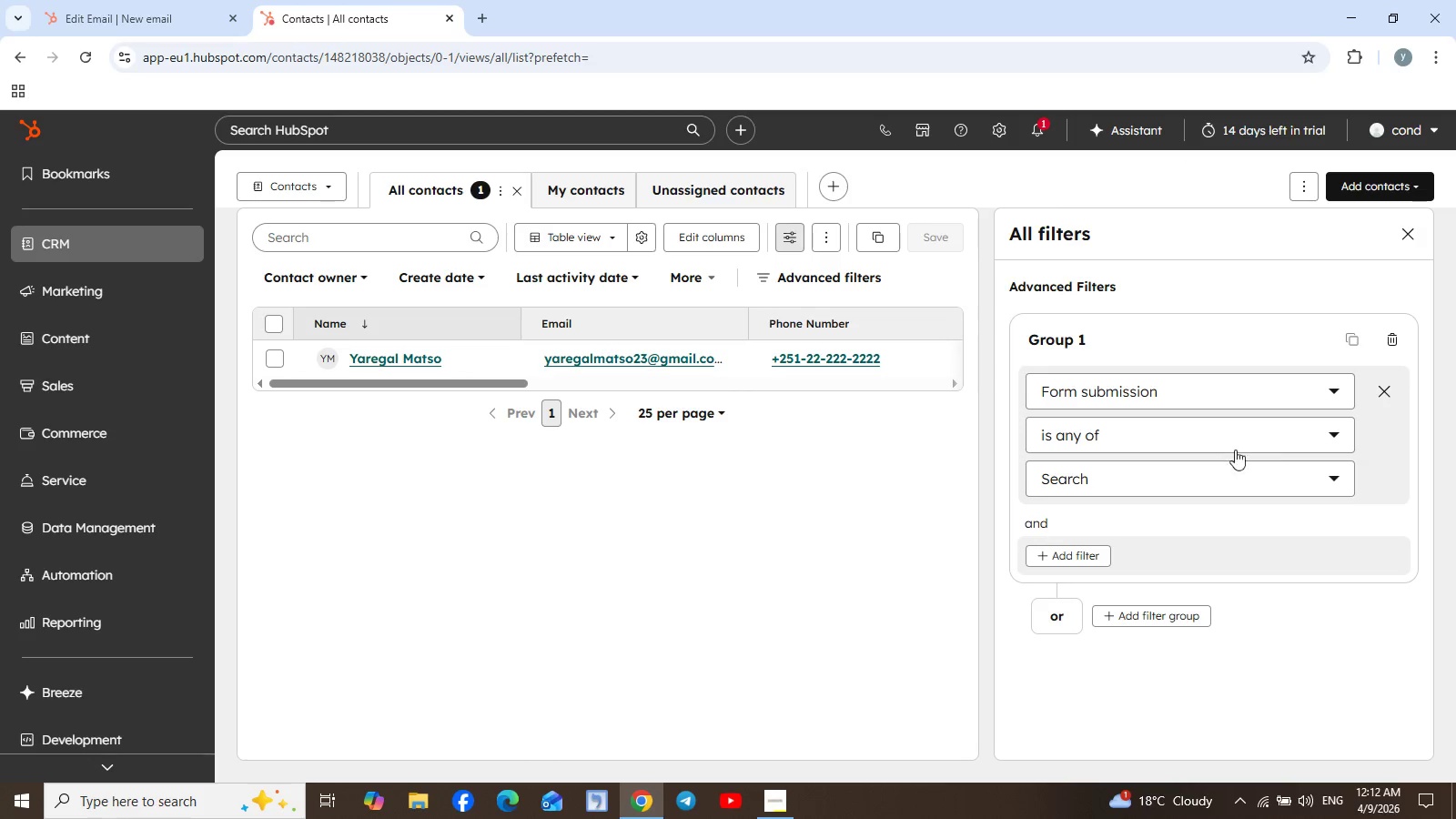 
left_click([1330, 431])
 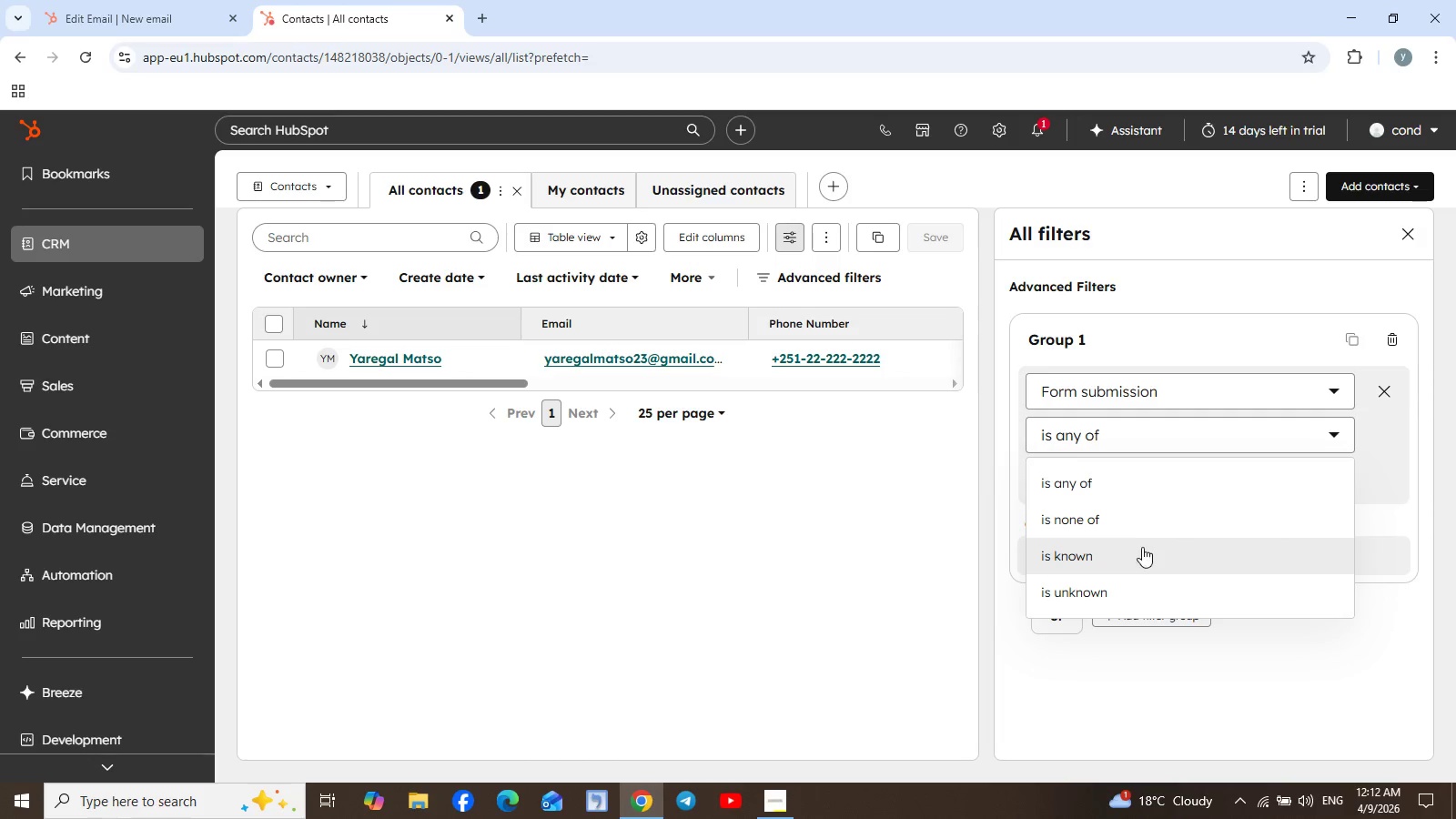 
left_click([870, 565])
 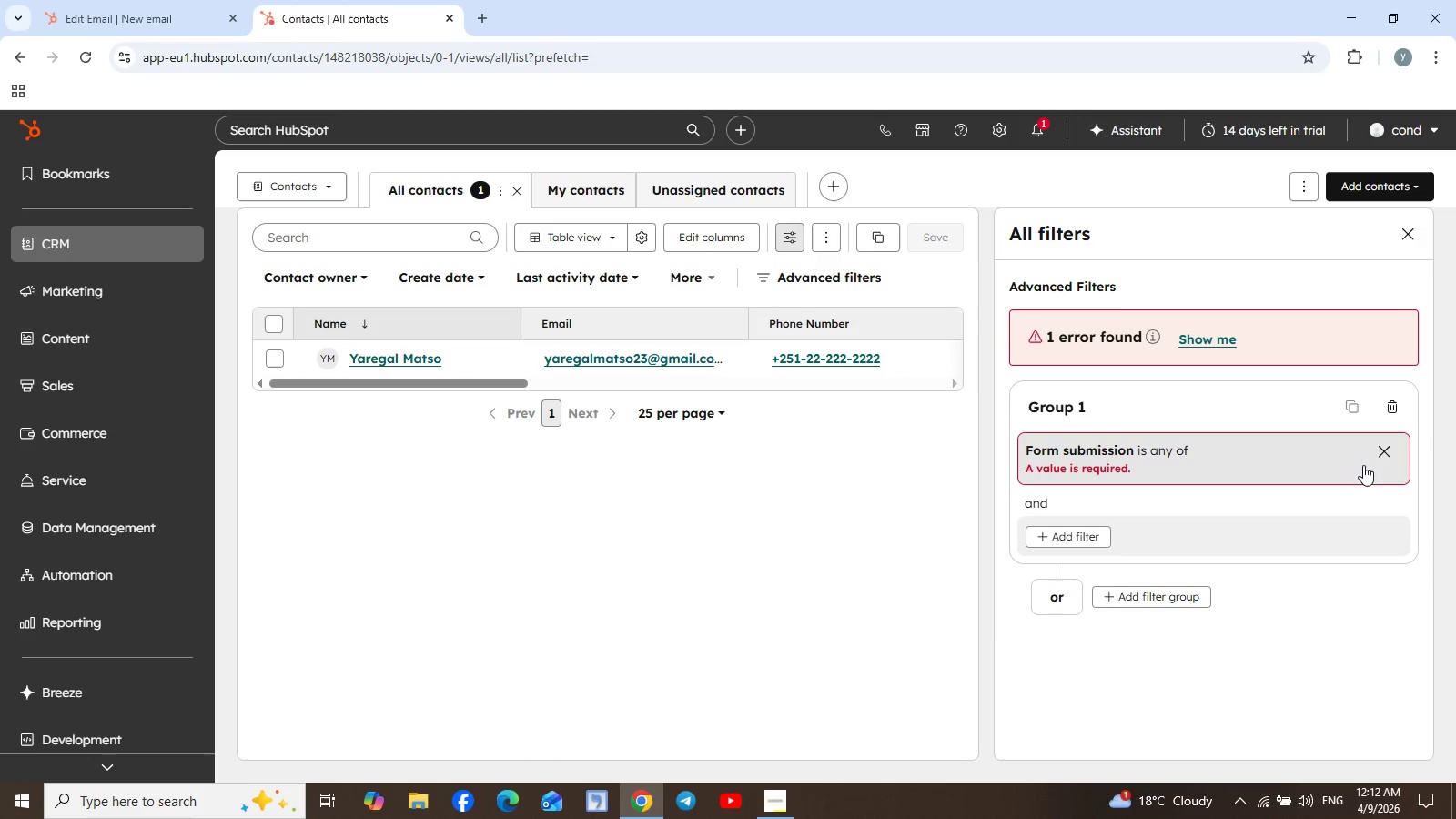 
left_click([1382, 448])
 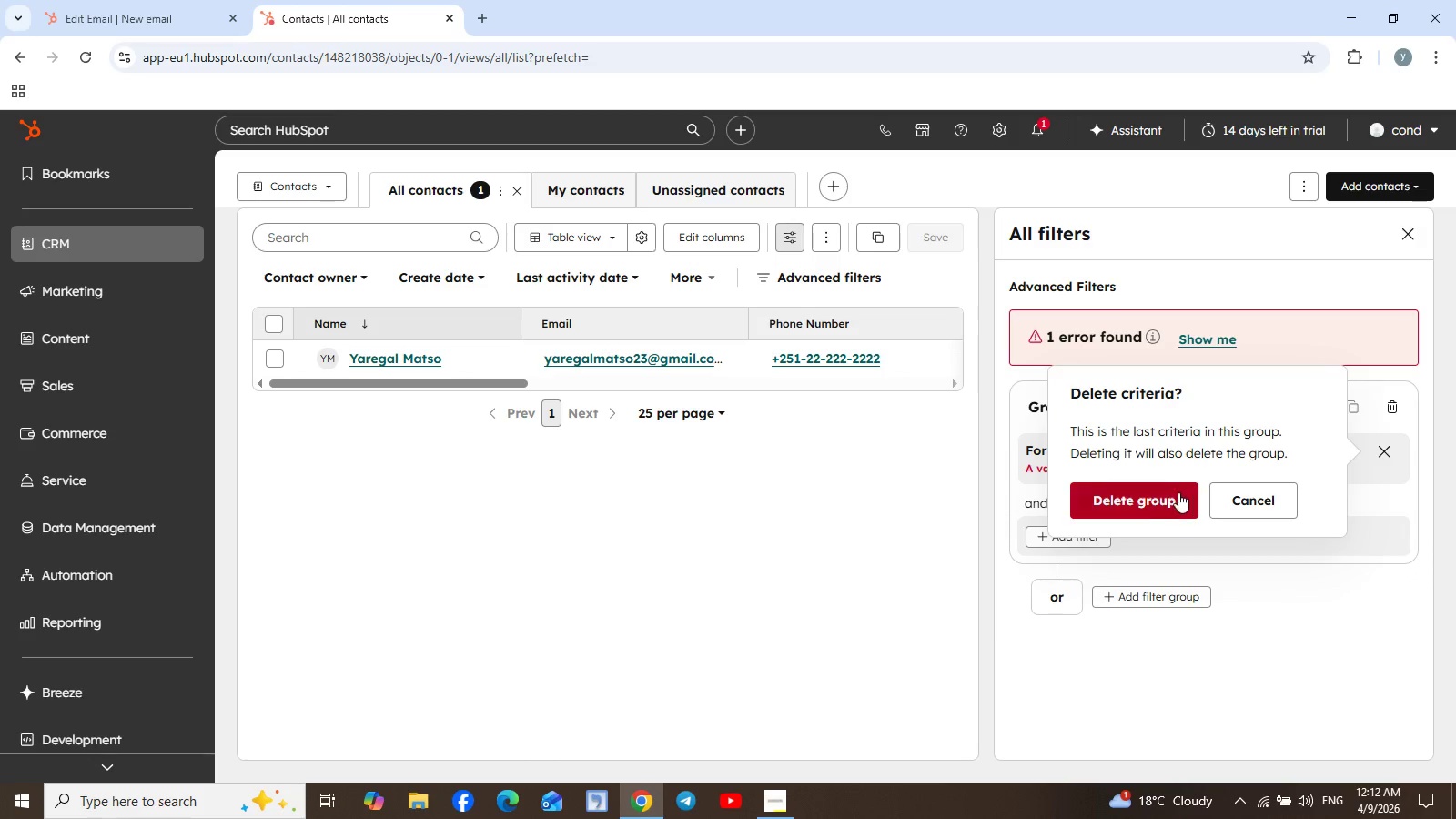 
left_click([1164, 494])
 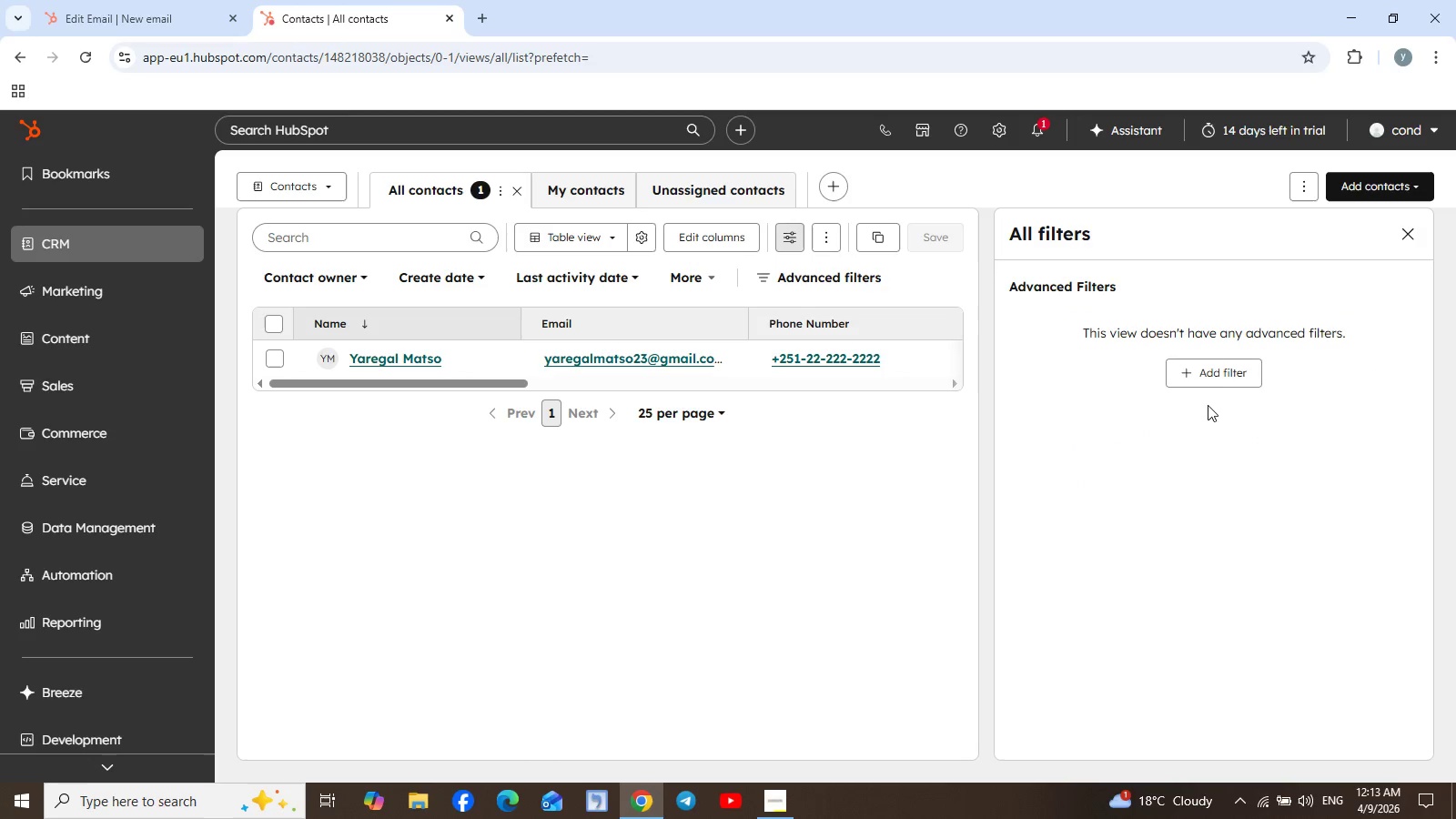 
left_click([1214, 381])
 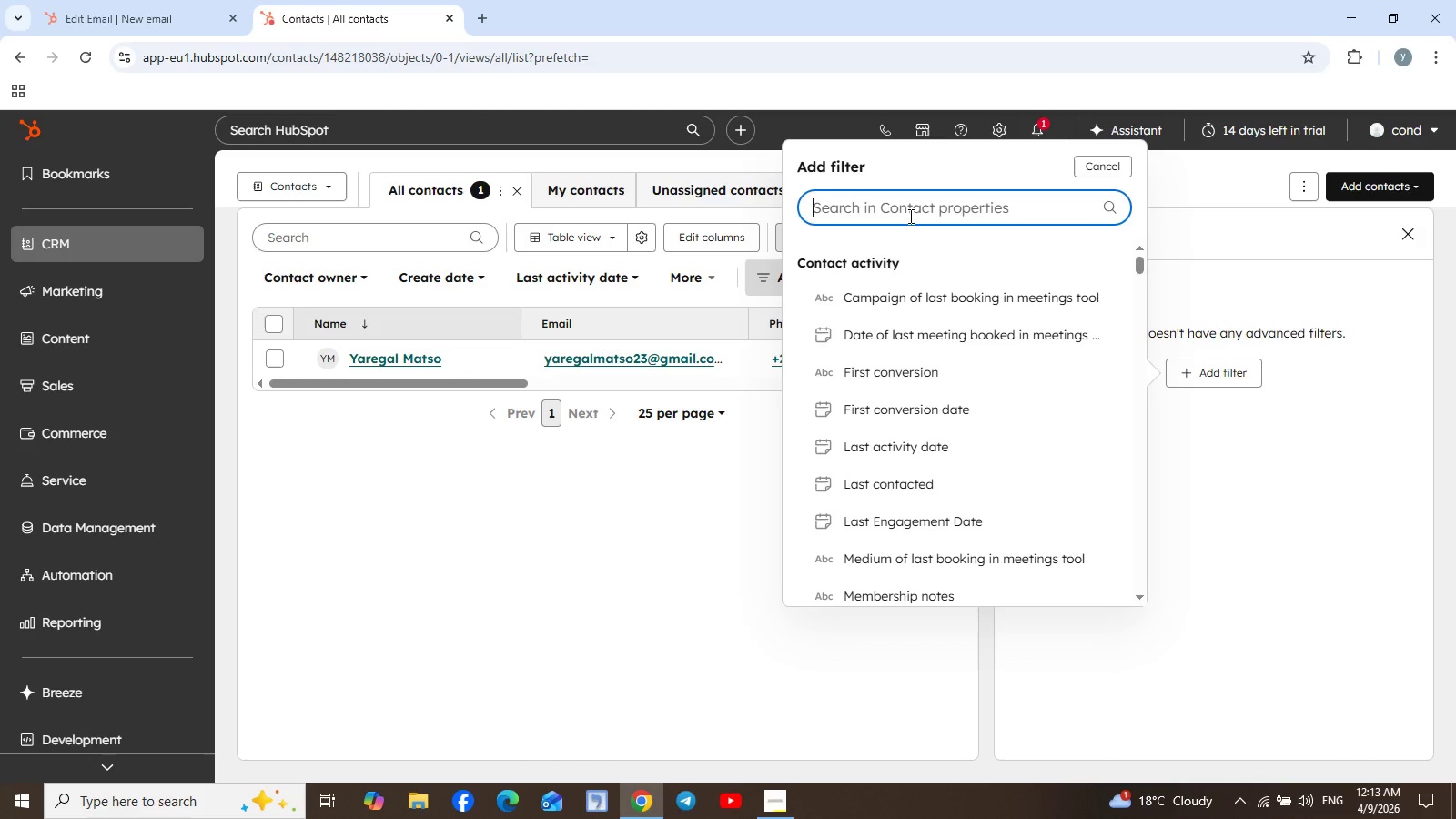 
type(fo)
 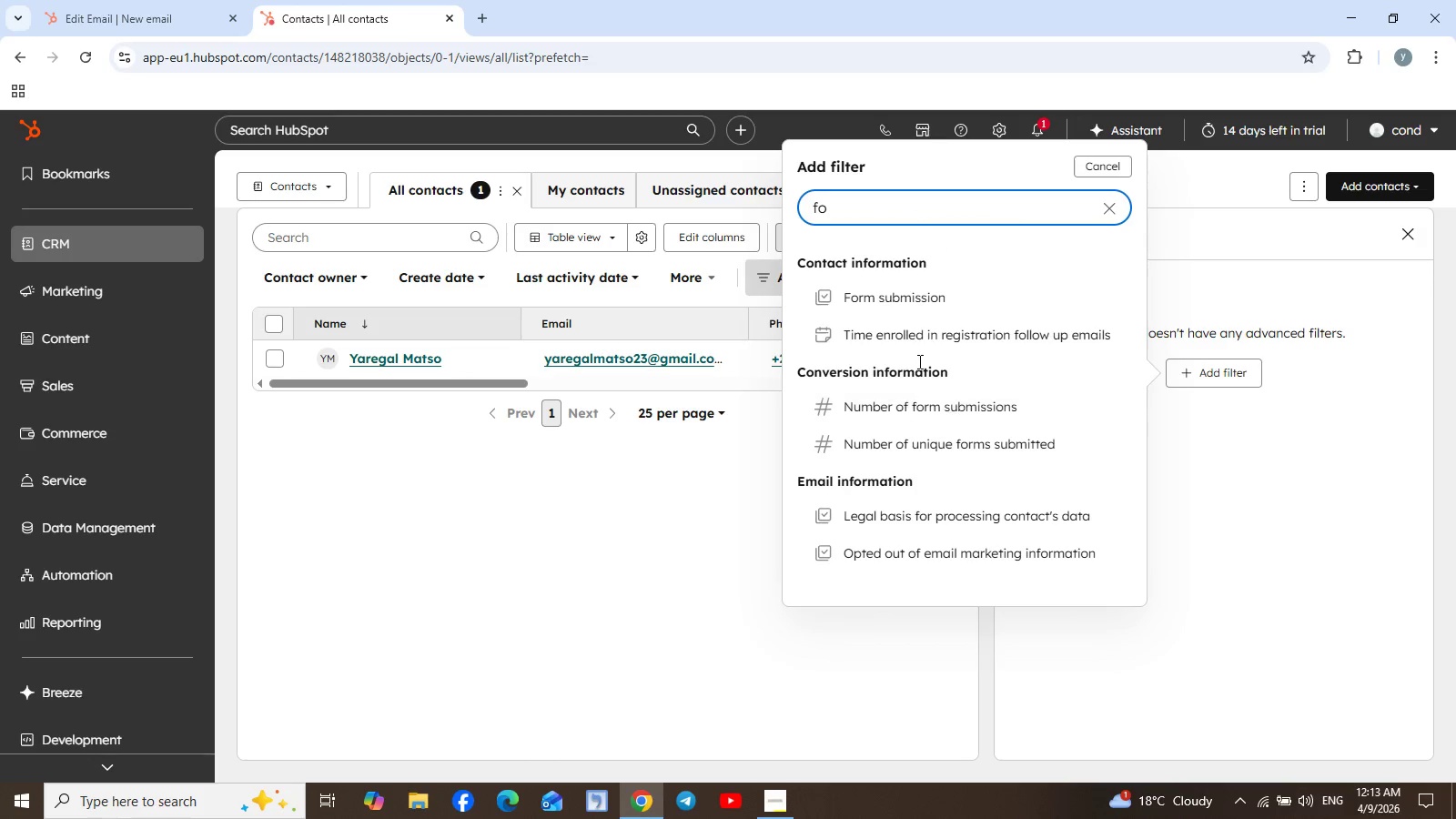 
left_click([909, 308])
 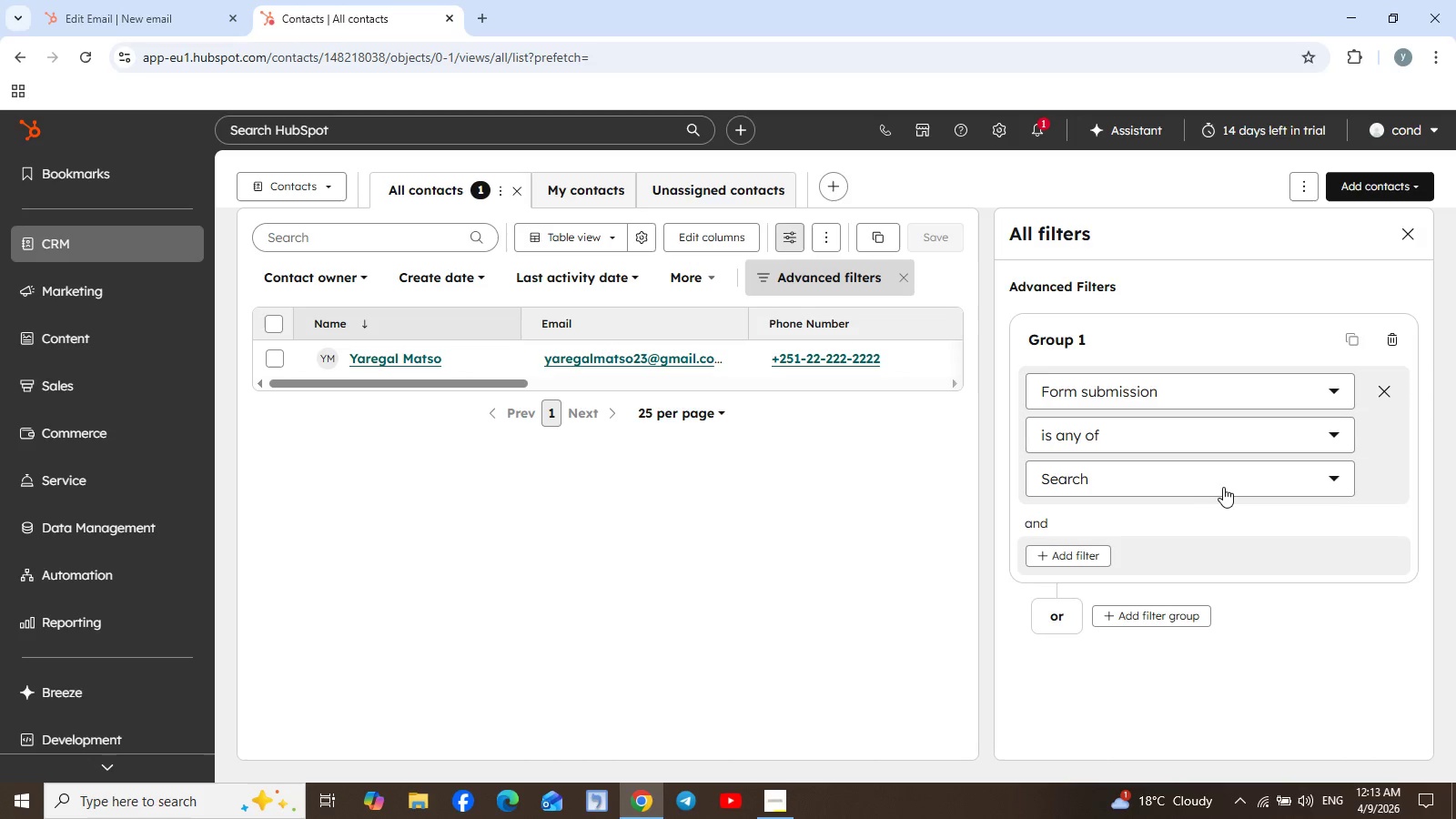 
left_click([1138, 487])
 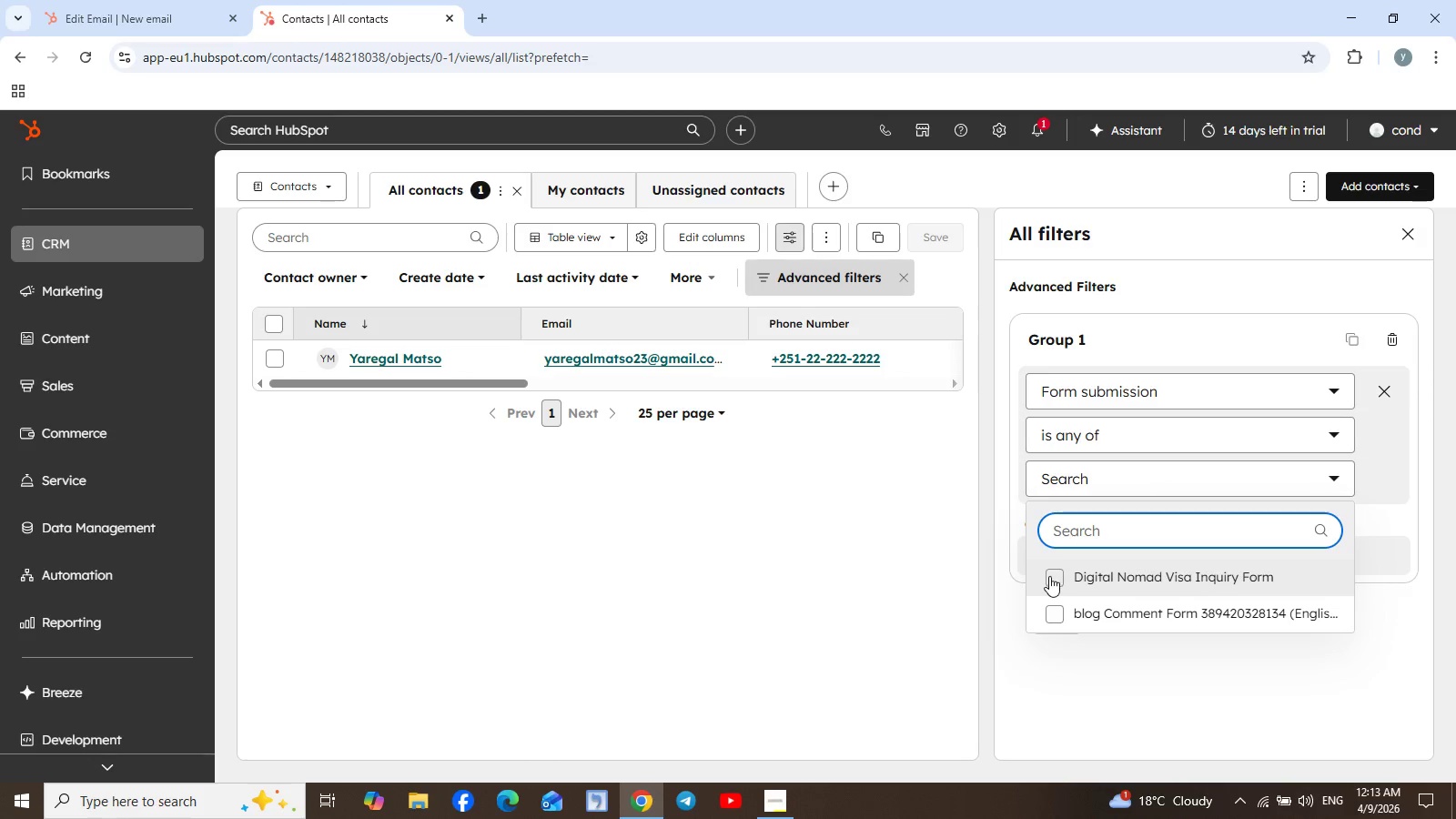 
wait(12.22)
 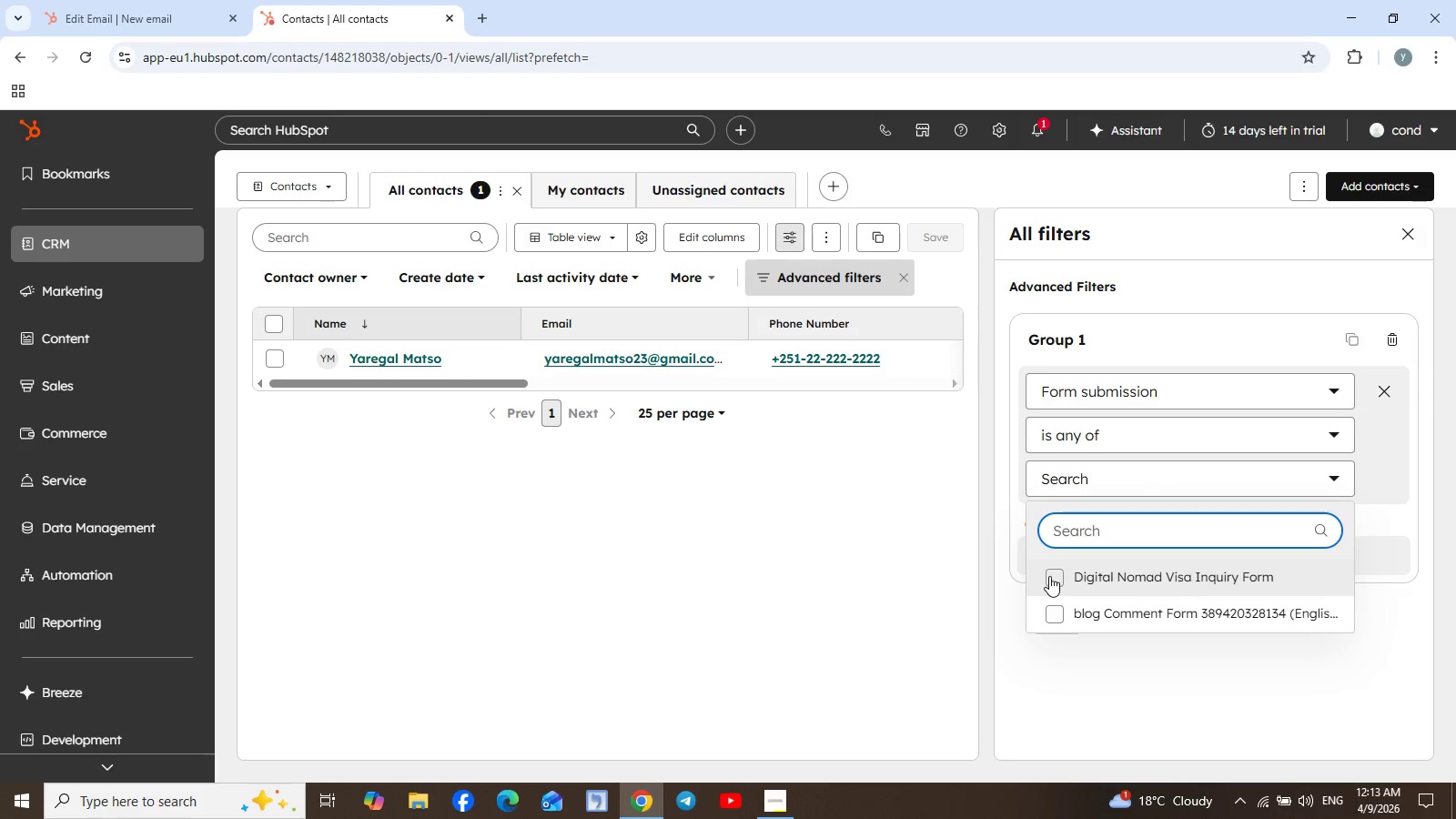 
left_click([1134, 686])
 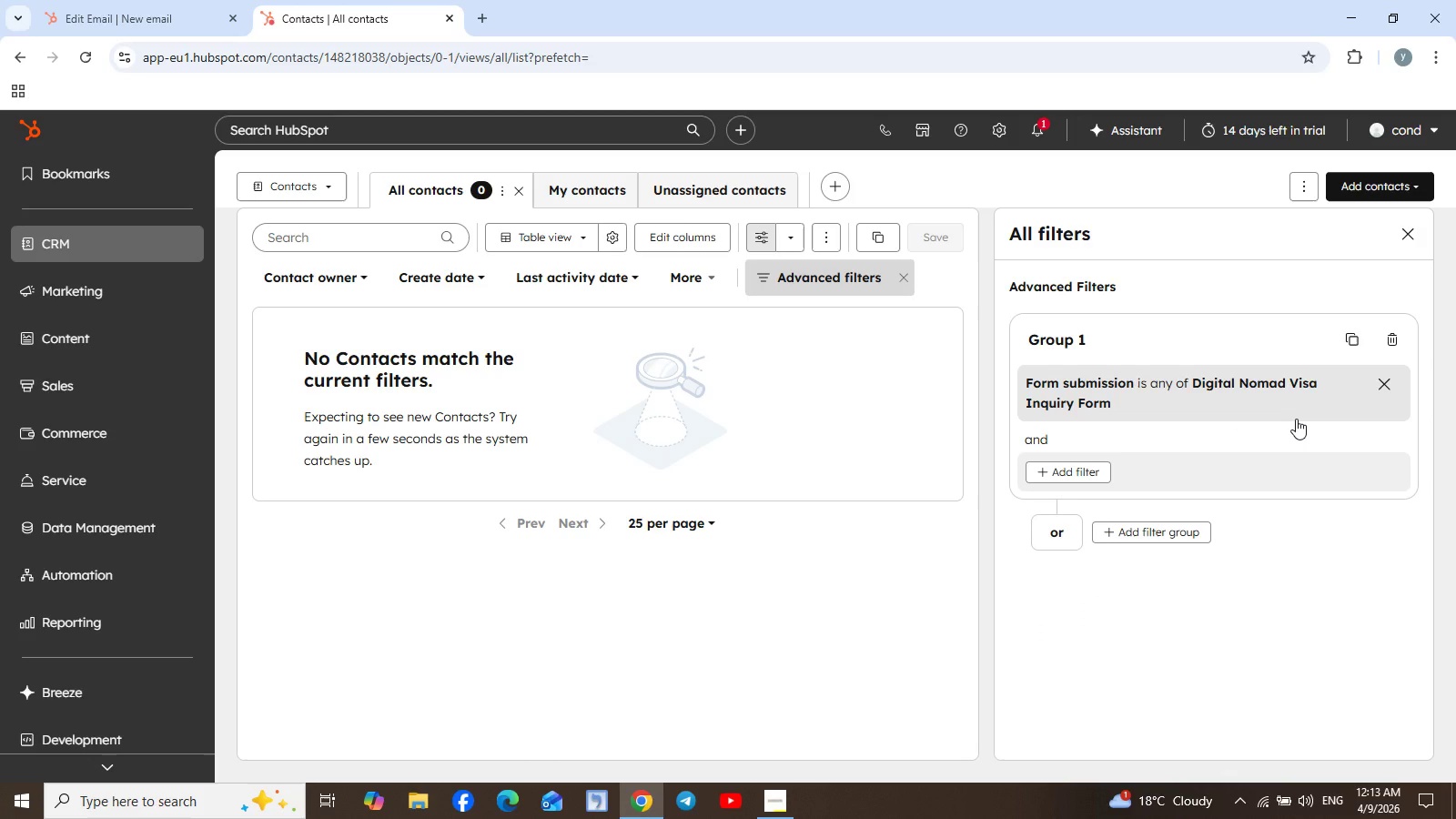 
wait(12.77)
 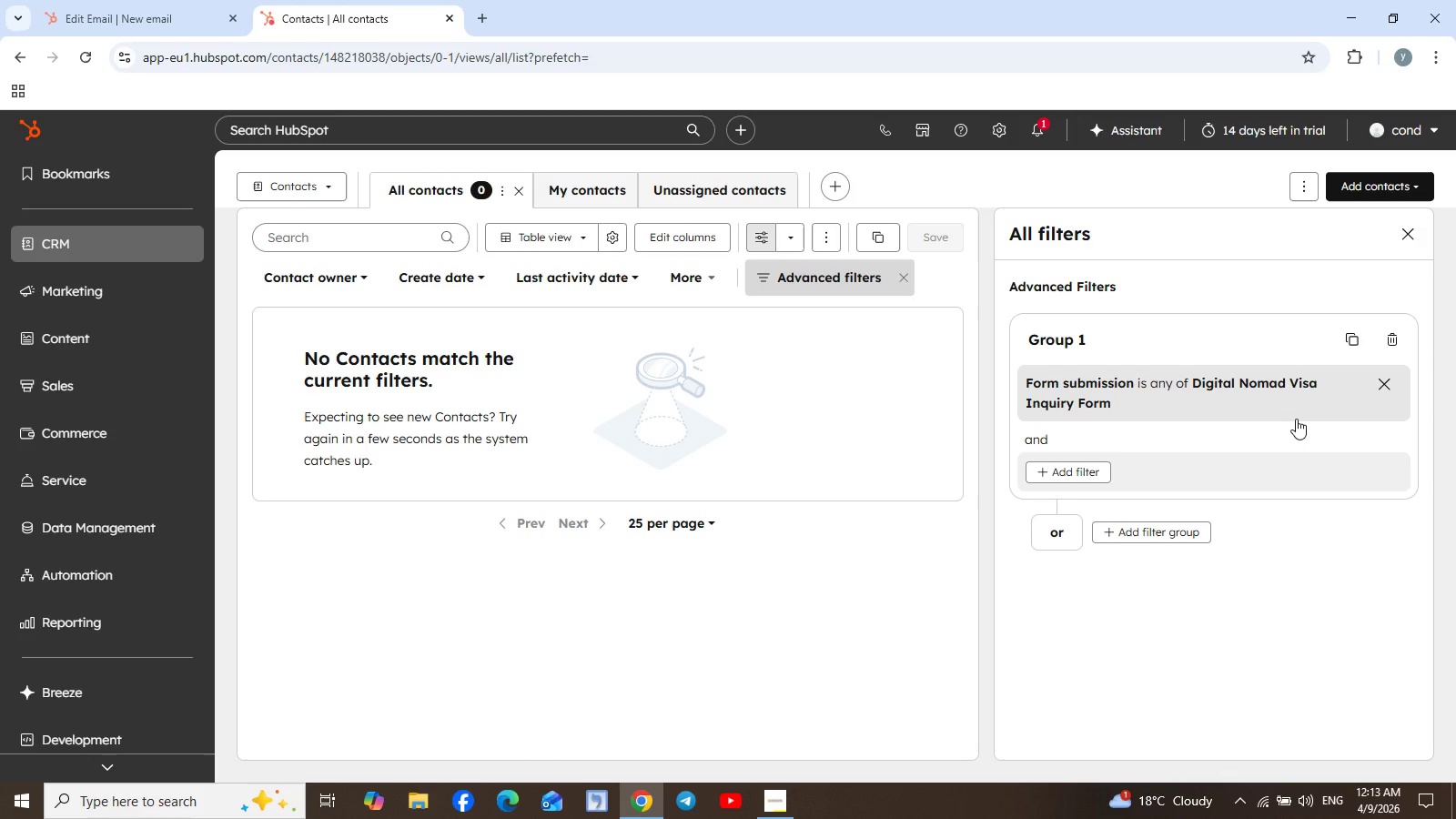 
left_click([1086, 474])
 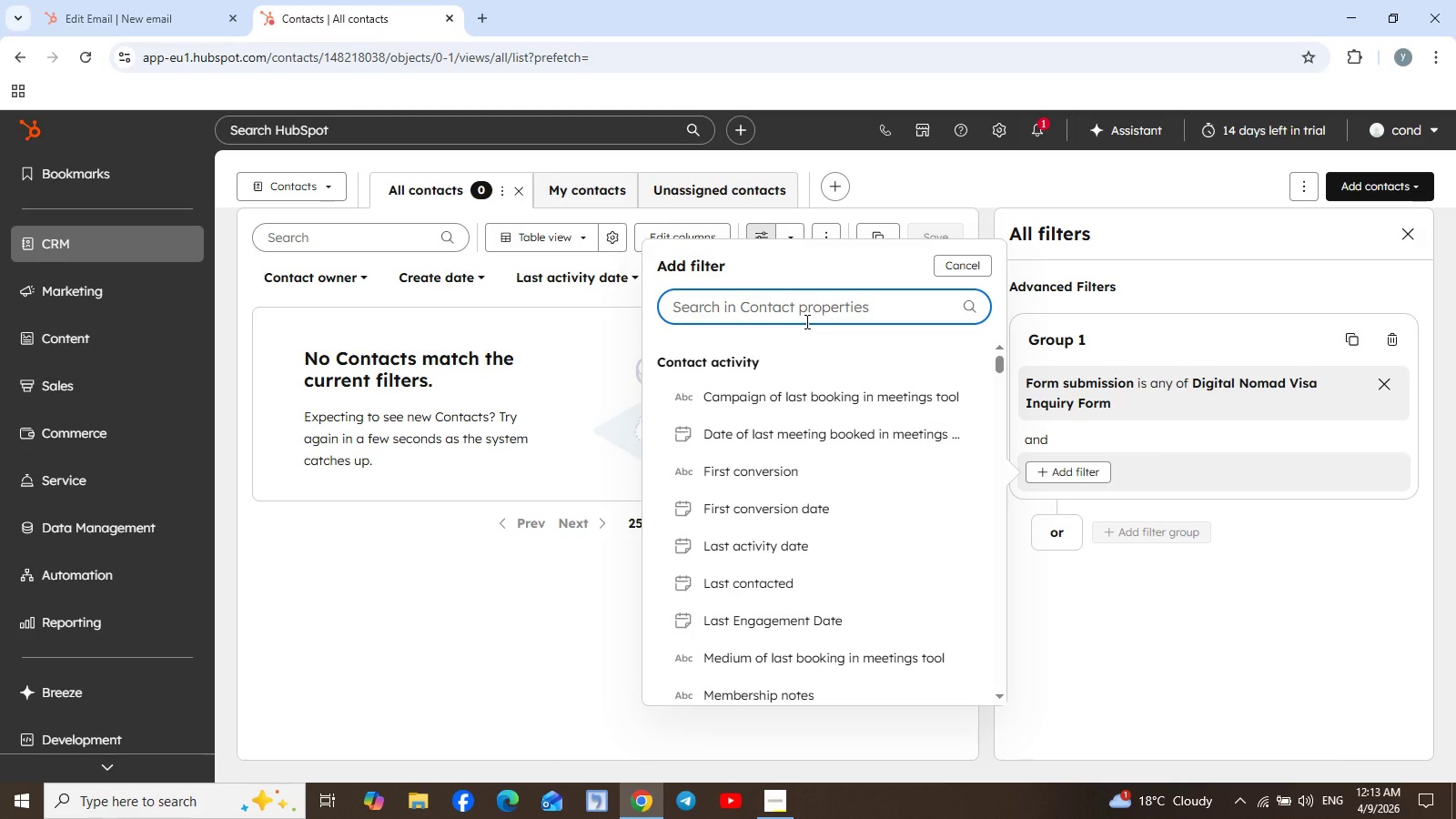 
type(da)
 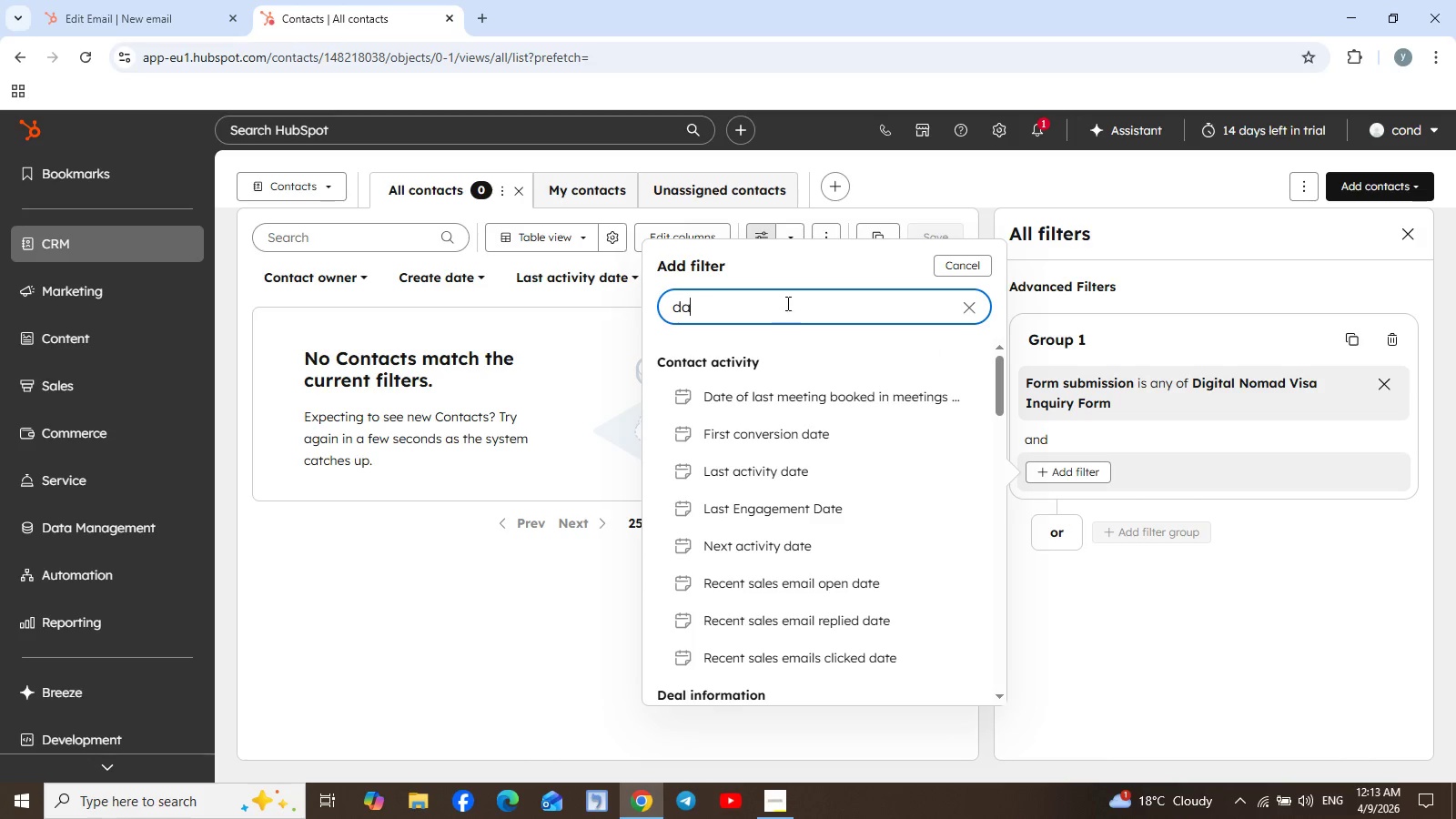 
wait(7.62)
 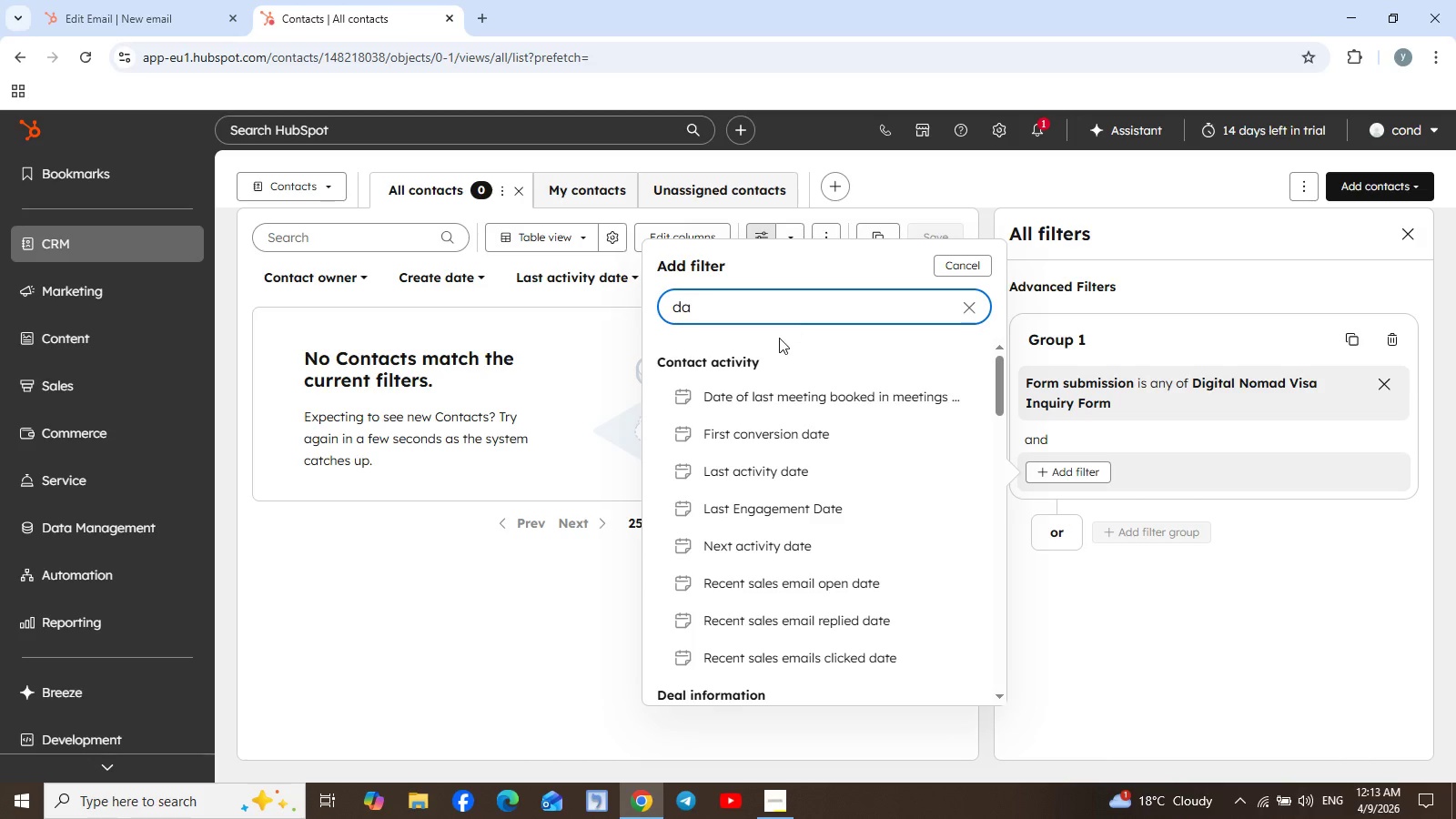 
type(te)
 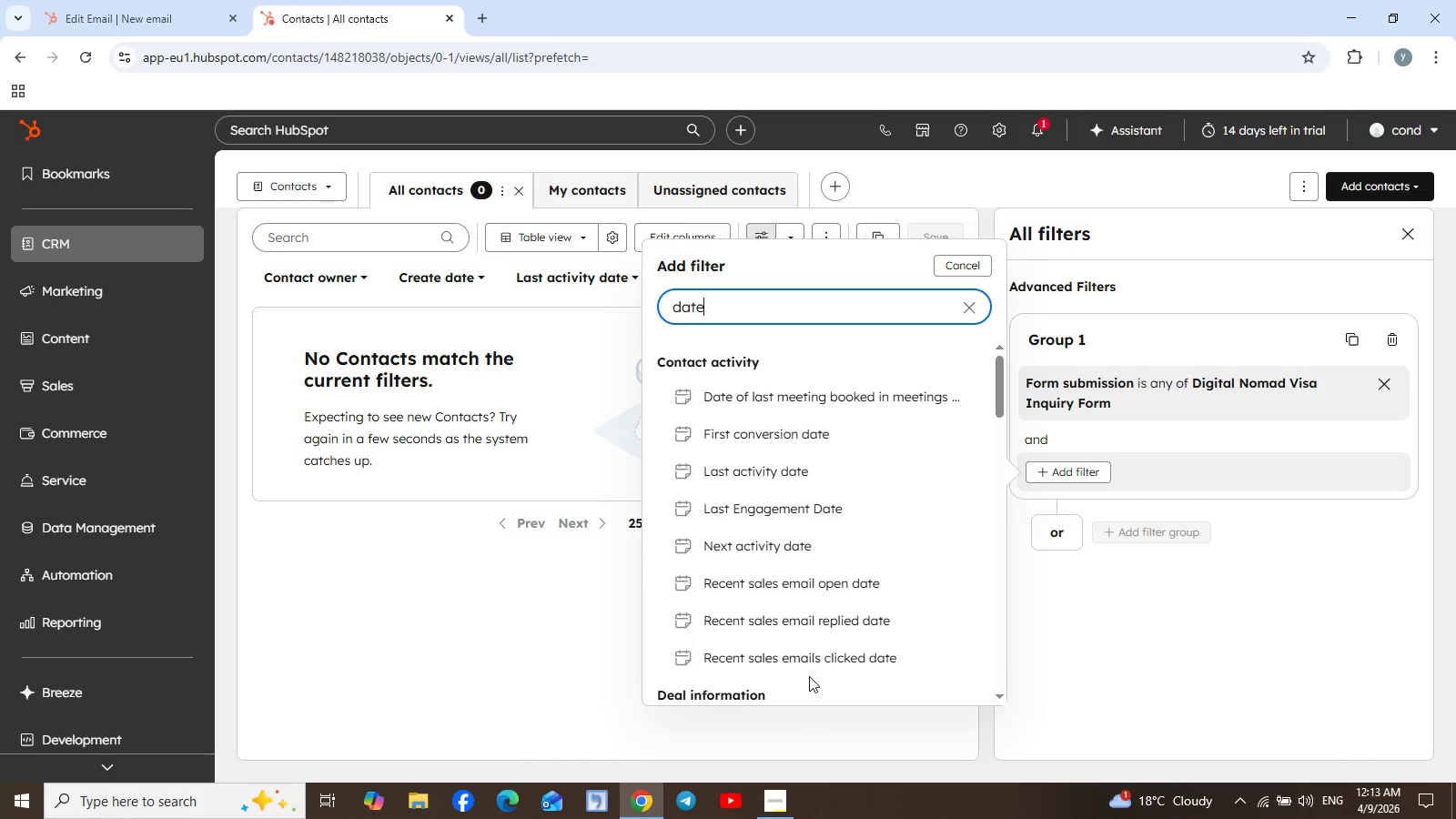 
wait(7.03)
 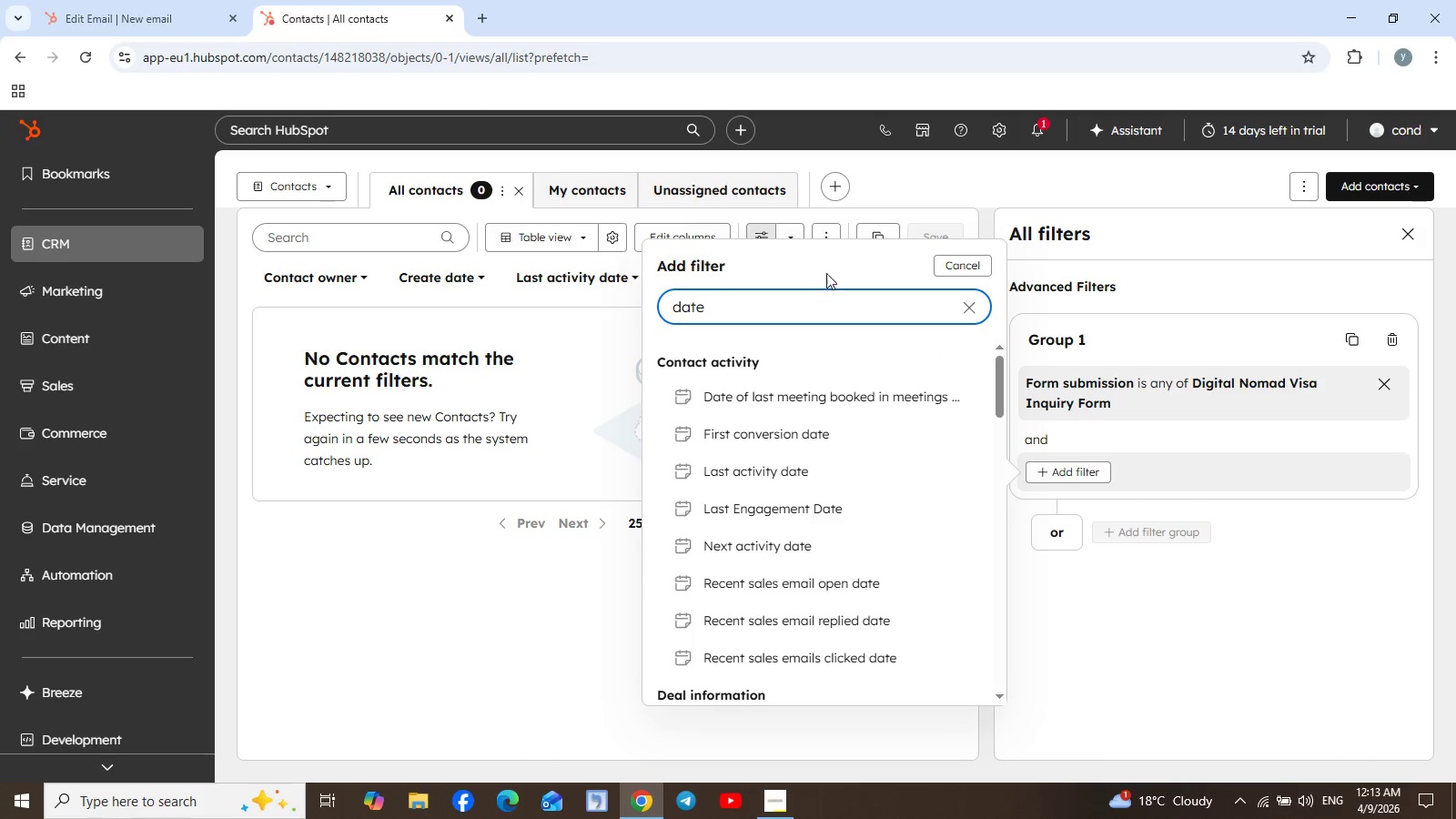 
mouse_move([793, 399])
 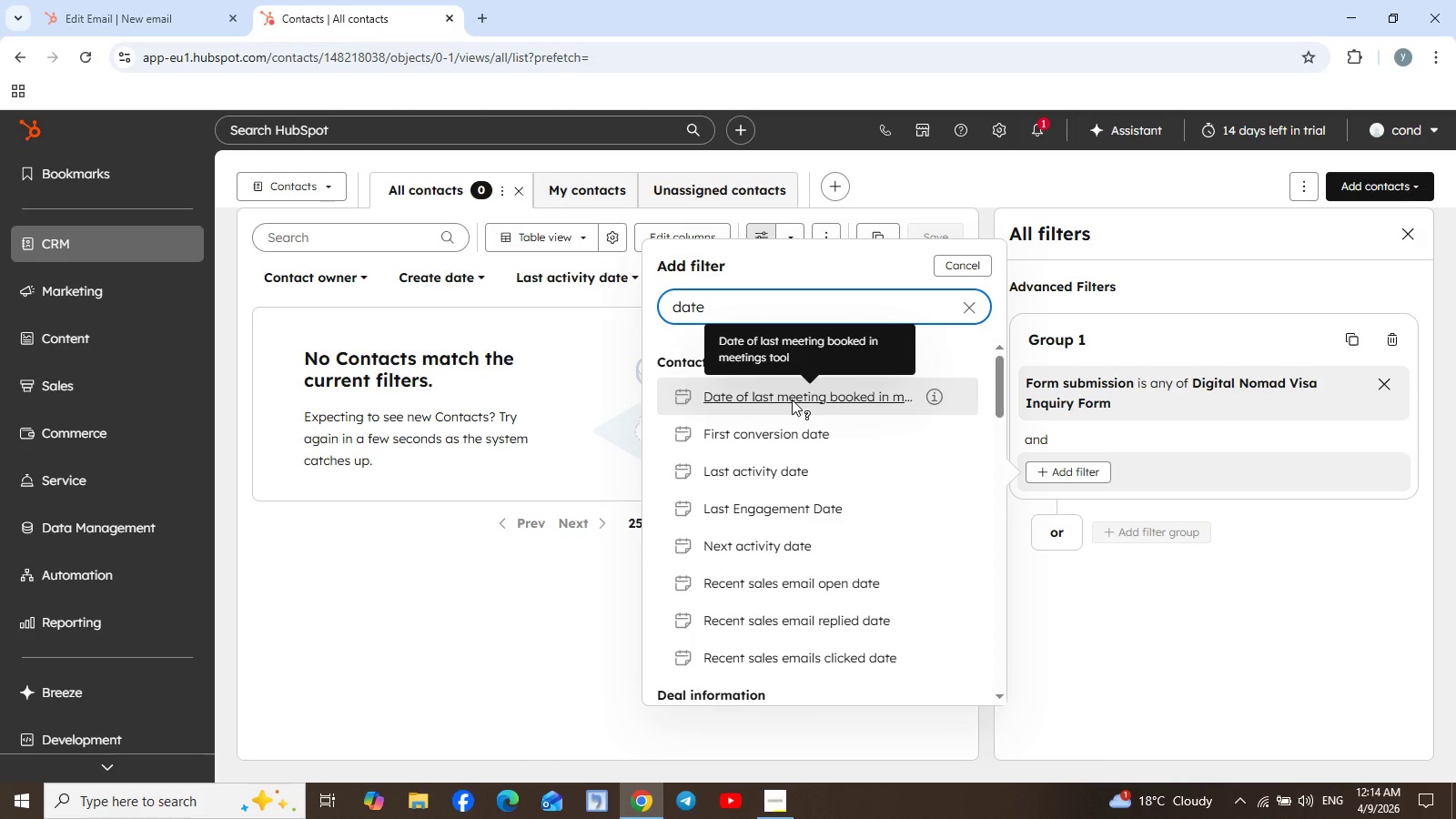 
left_click([792, 399])
 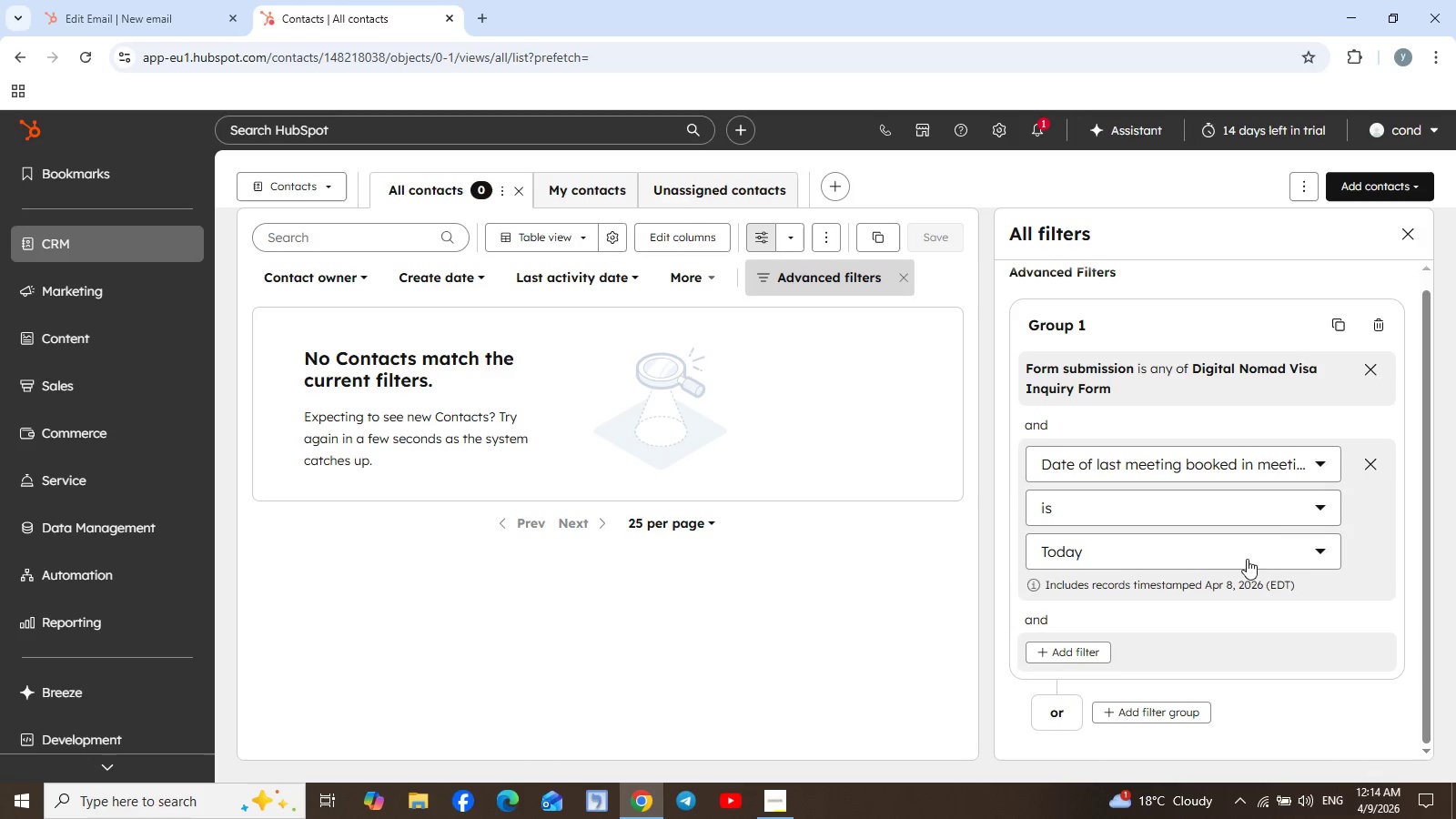 
wait(6.39)
 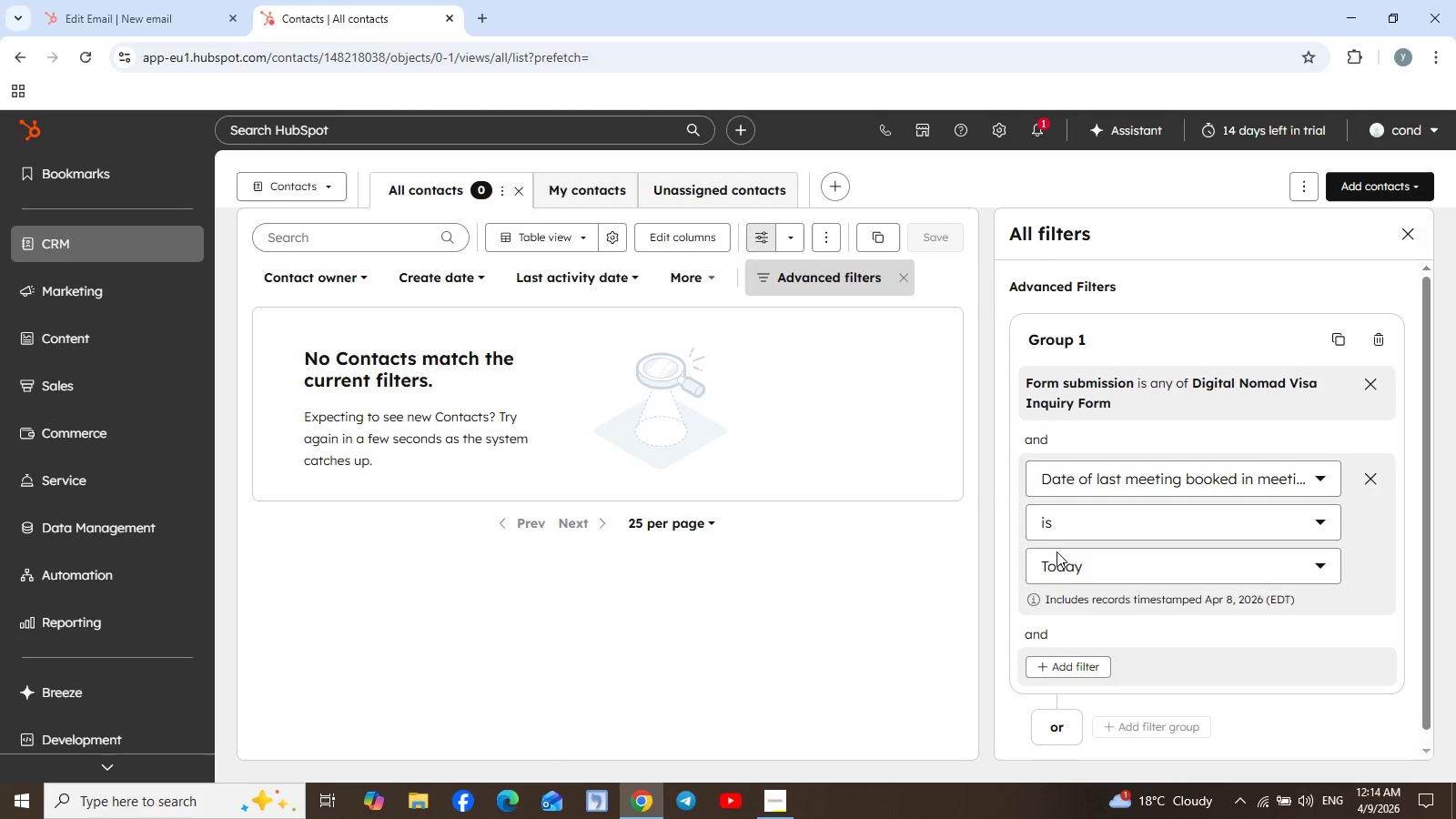 
left_click([1314, 551])
 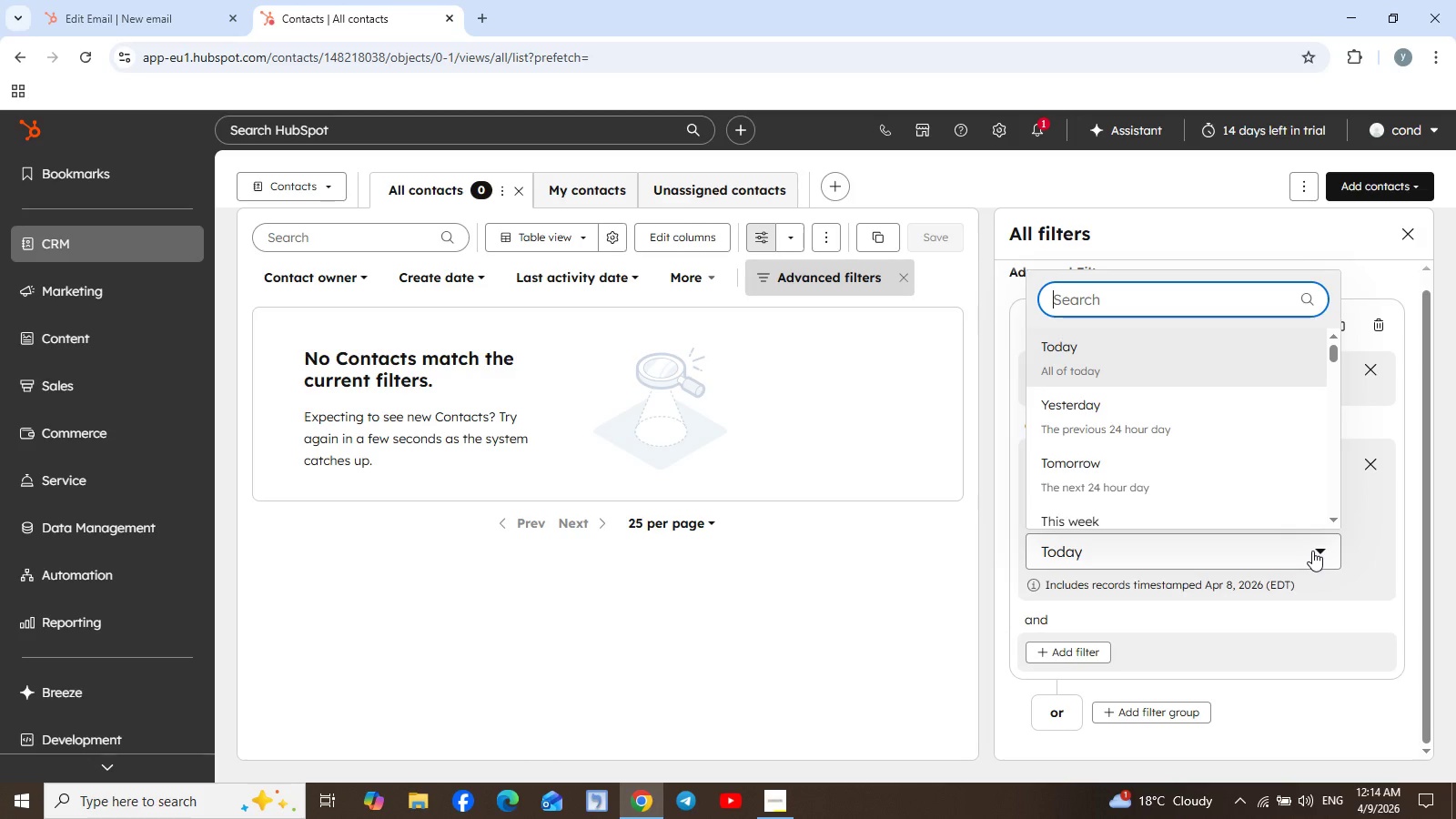 
key(2)
 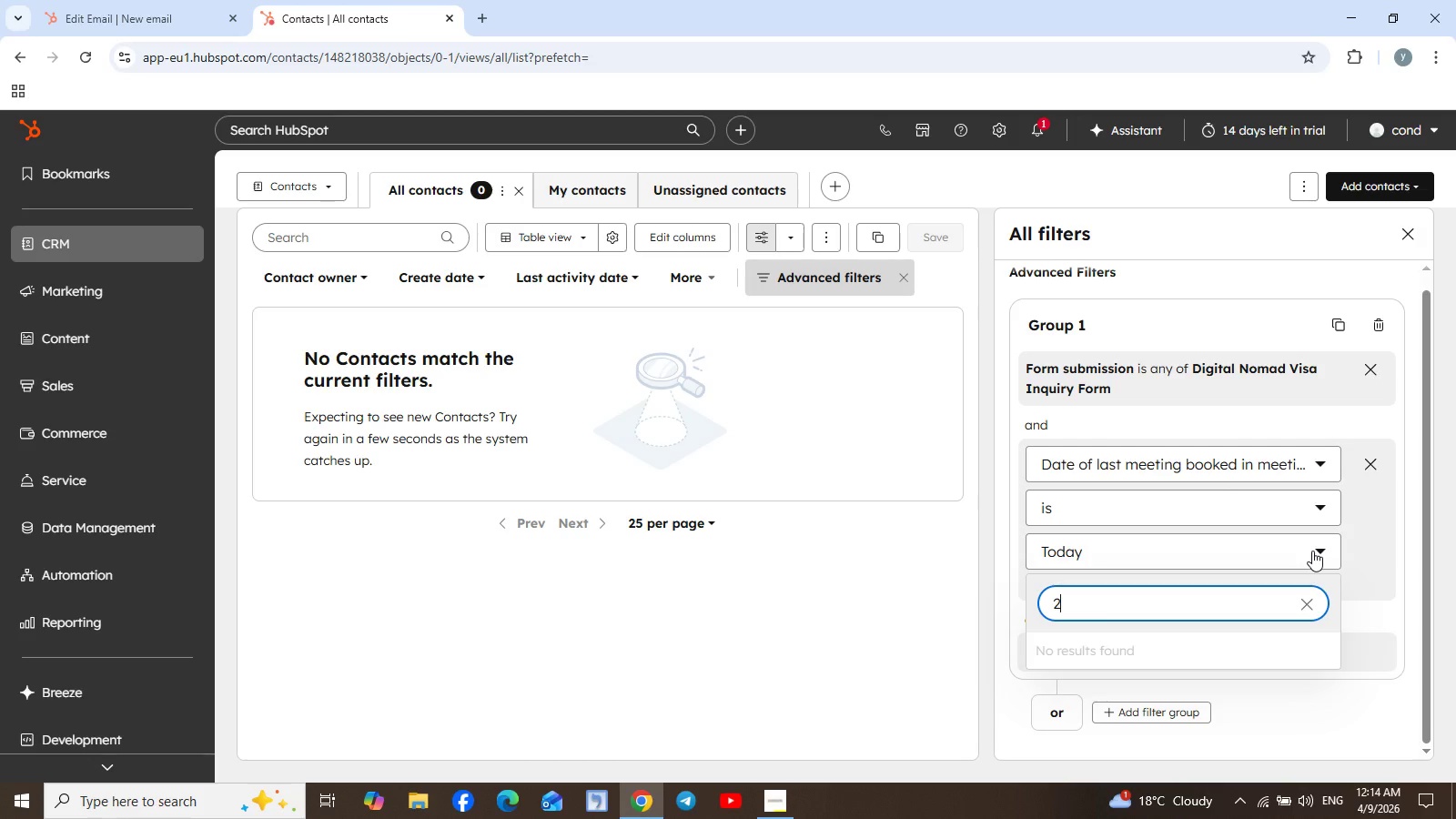 
key(Backspace)
 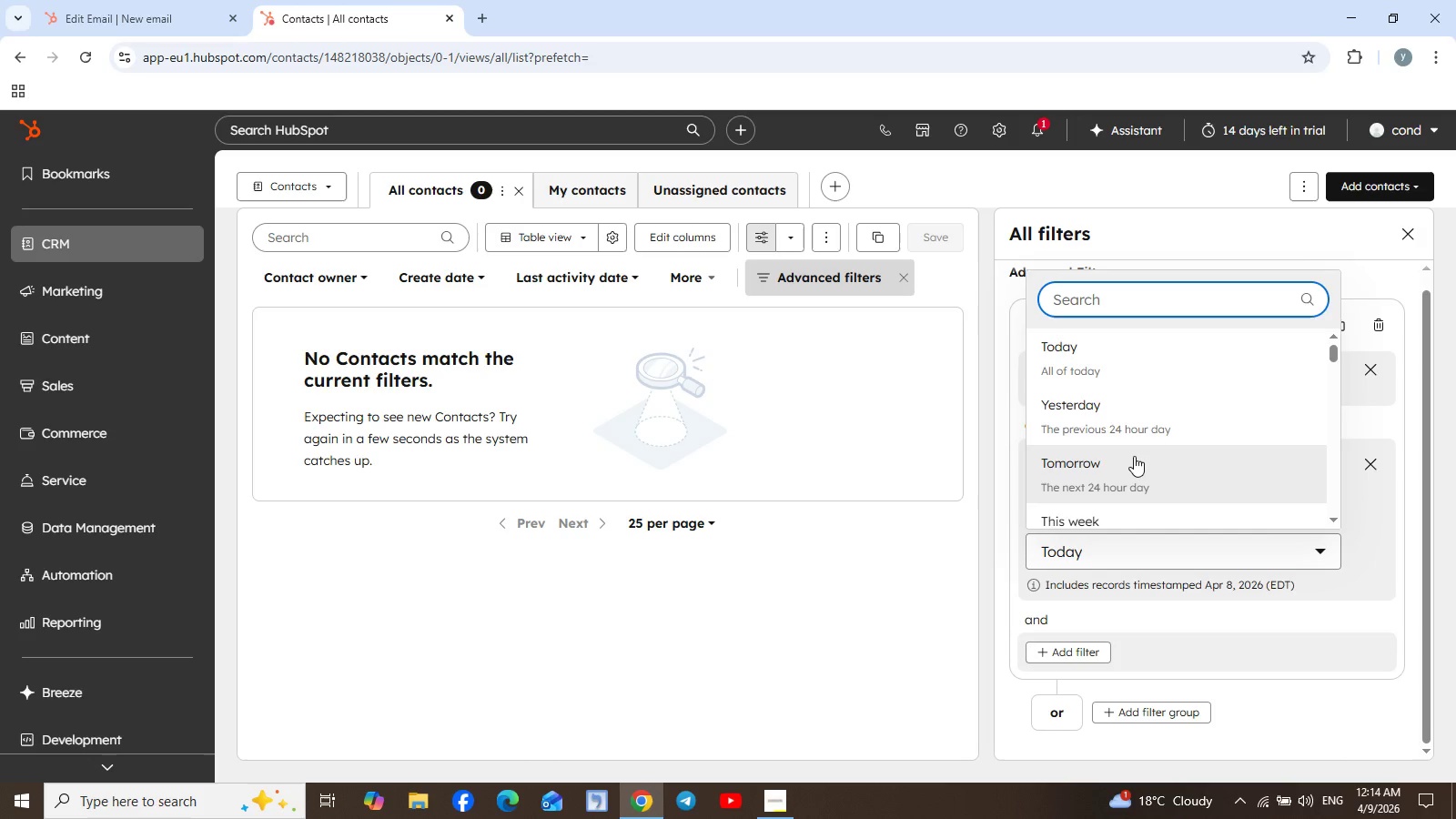 
wait(6.76)
 